 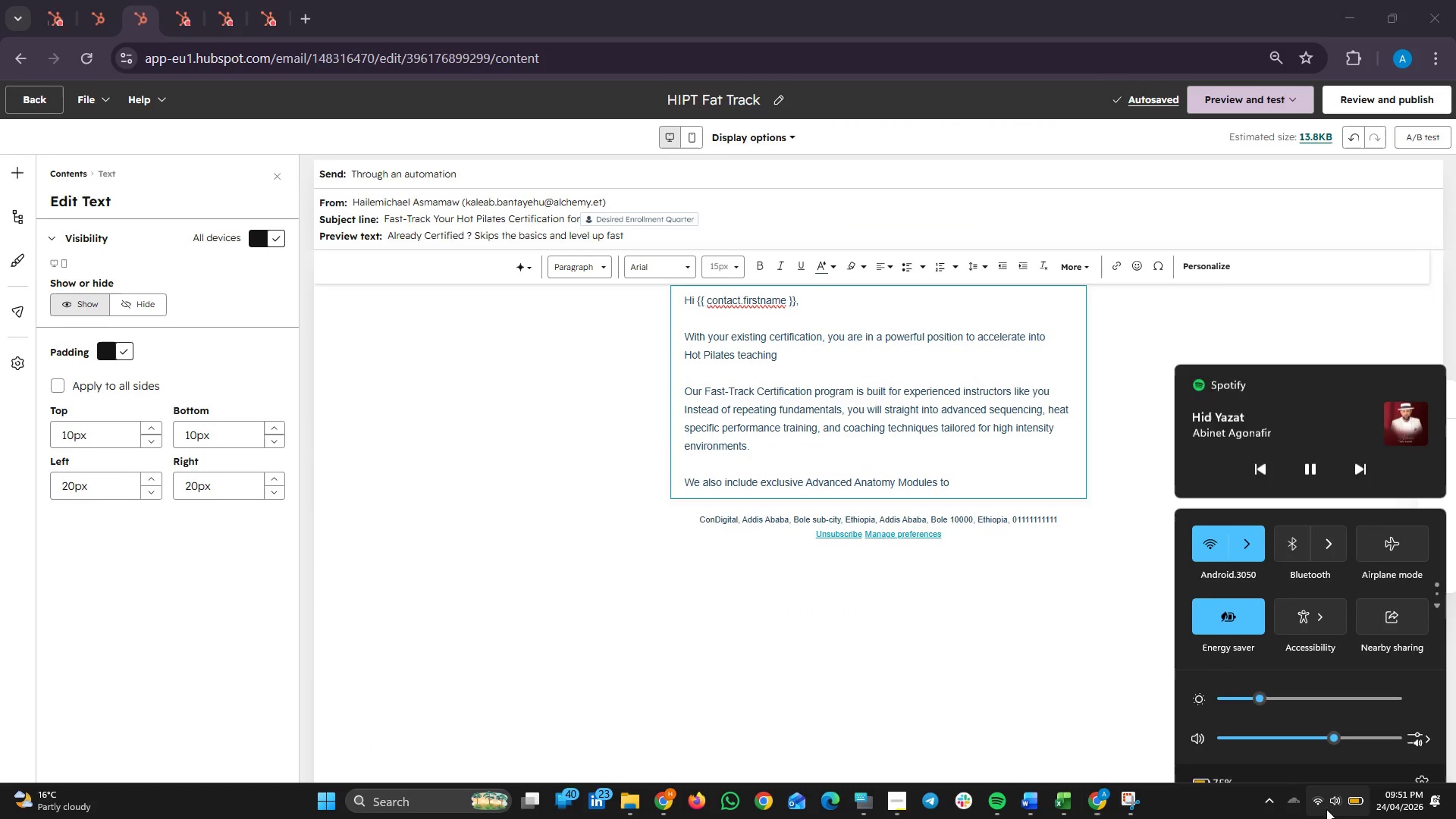 
left_click([1366, 446])
 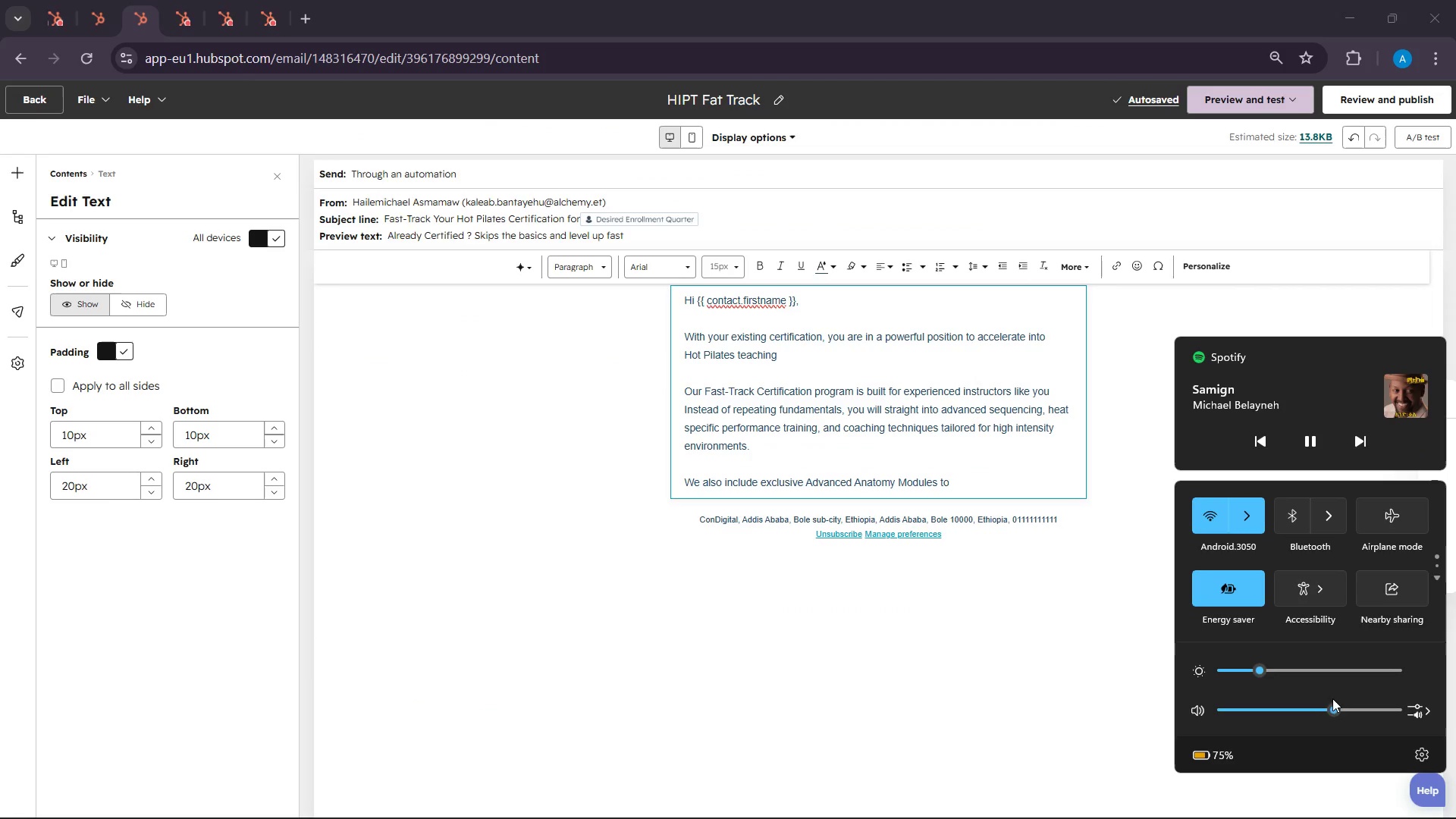 
left_click([1329, 704])
 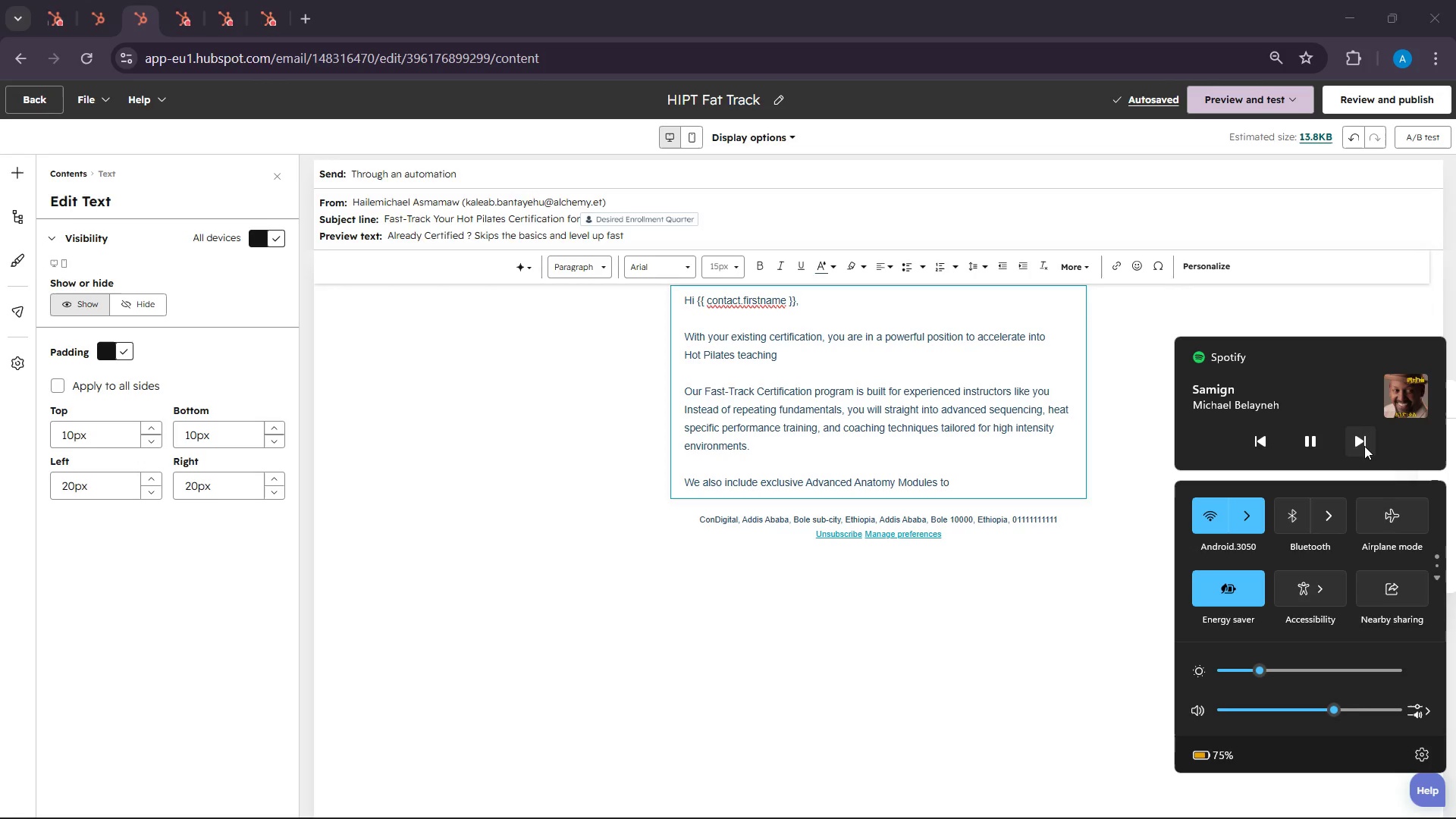 
left_click([1364, 446])
 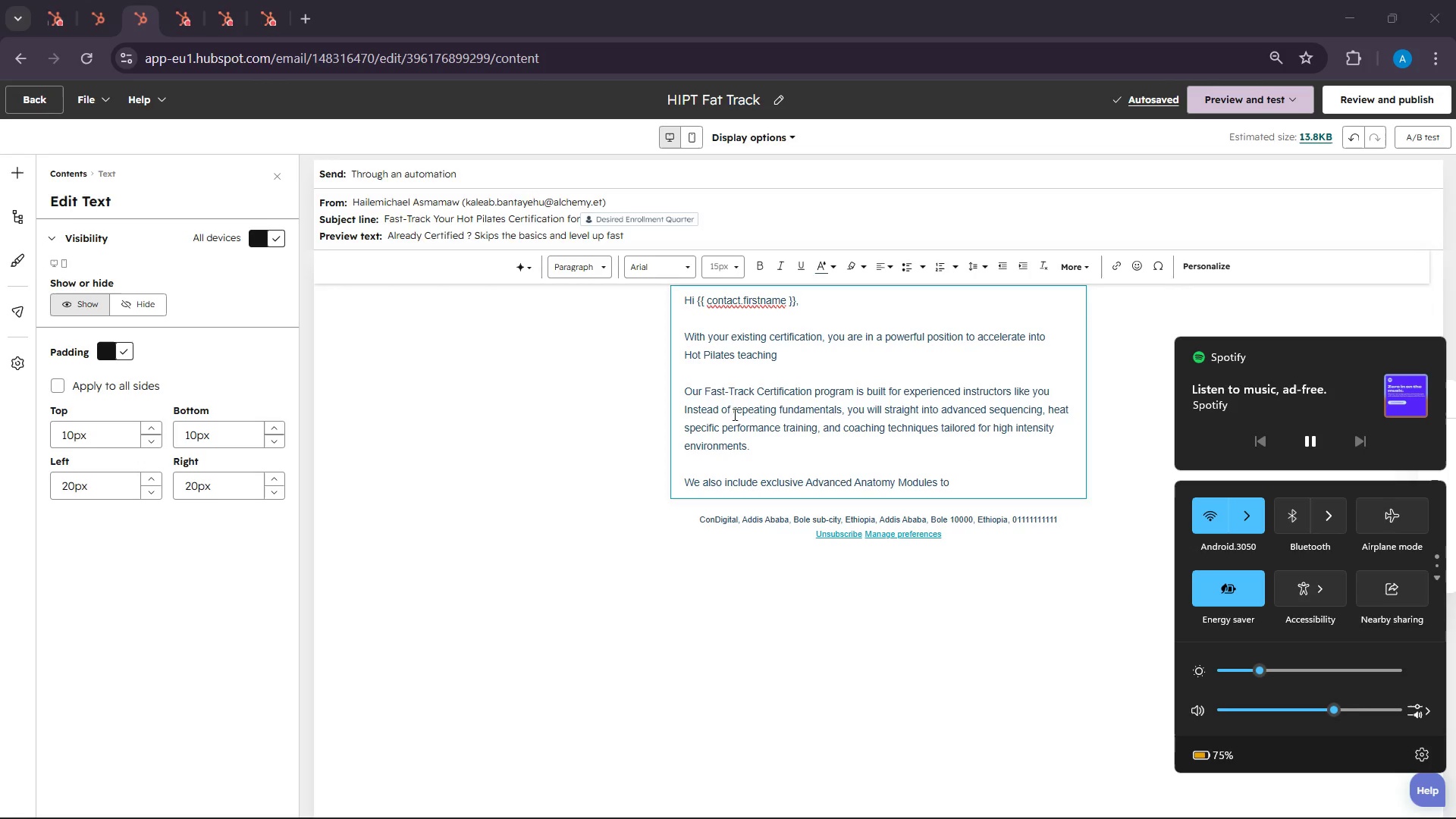 
left_click([980, 489])
 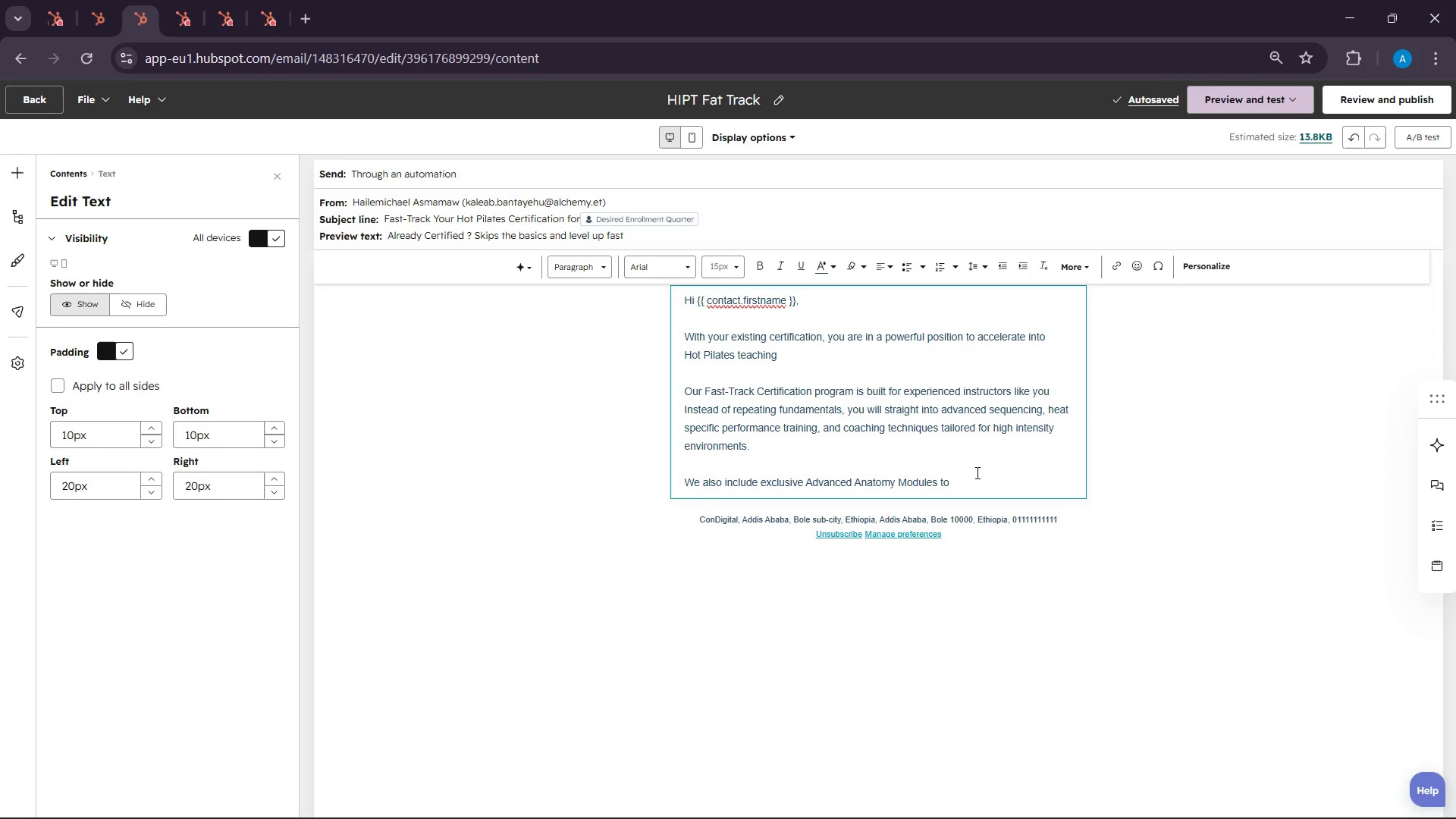 
wait(9.75)
 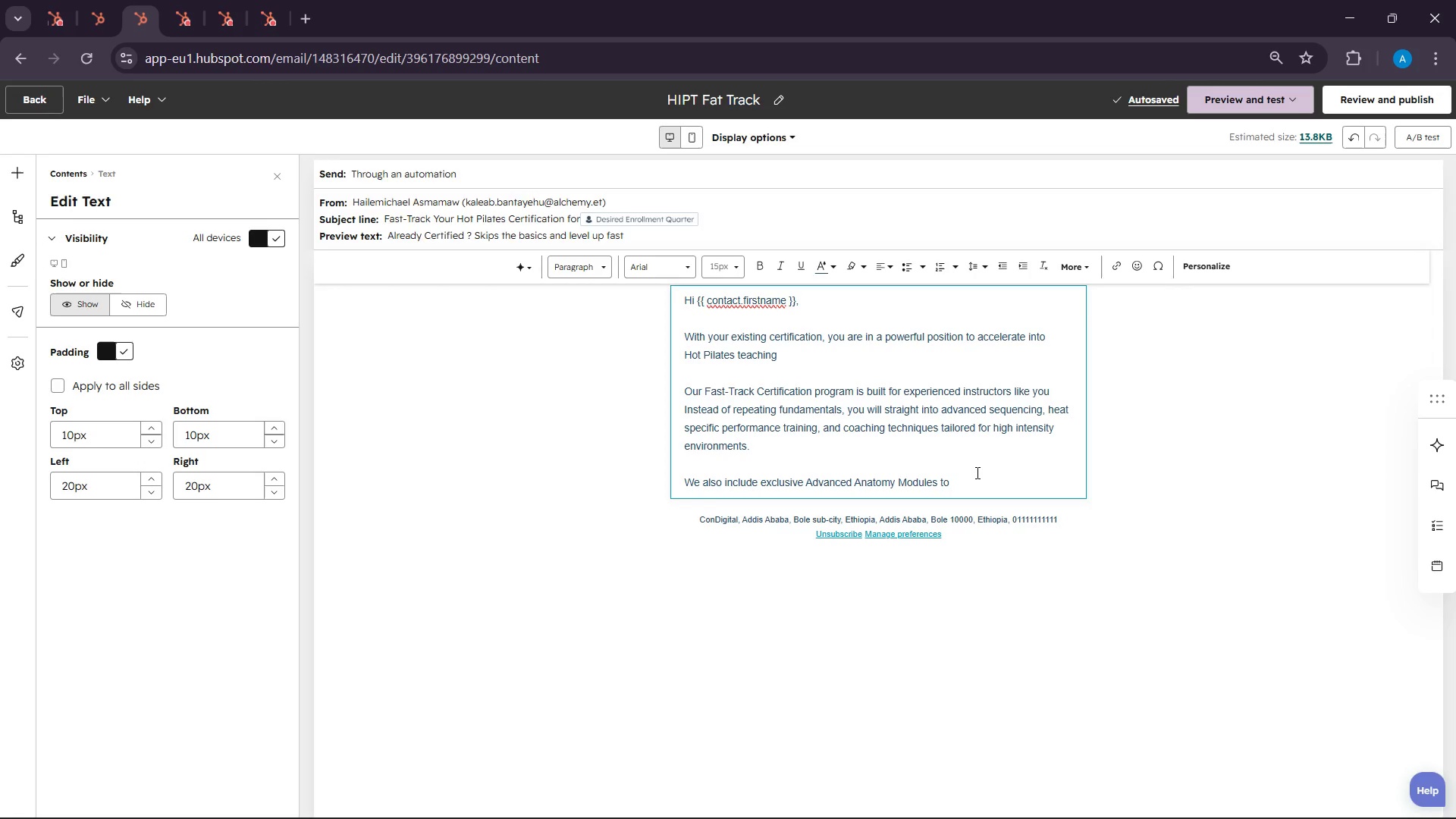 
type(help you )
 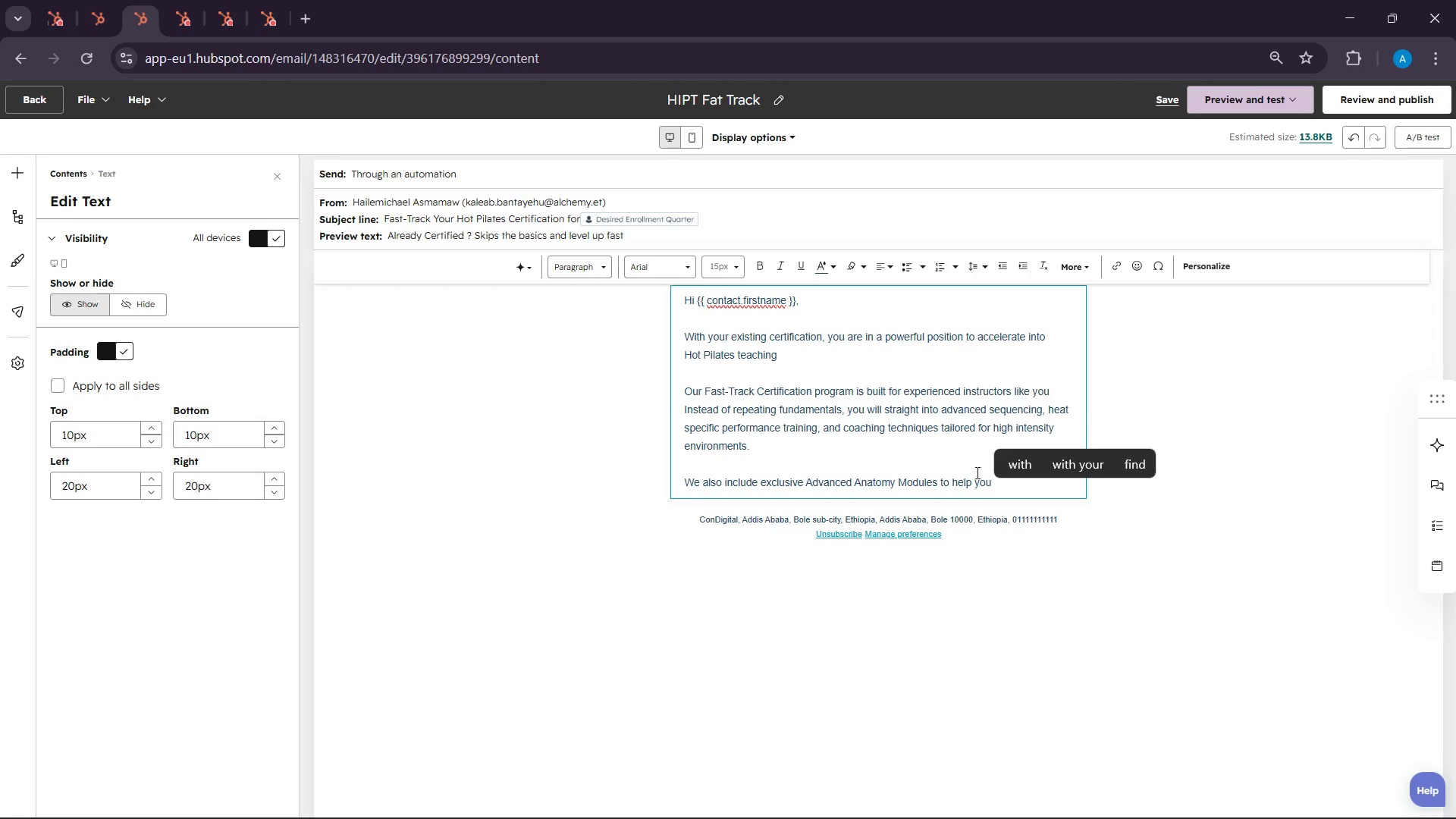 
type(refine )
 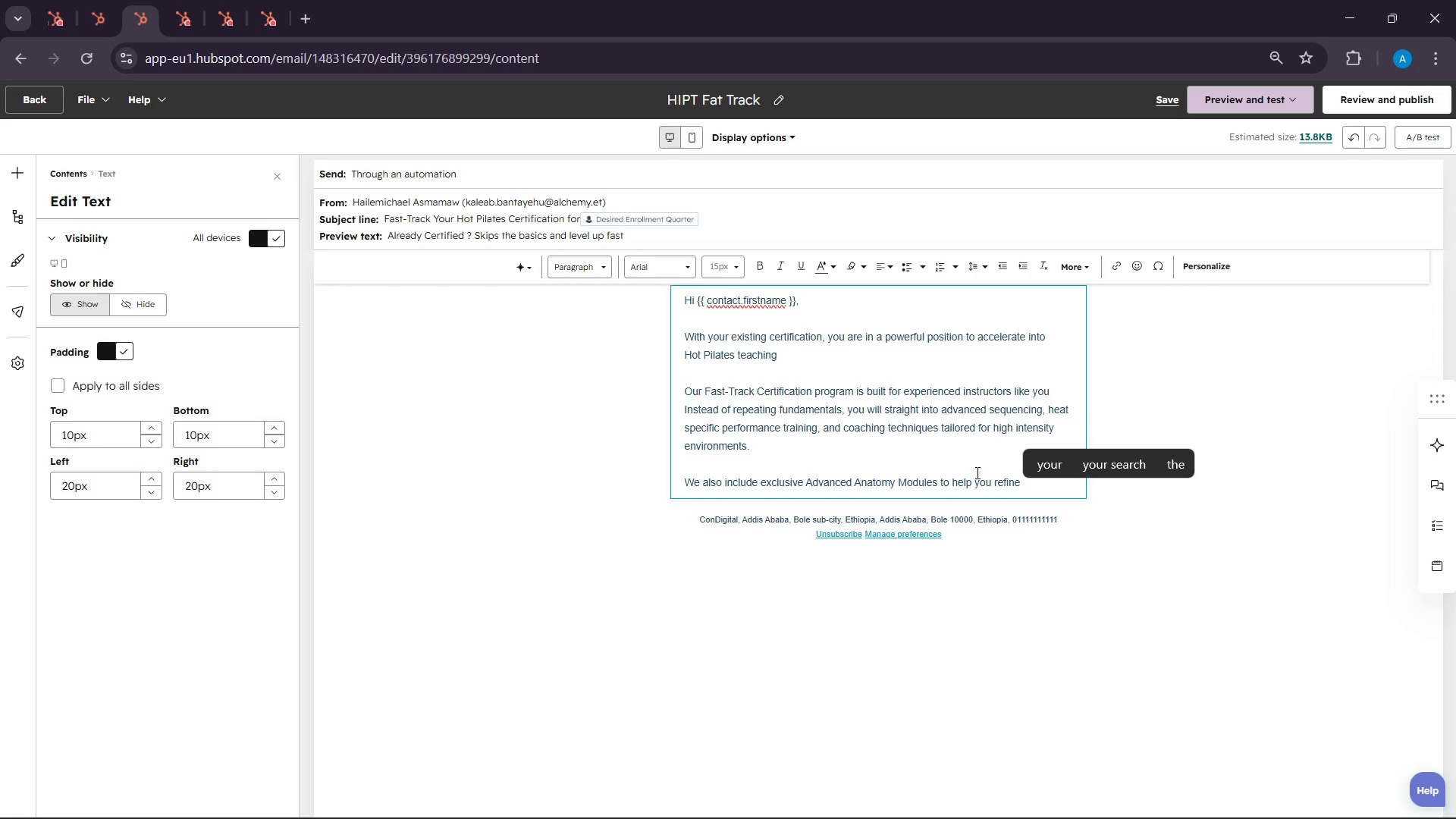 
type(cueing )
key(Backspace)
type(, )
 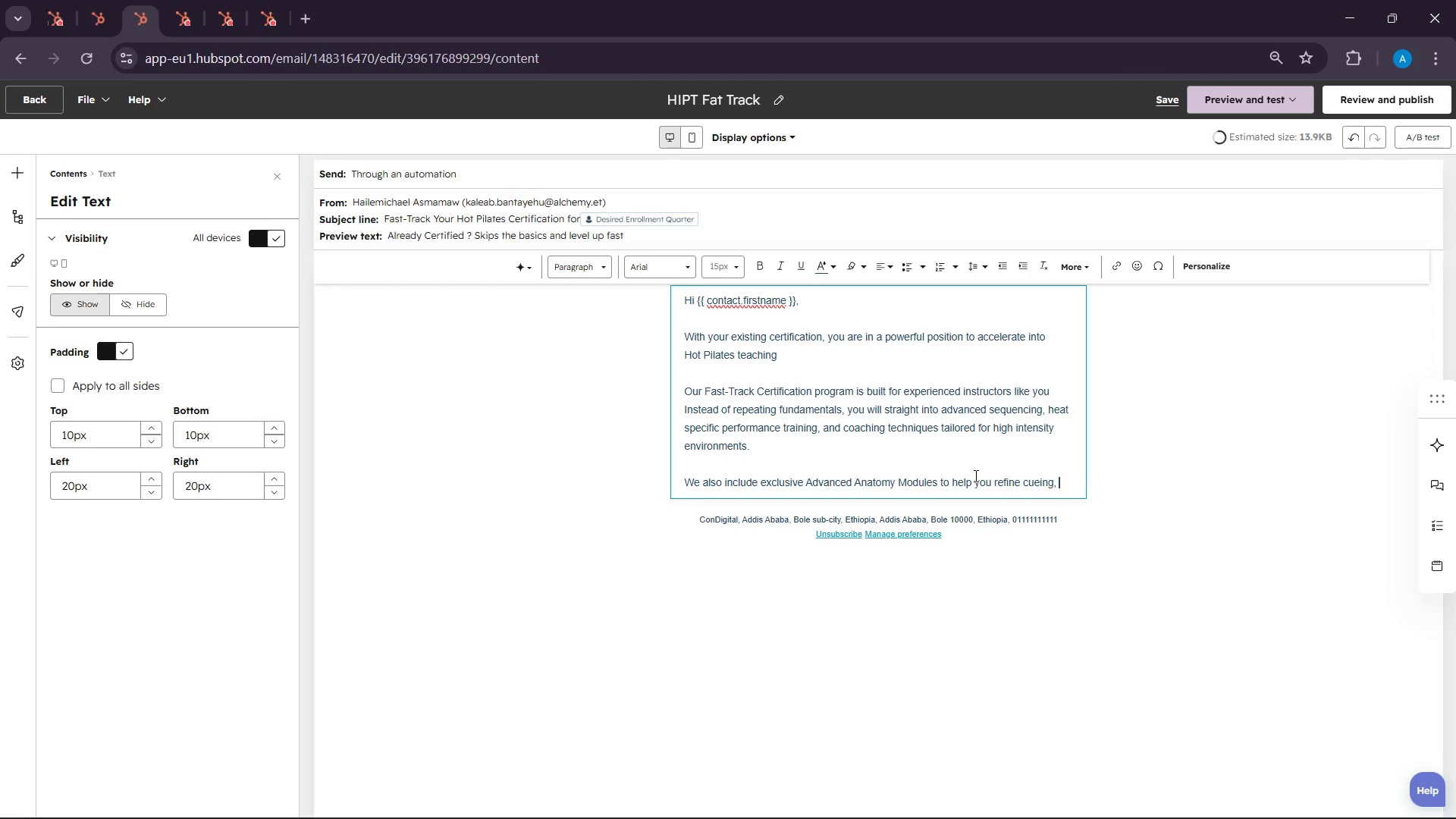 
key(Enter)
 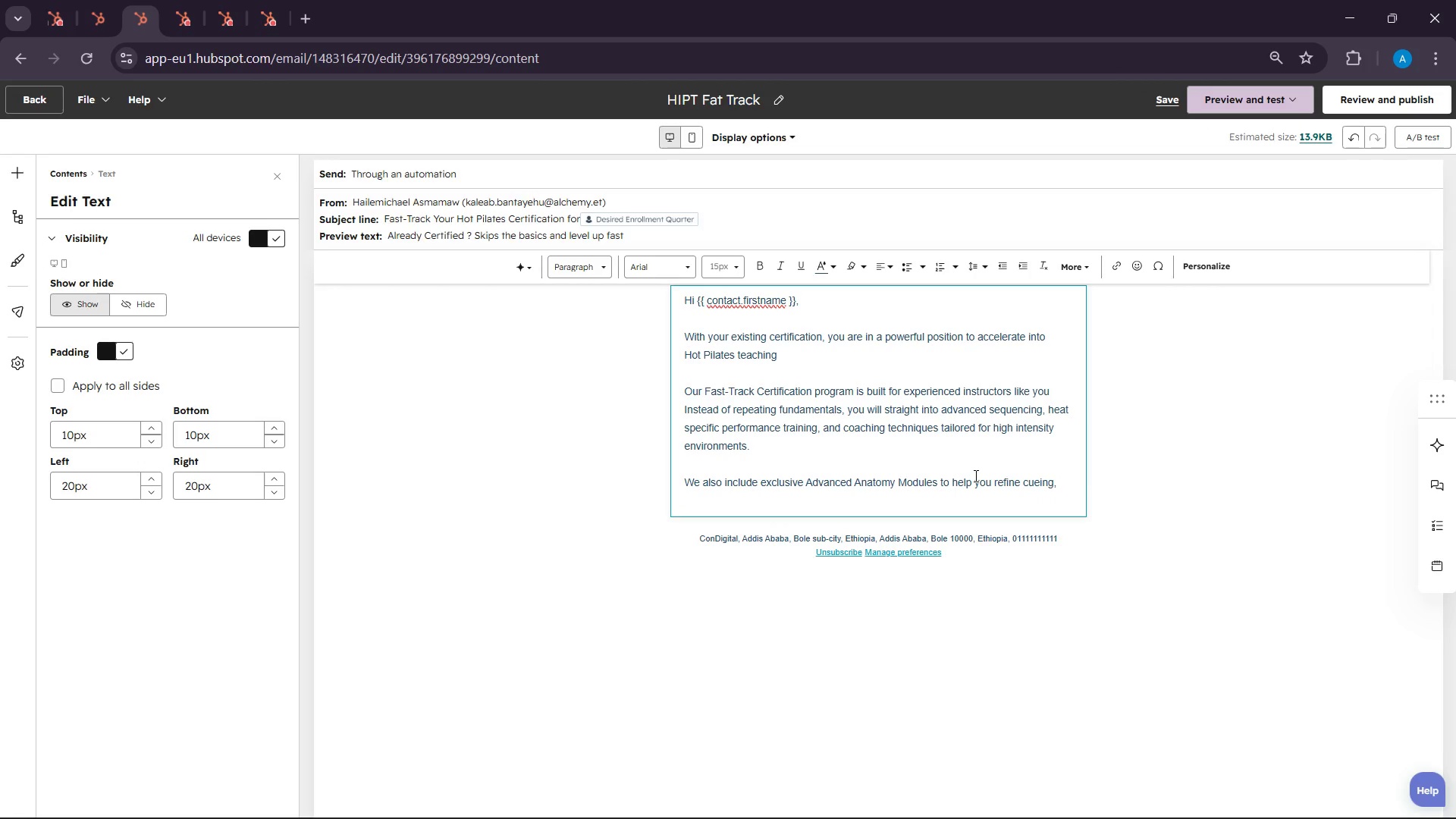 
type(prevent injuried )
key(Backspace)
type(s)
key(Backspace)
key(Backspace)
type(s )
 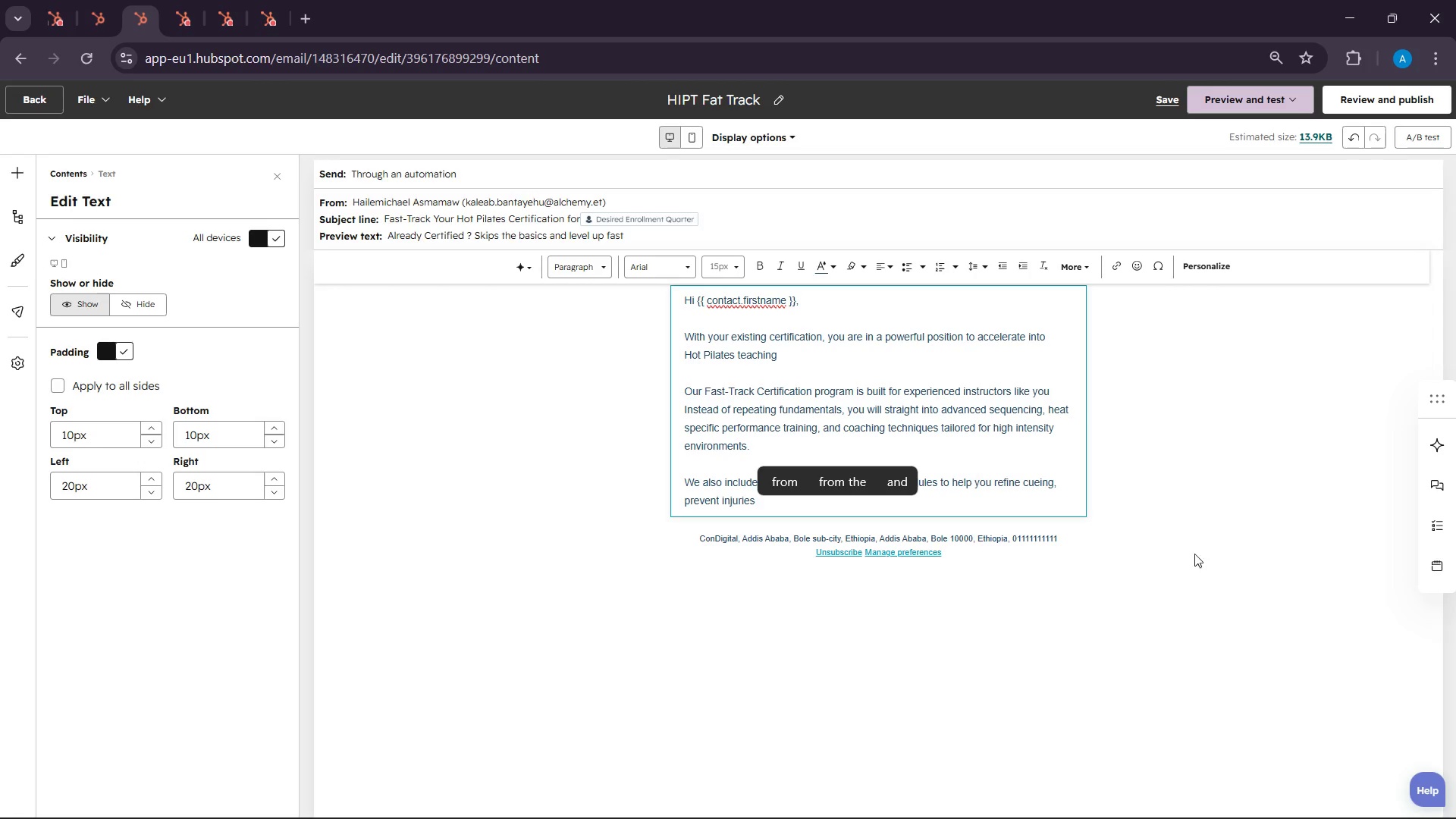 
left_click([1345, 796])
 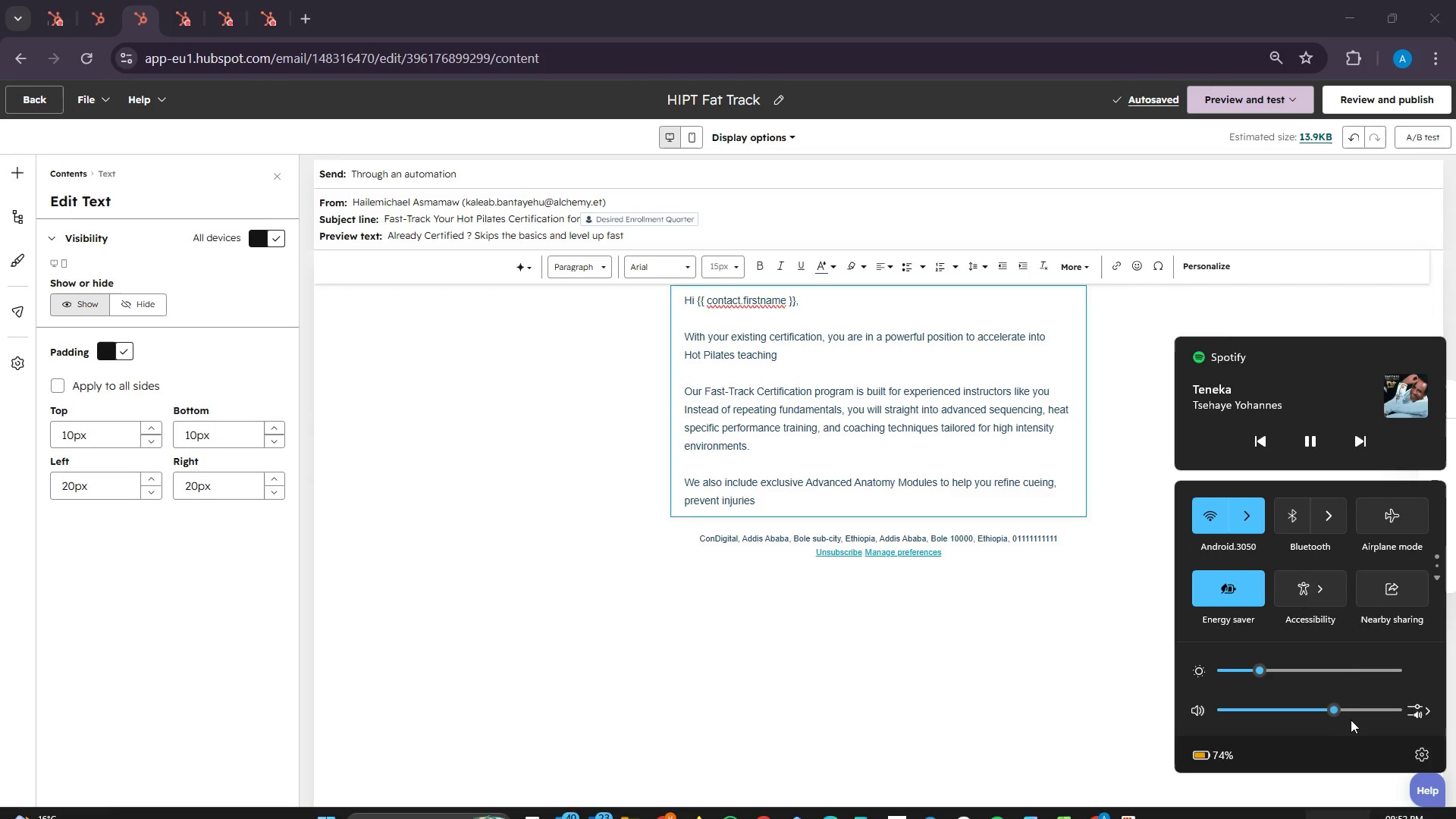 
left_click([1372, 713])
 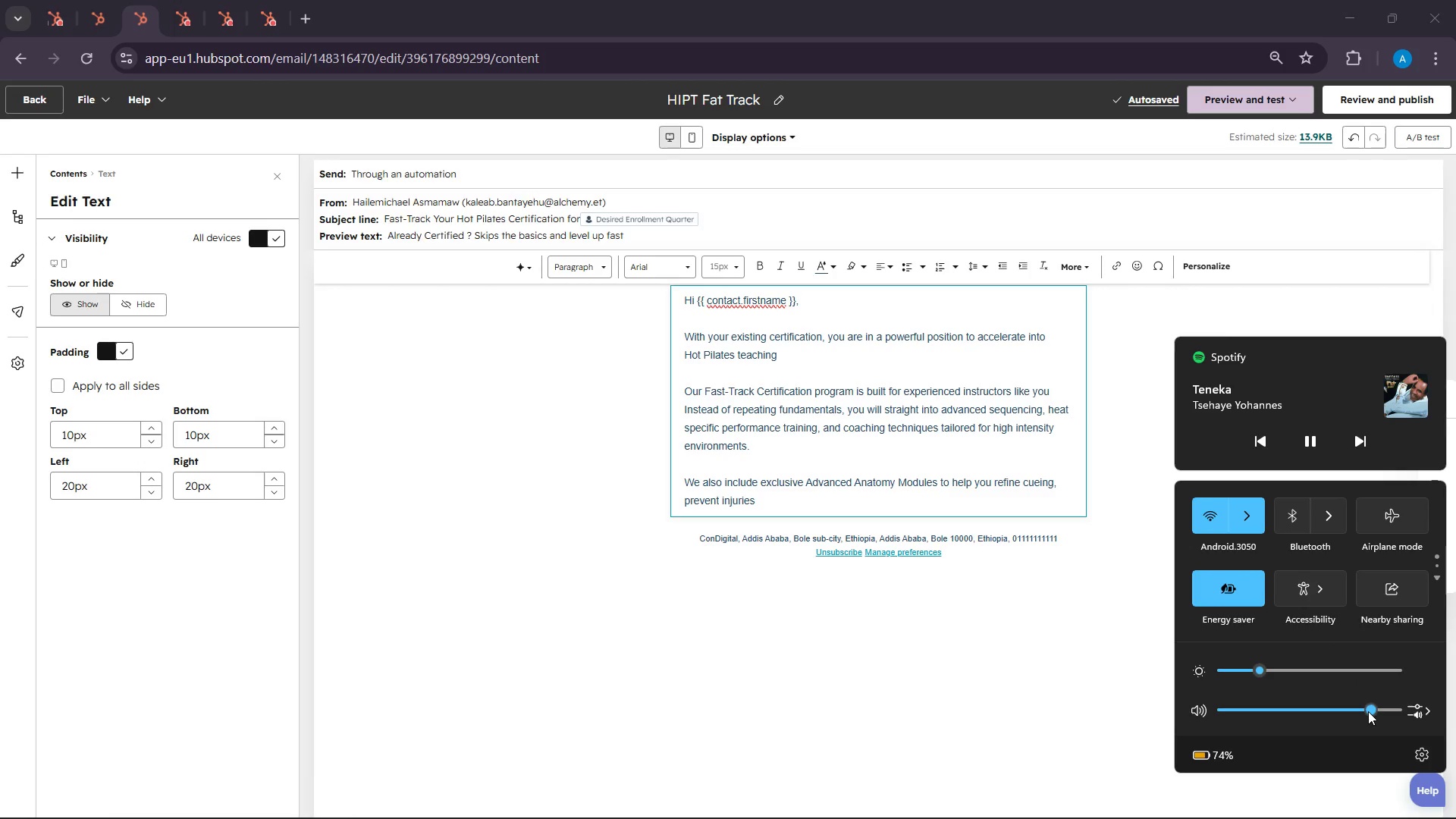 
left_click([1368, 711])
 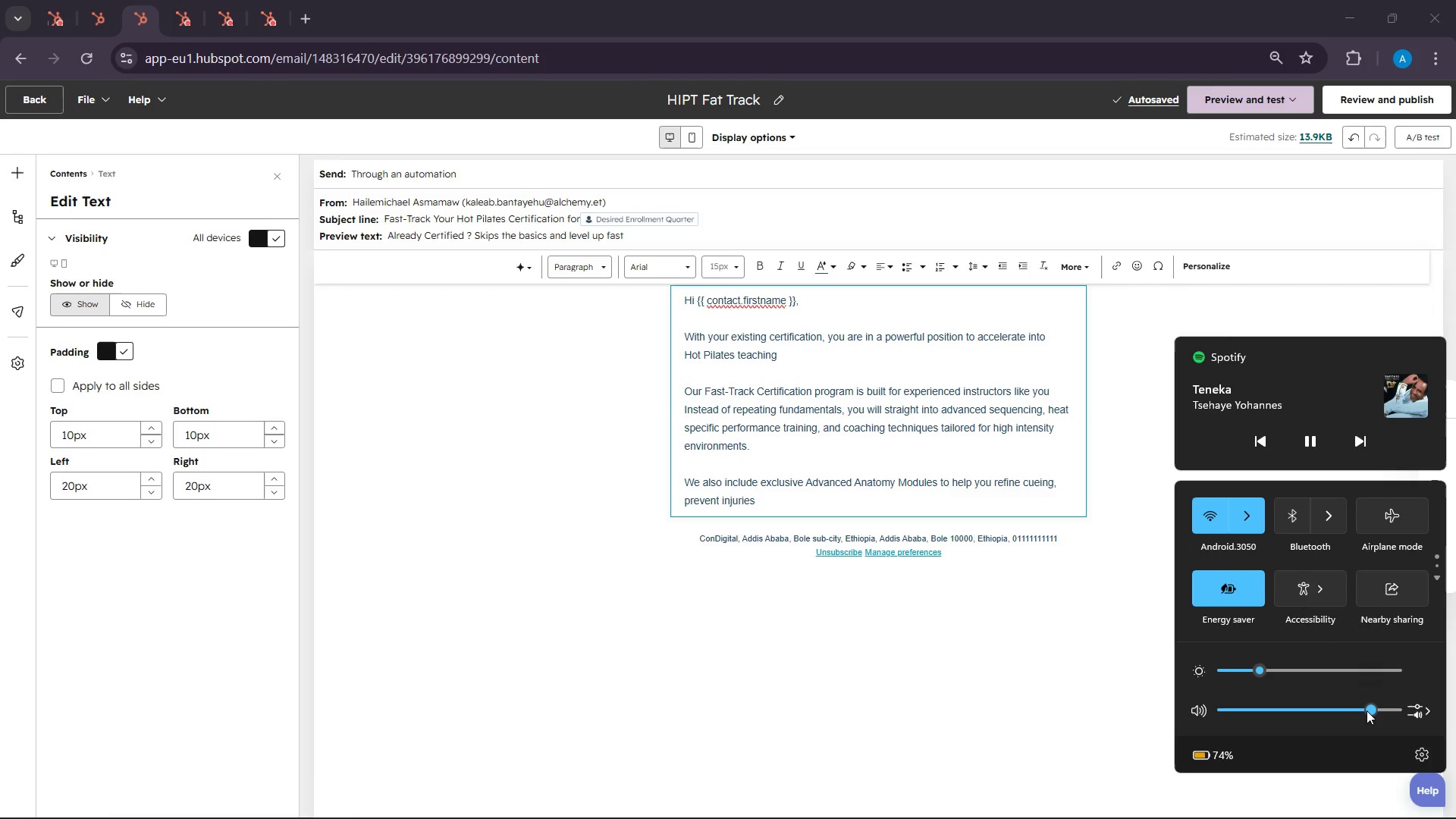 
left_click([1367, 711])
 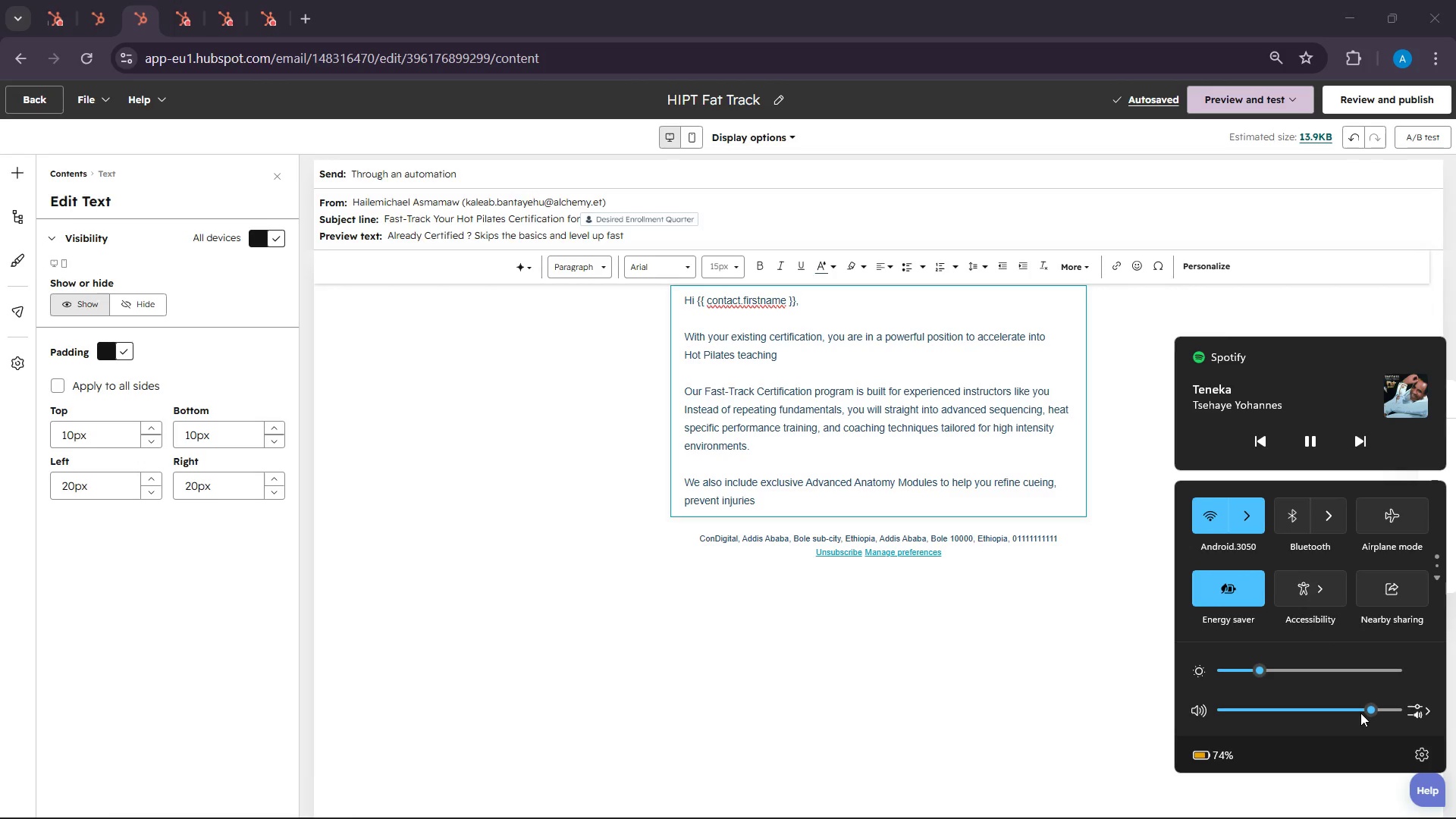 
wait(5.55)
 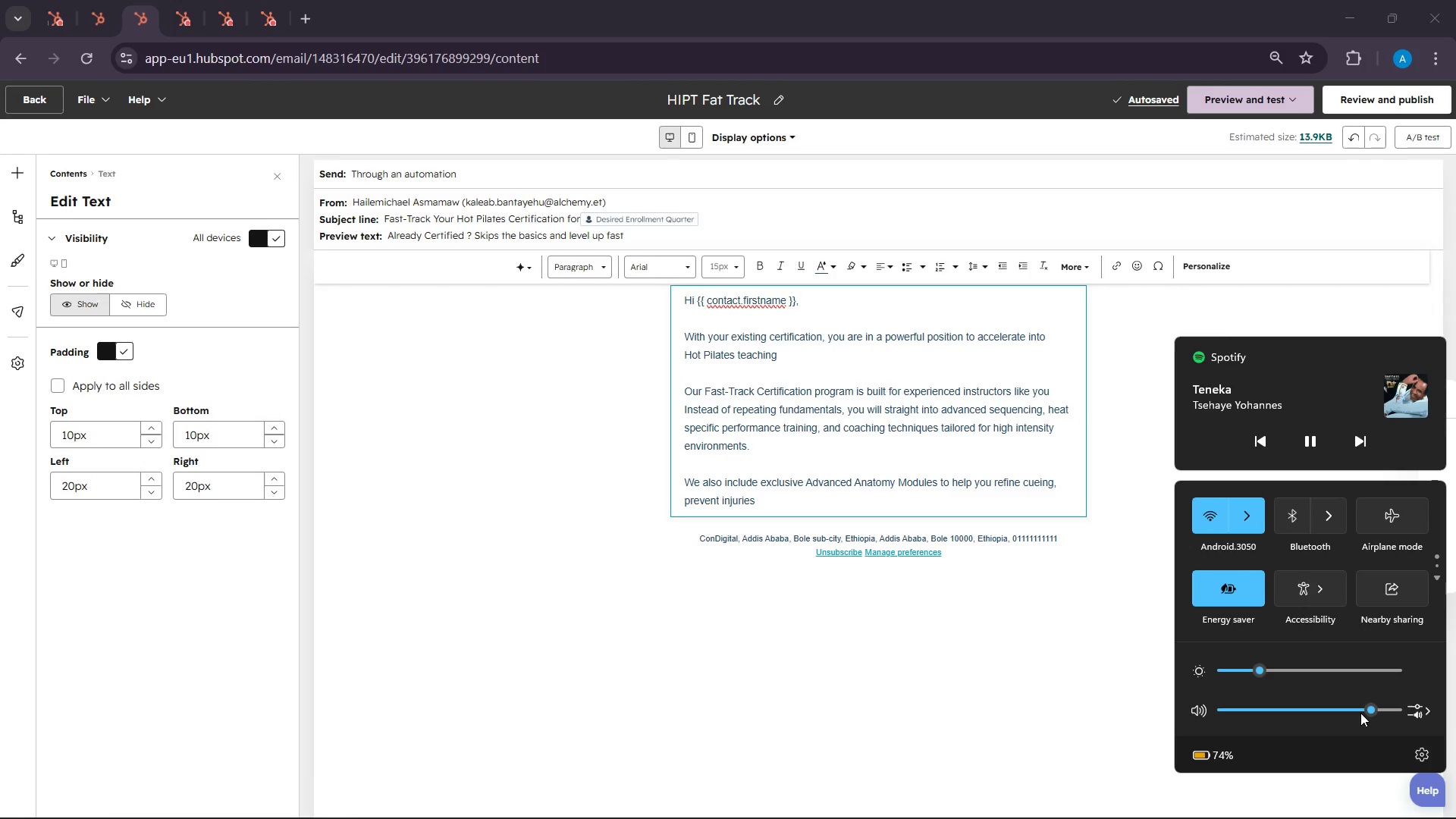 
left_click([918, 690])
 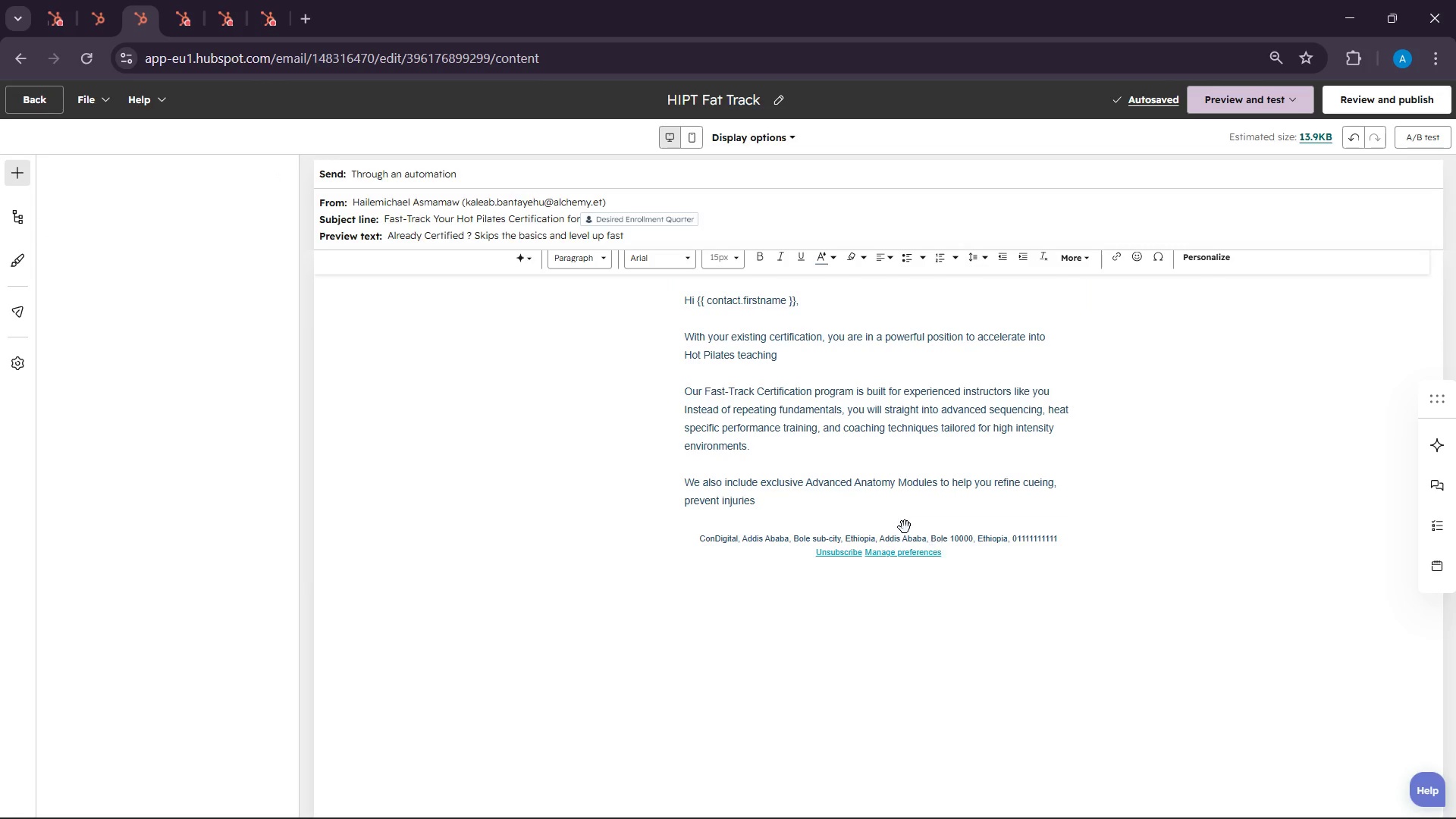 
left_click([904, 522])
 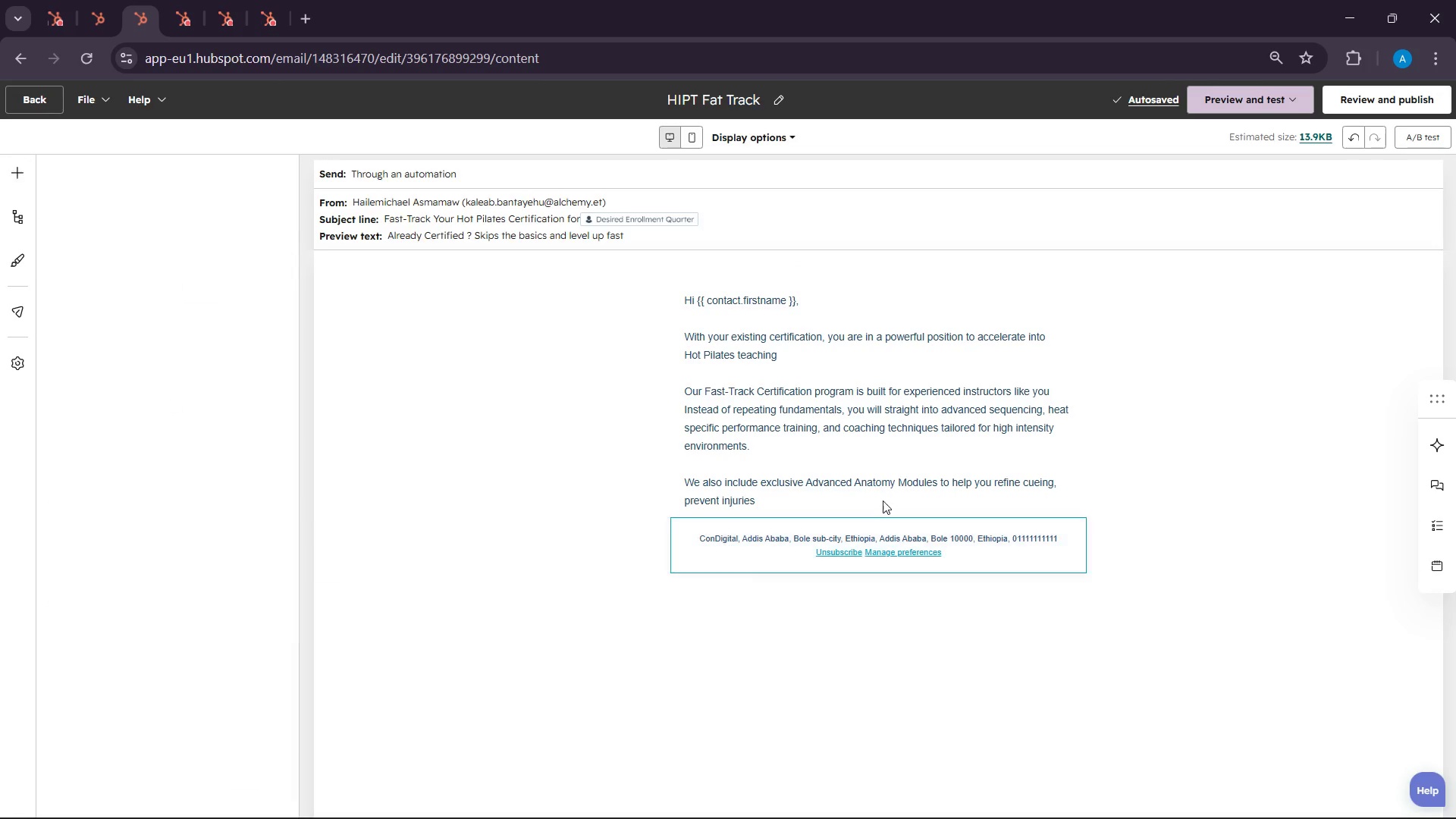 
double_click([883, 500])
 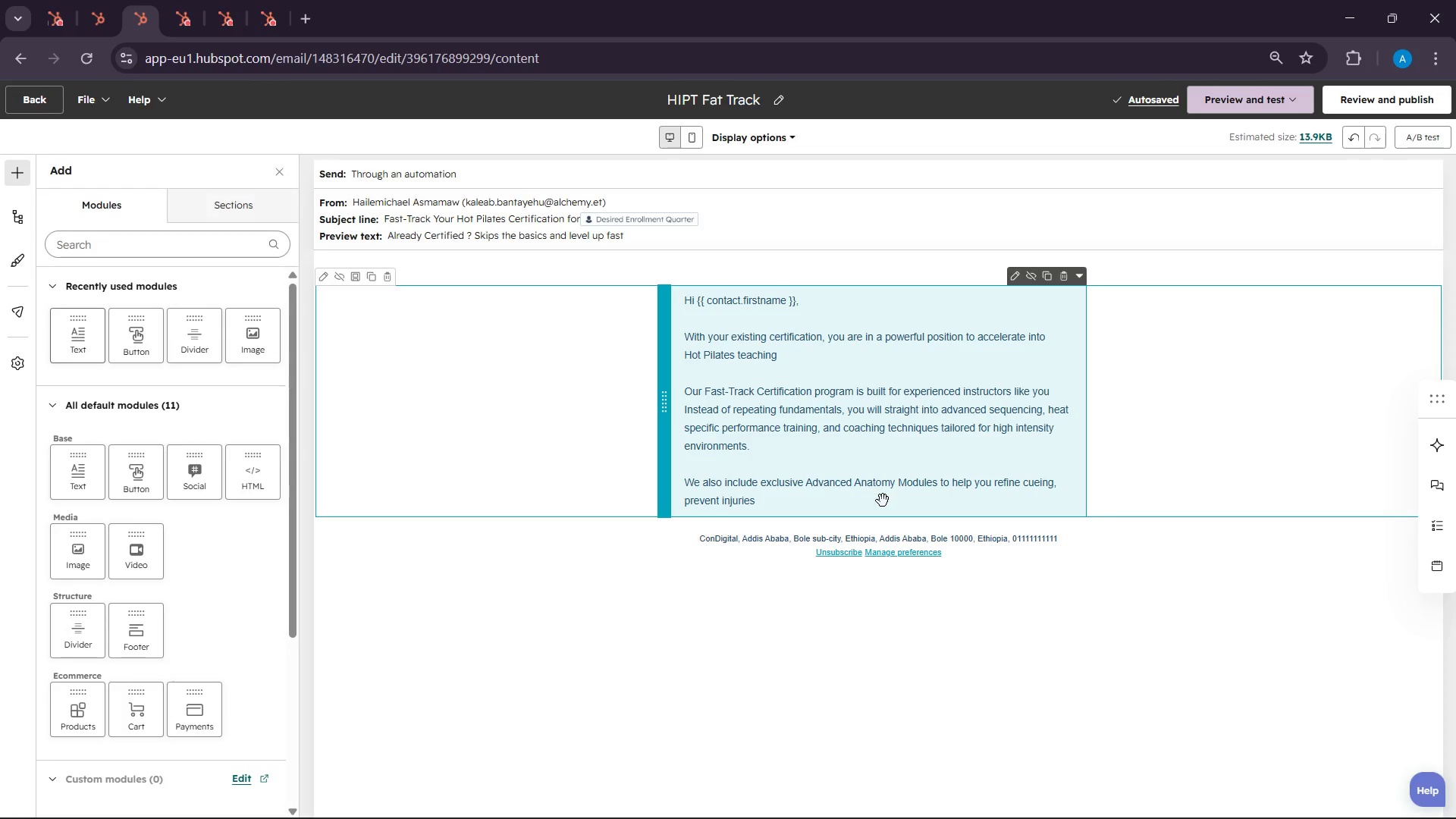 
double_click([881, 500])
 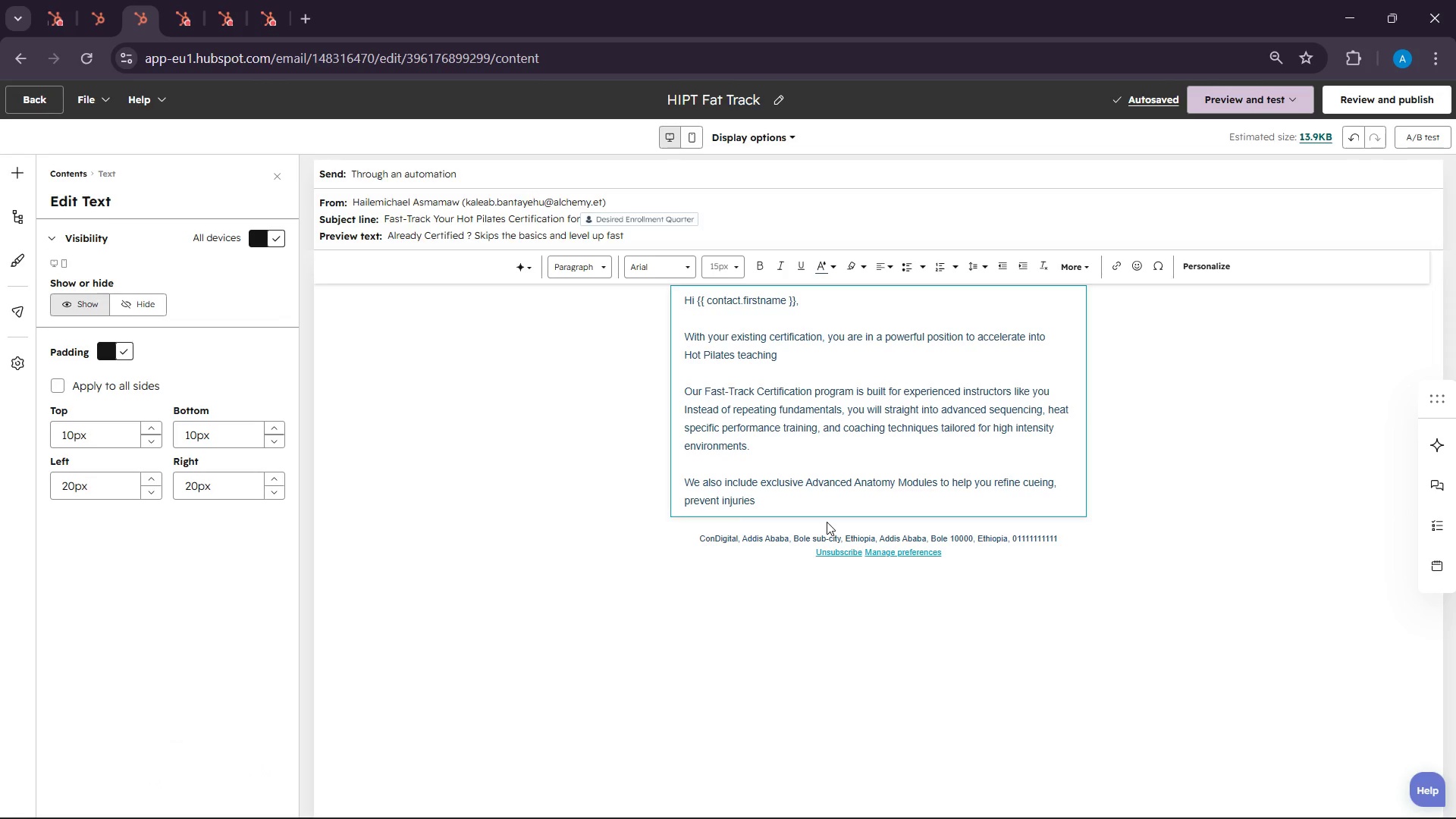 
wait(10.58)
 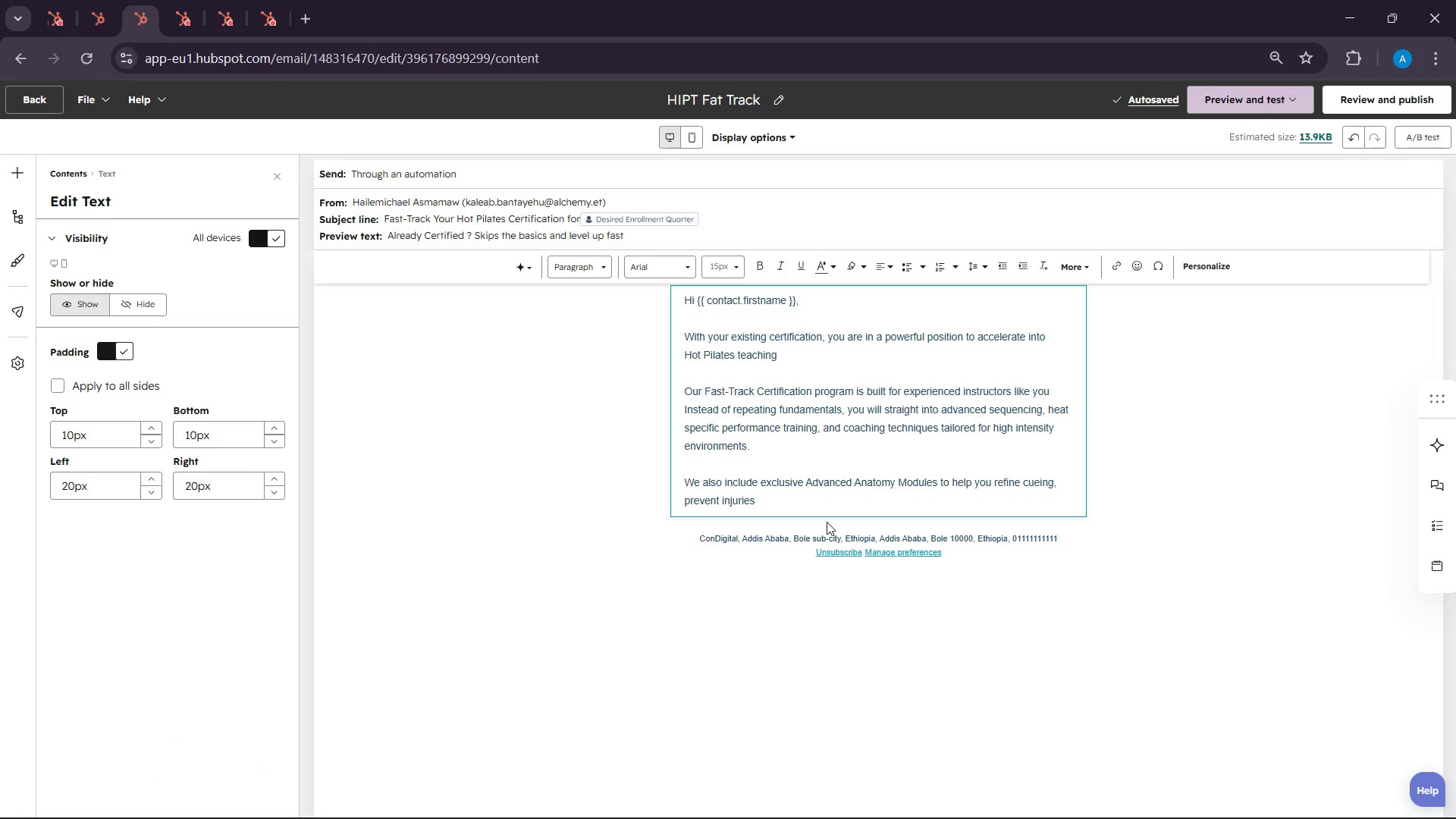 
key(Backspace)
 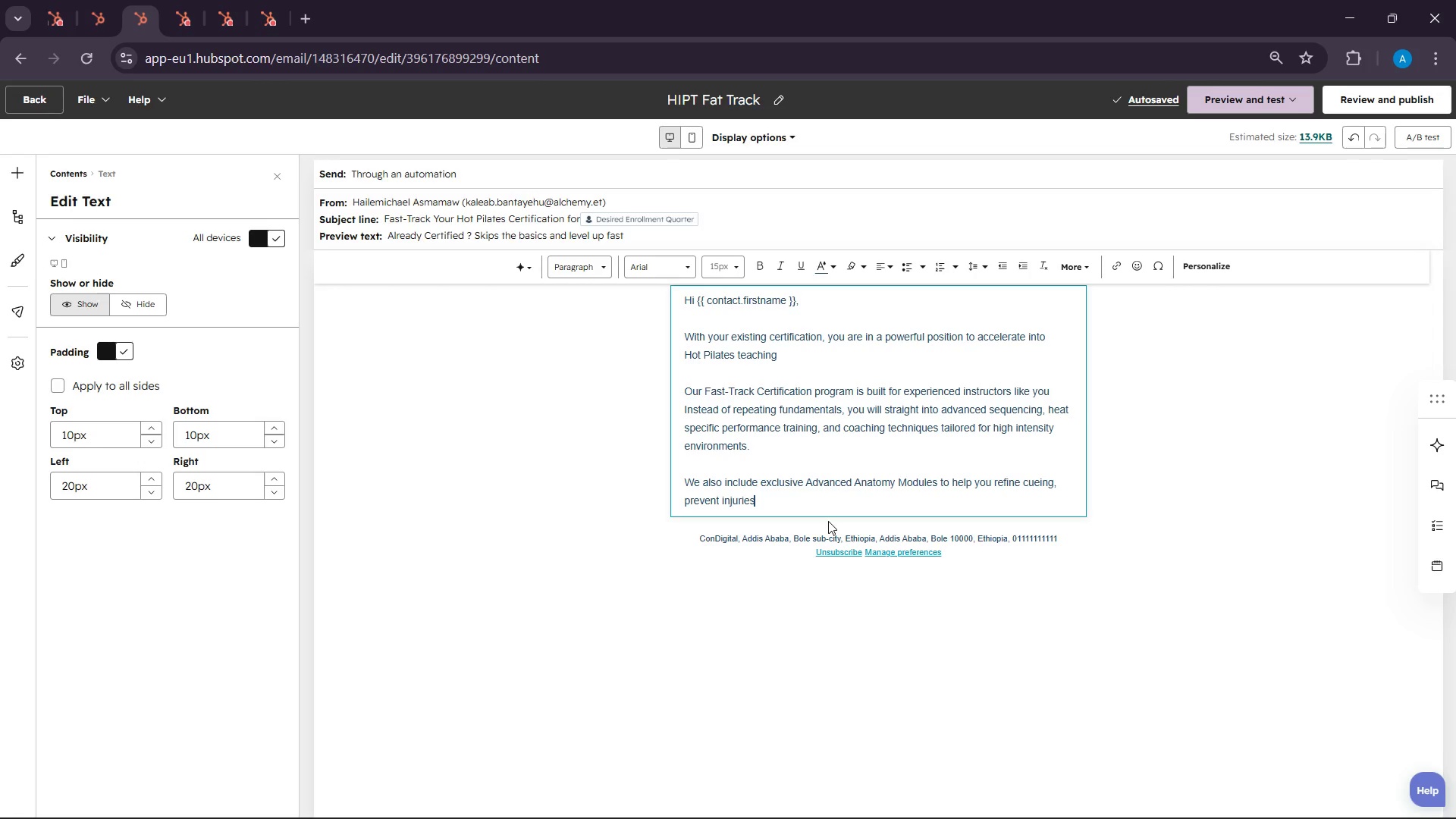 
wait(17.19)
 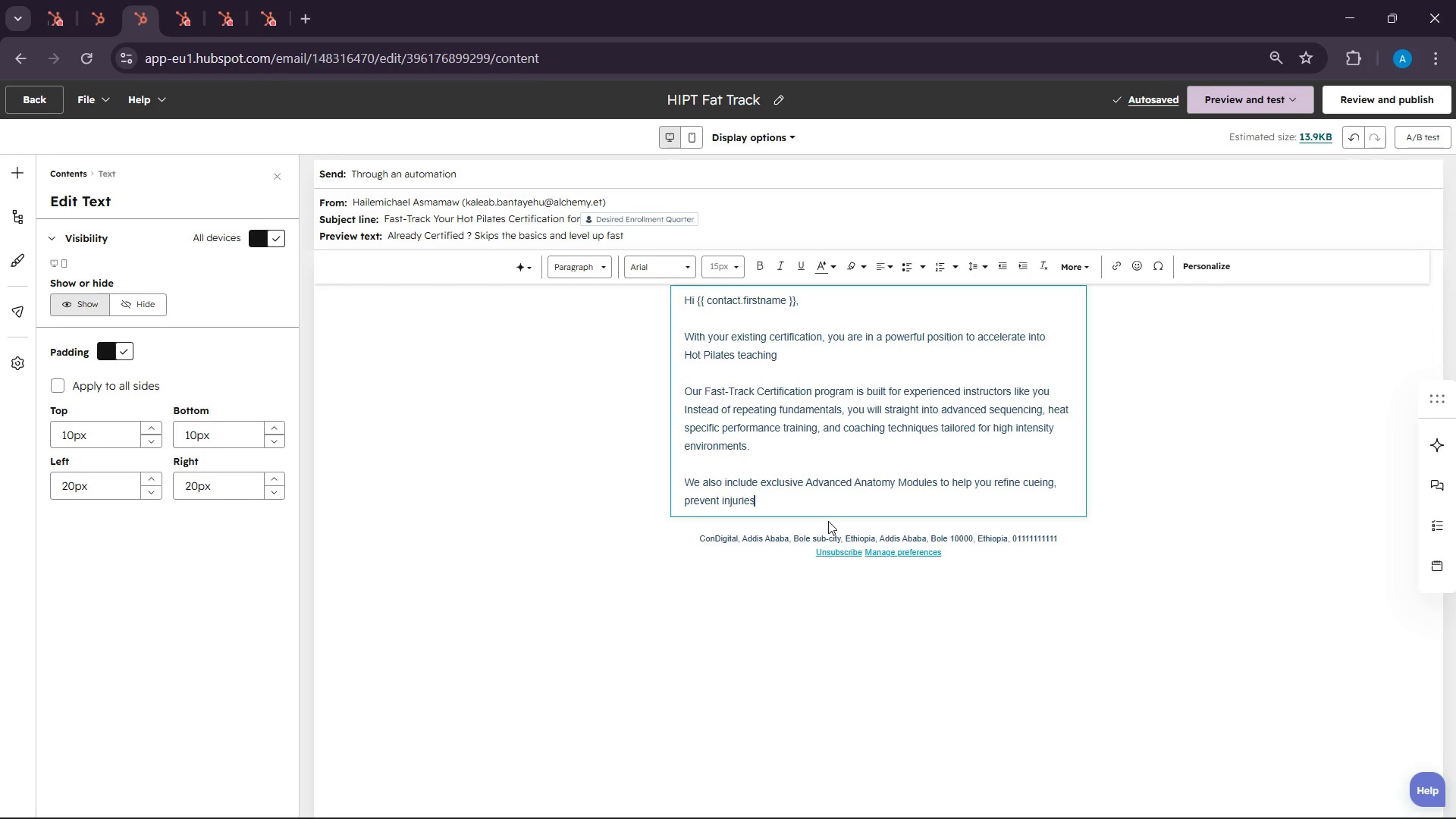 
key(Comma)
 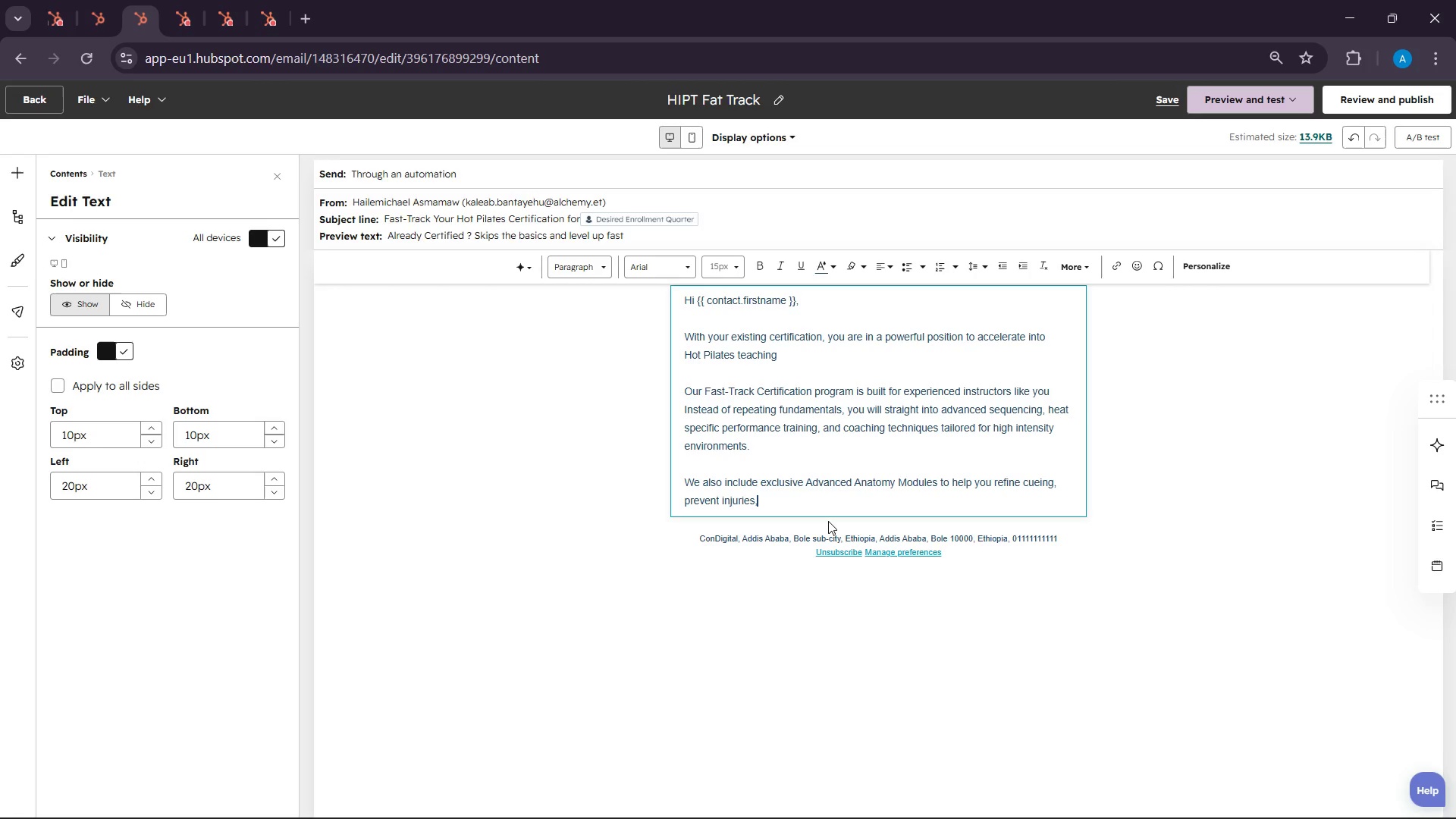 
key(Space)
 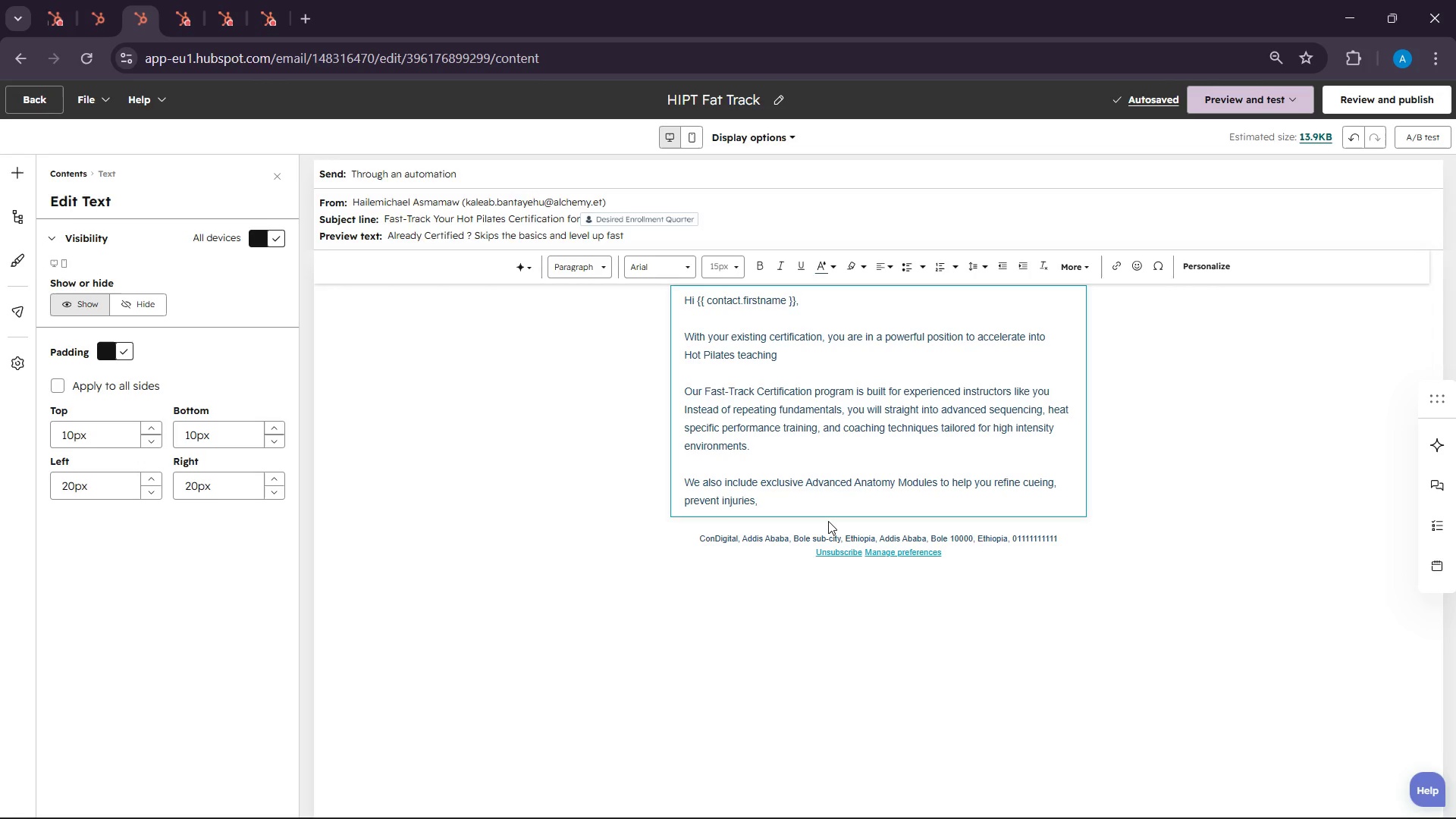 
wait(17.42)
 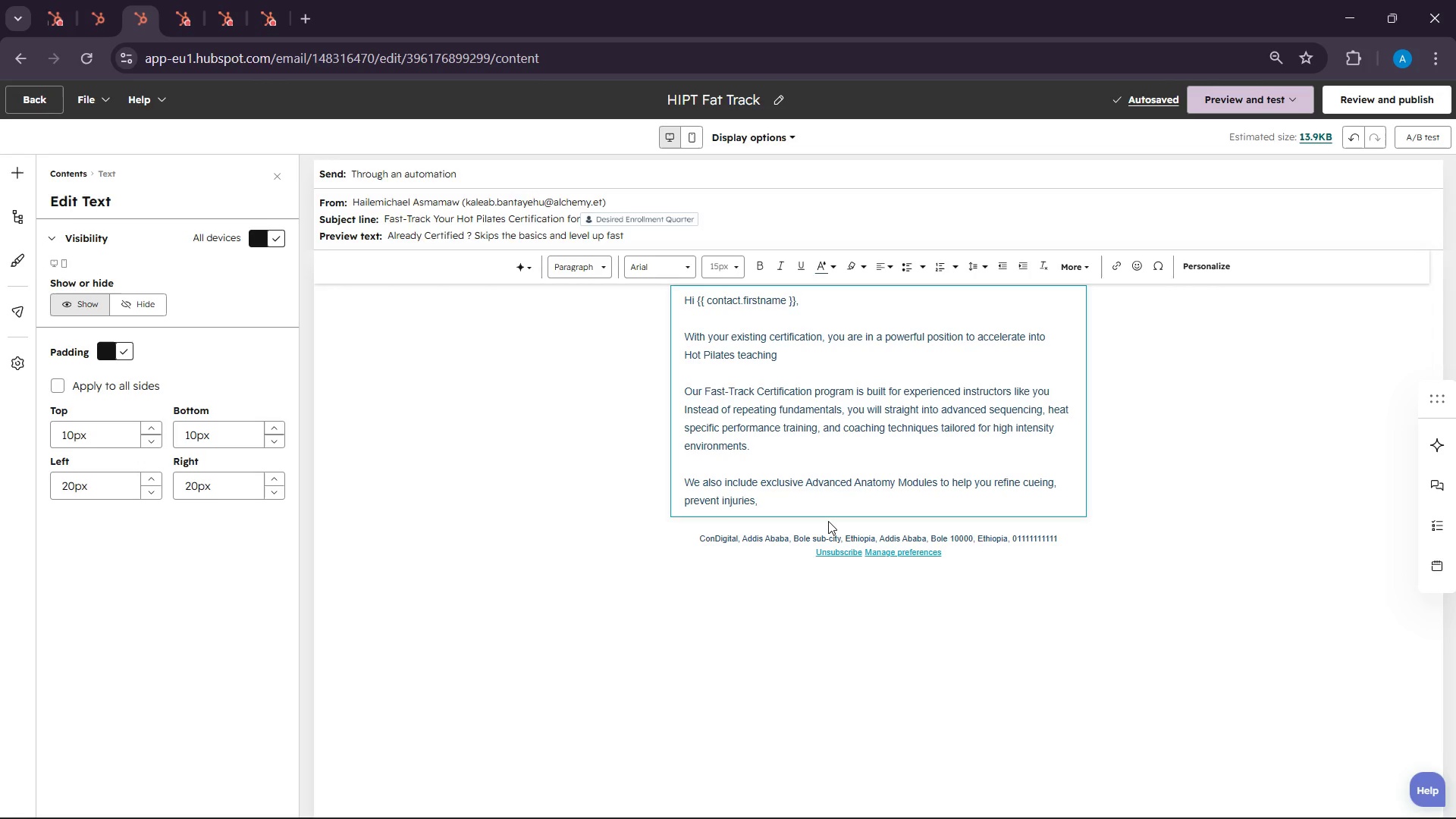 
type(and confiden)
 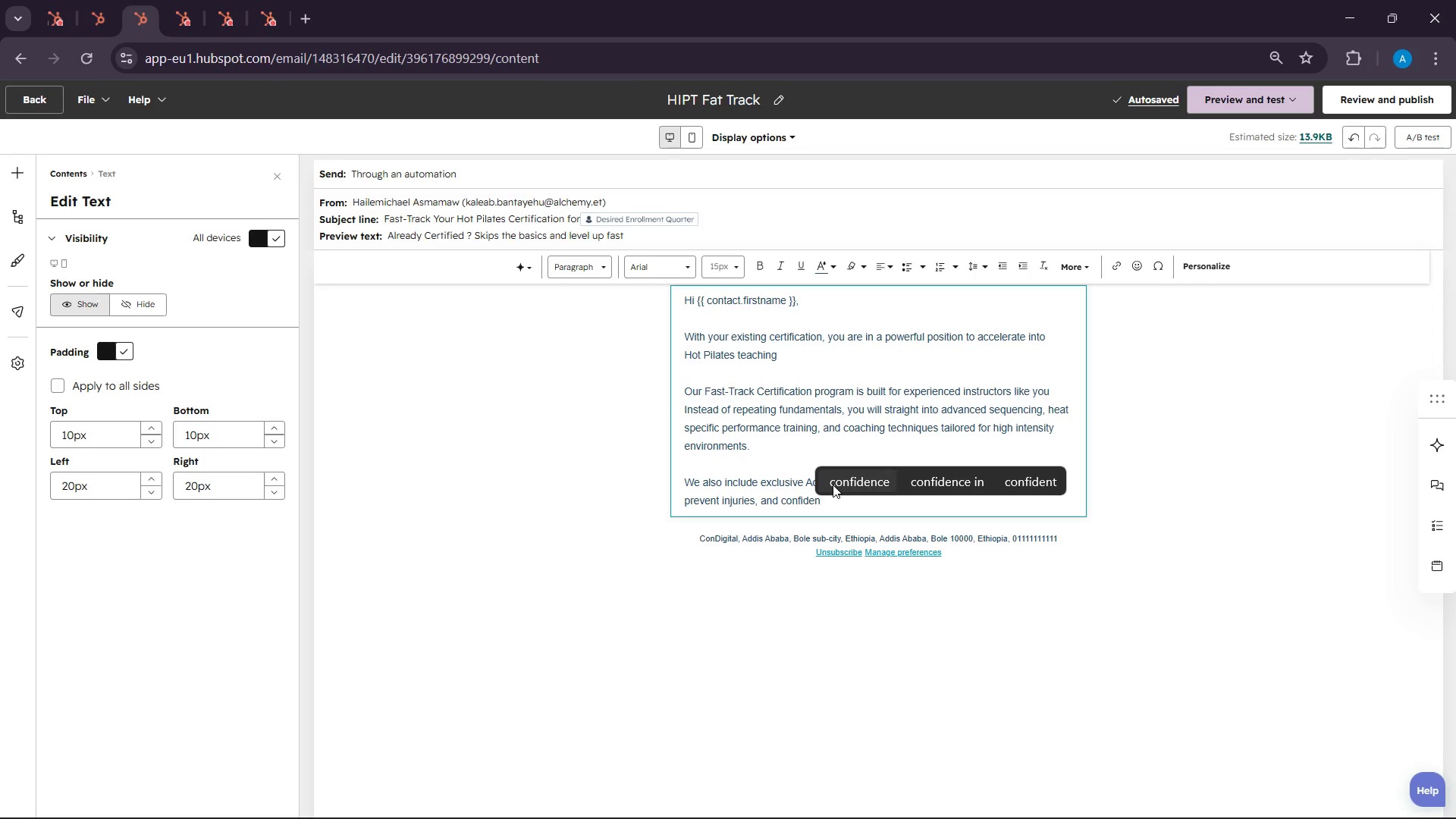 
wait(6.83)
 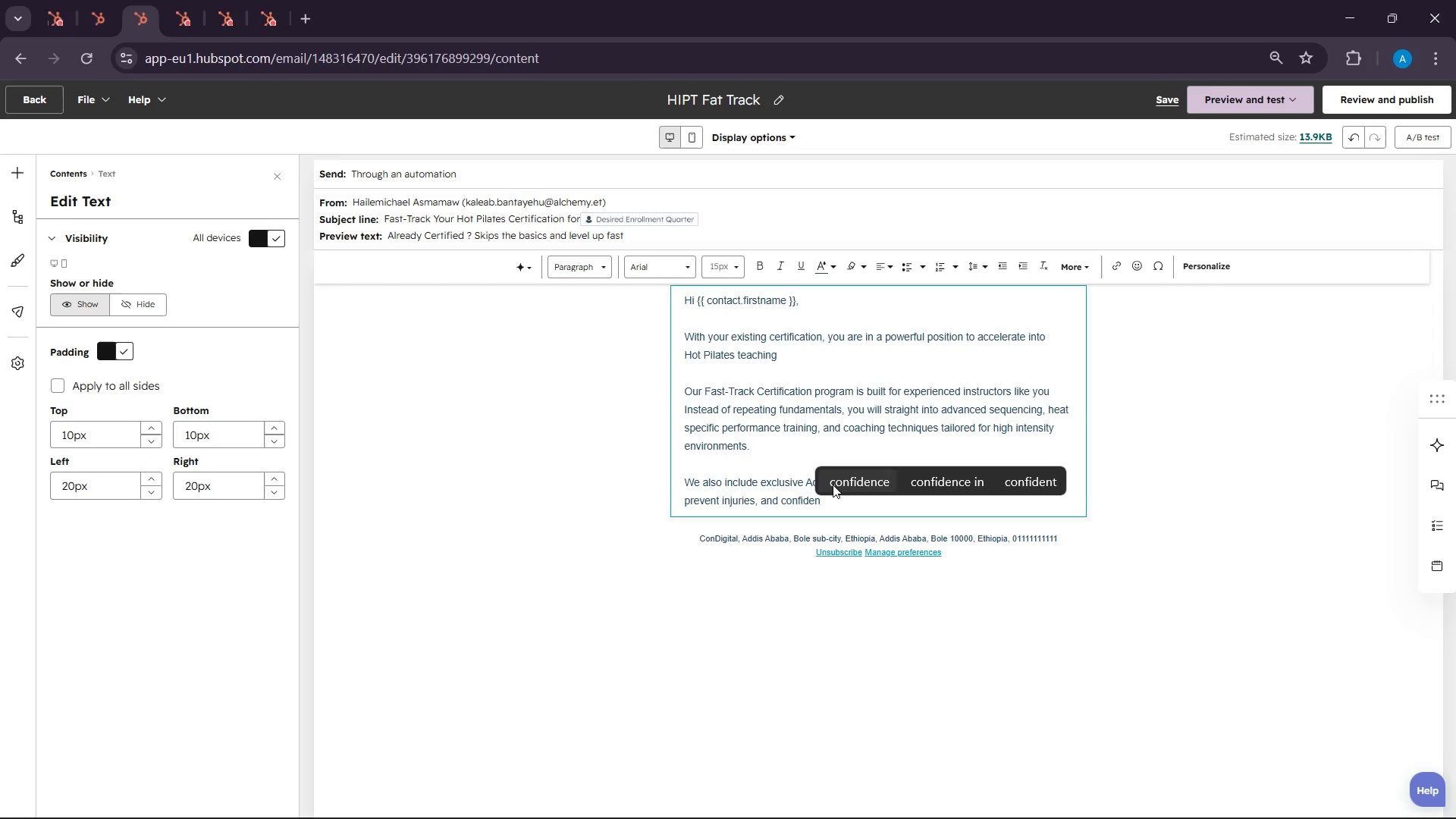 
type(tly lr)
key(Backspace)
type(ead results )
 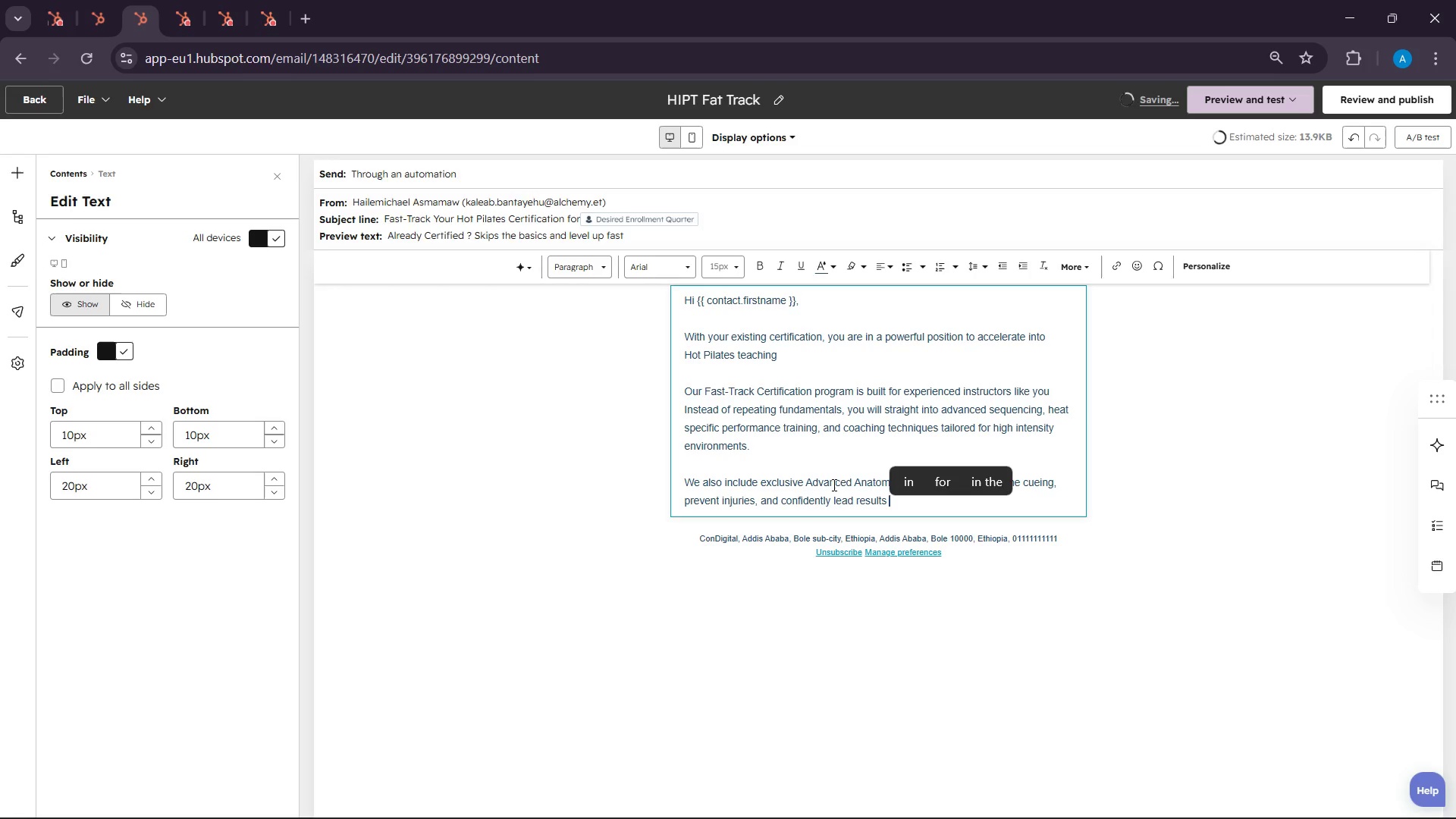 
wait(6.31)
 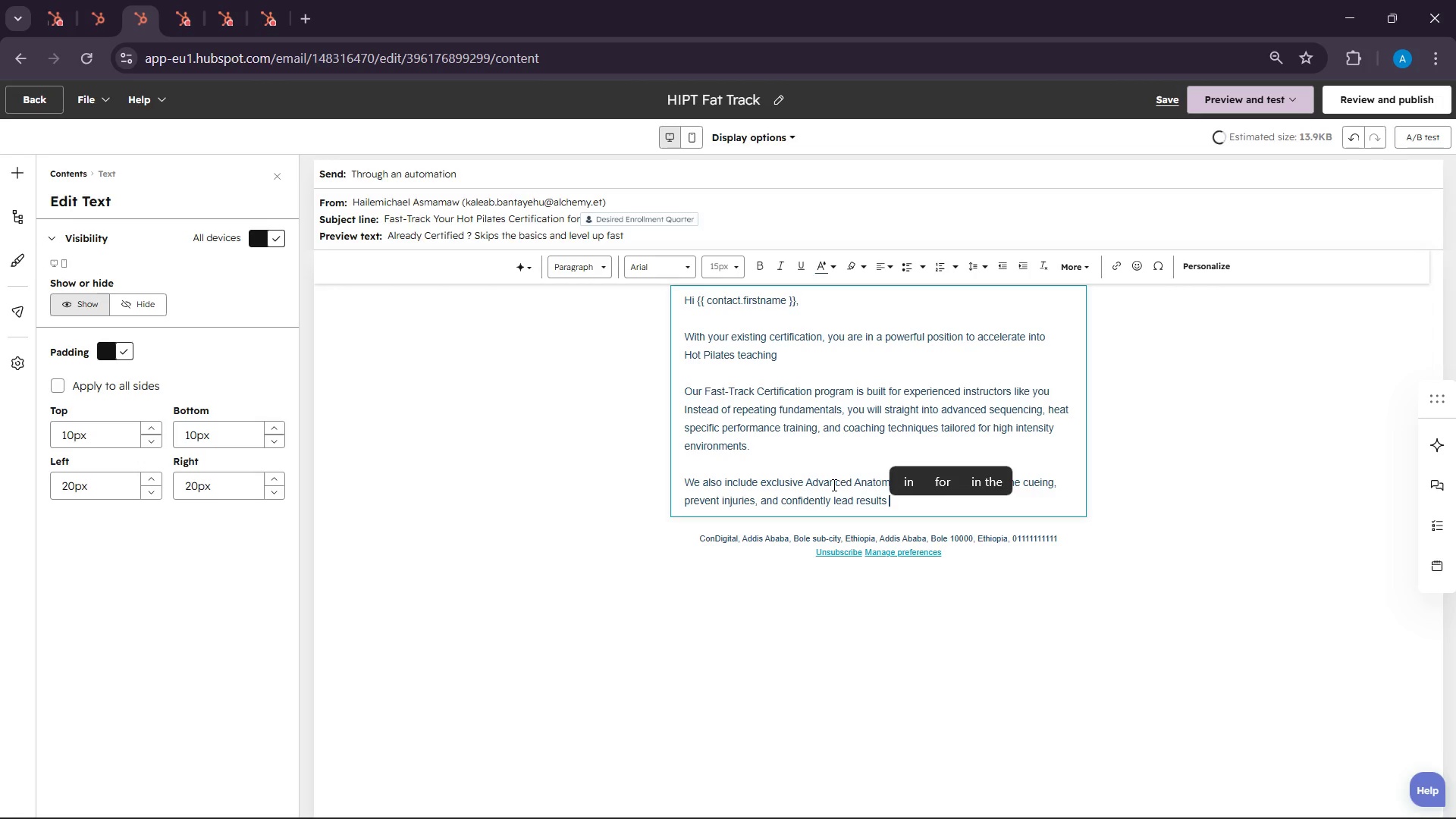 
type(driven classes )
 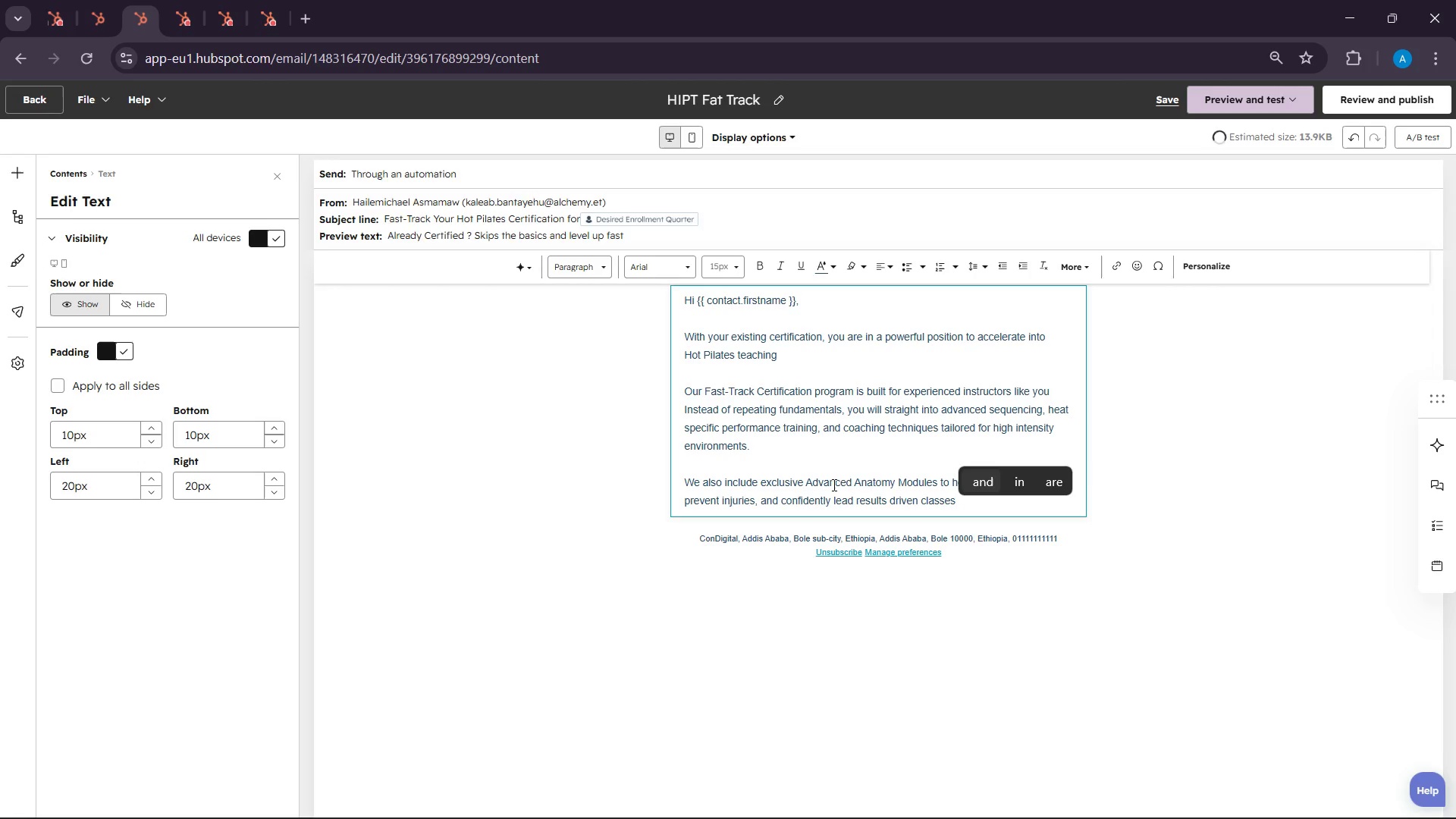 
key(Enter)
 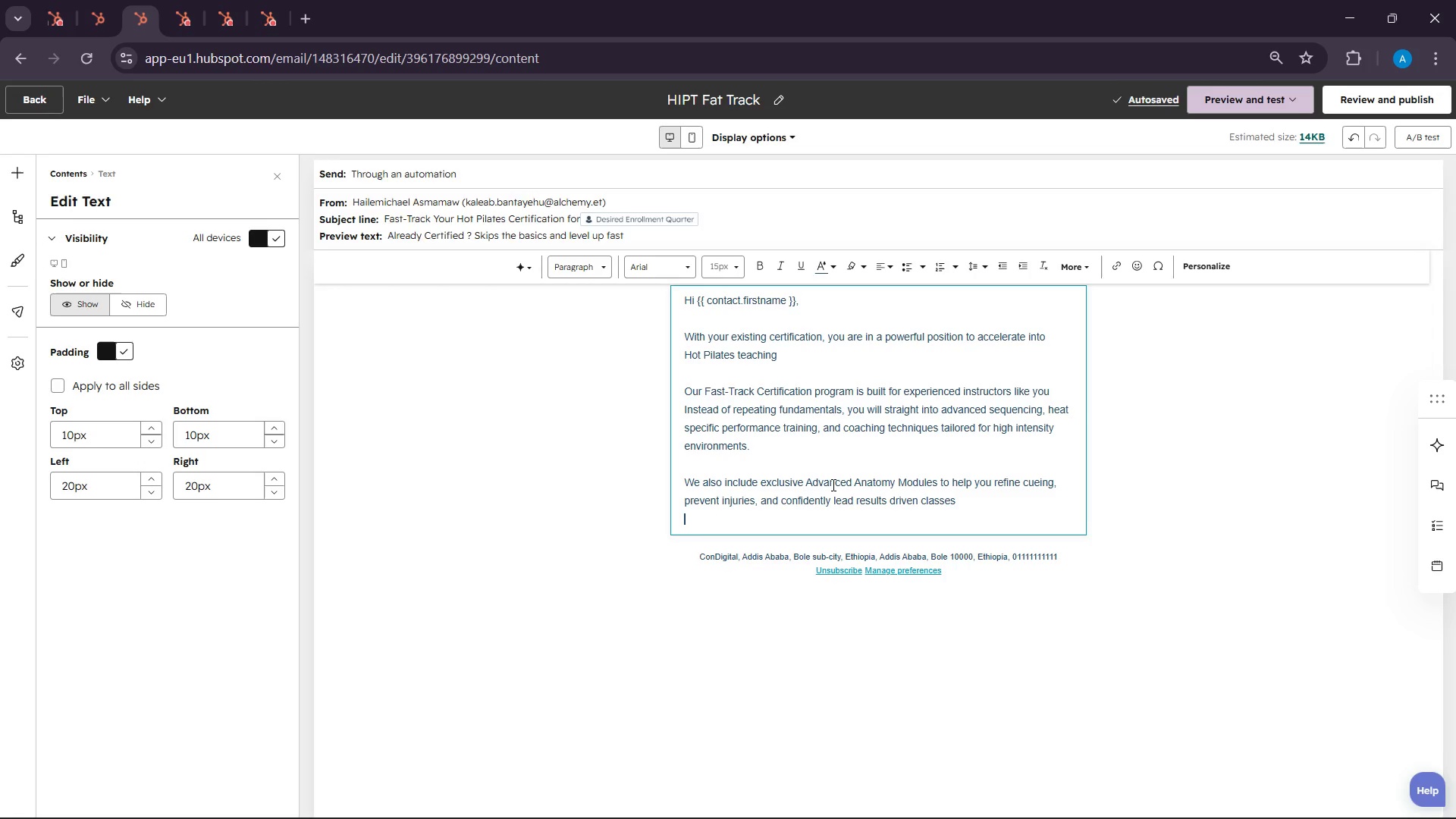 
wait(5.02)
 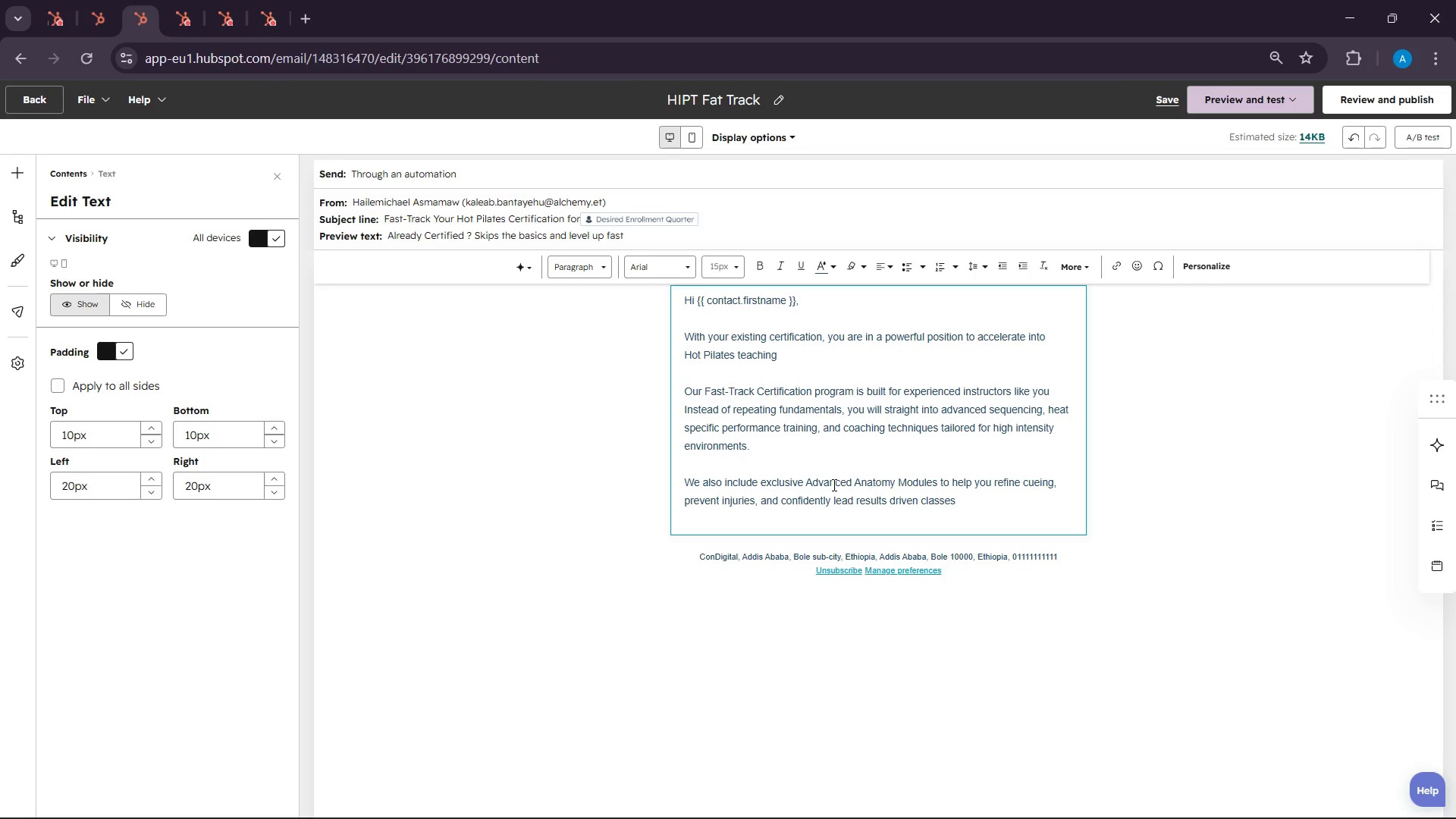 
key(Enter)
 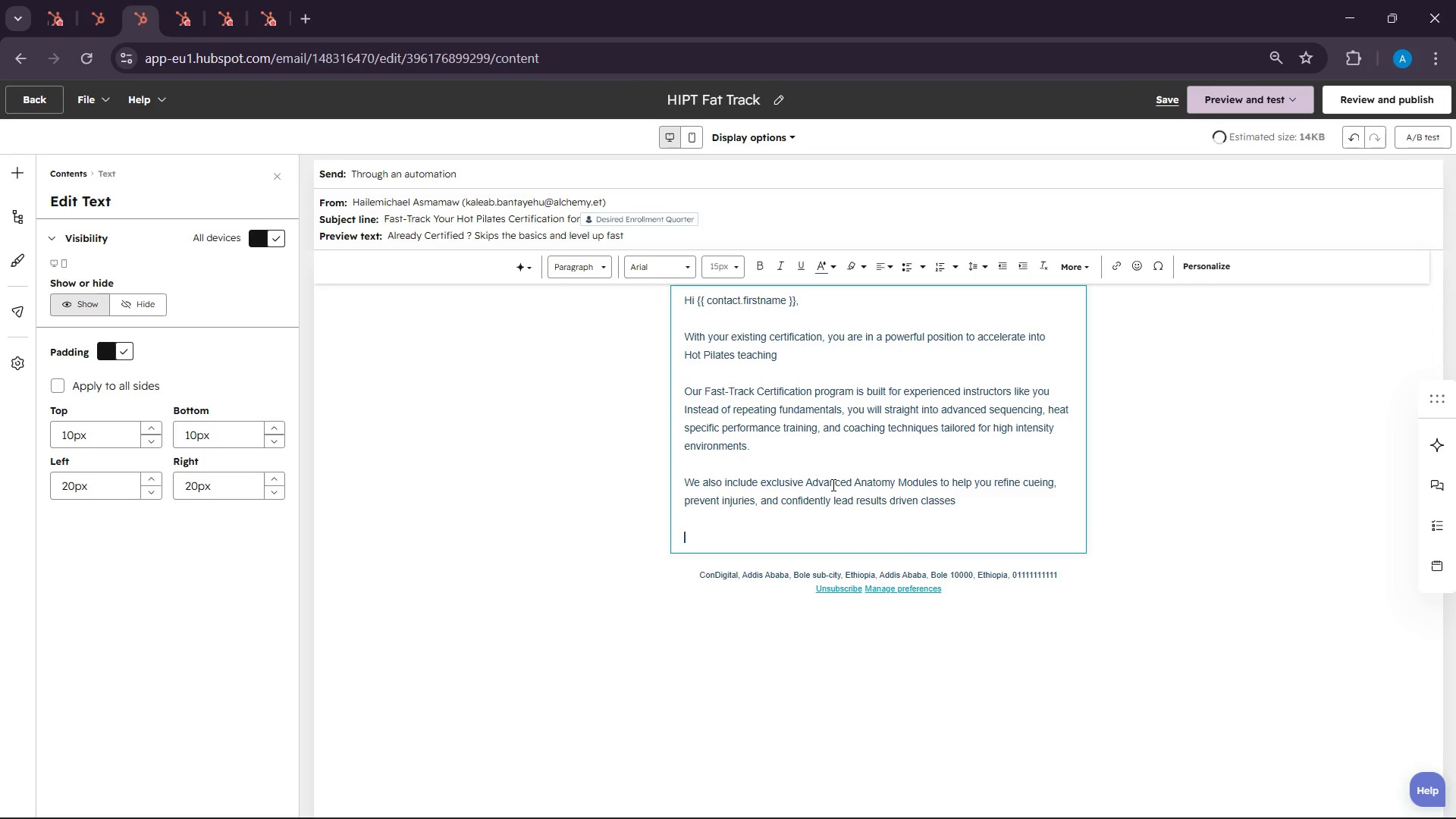 
hold_key(key=ShiftLeft, duration=0.52)
 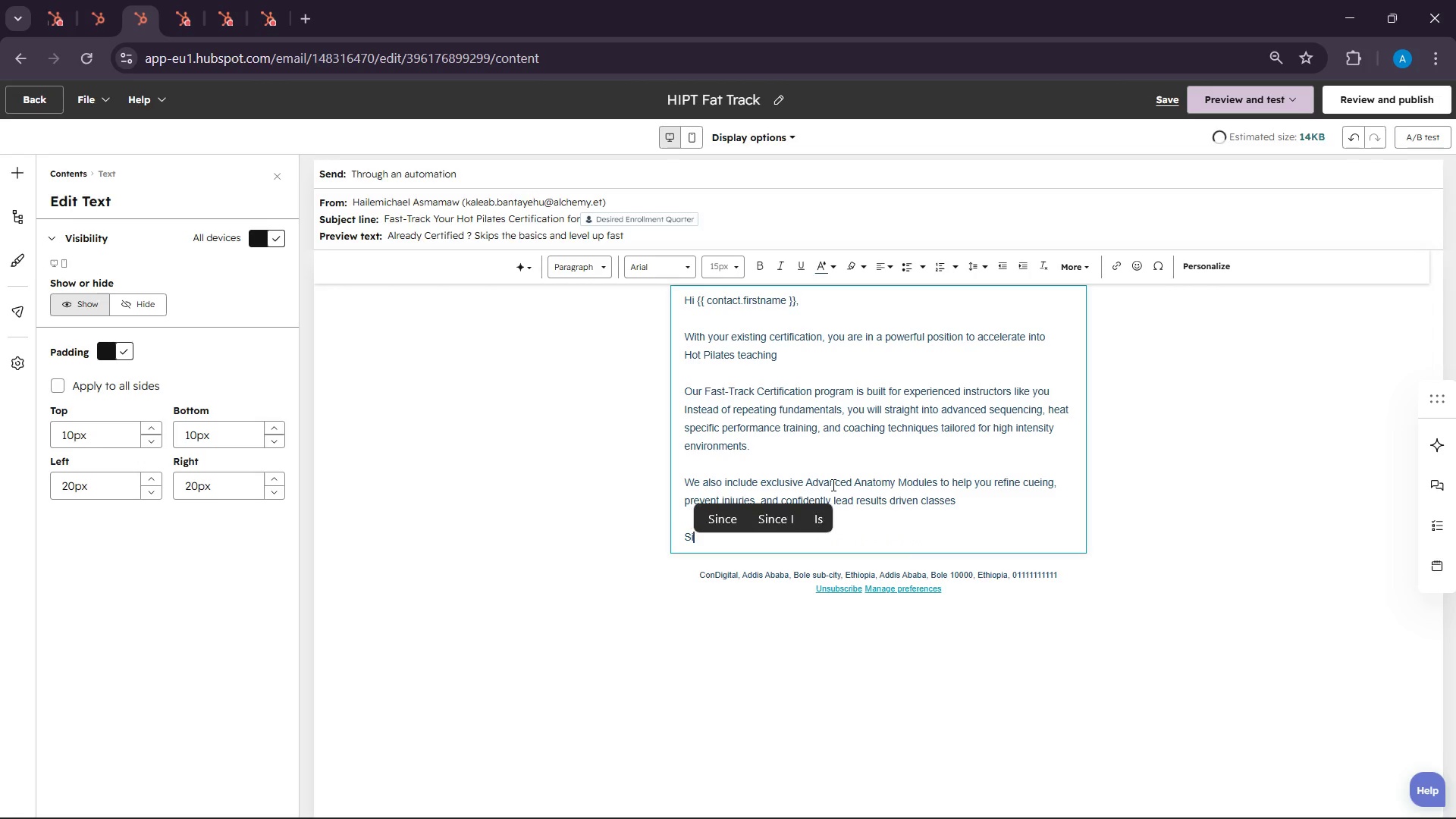 
hold_key(key=S, duration=2.5)
 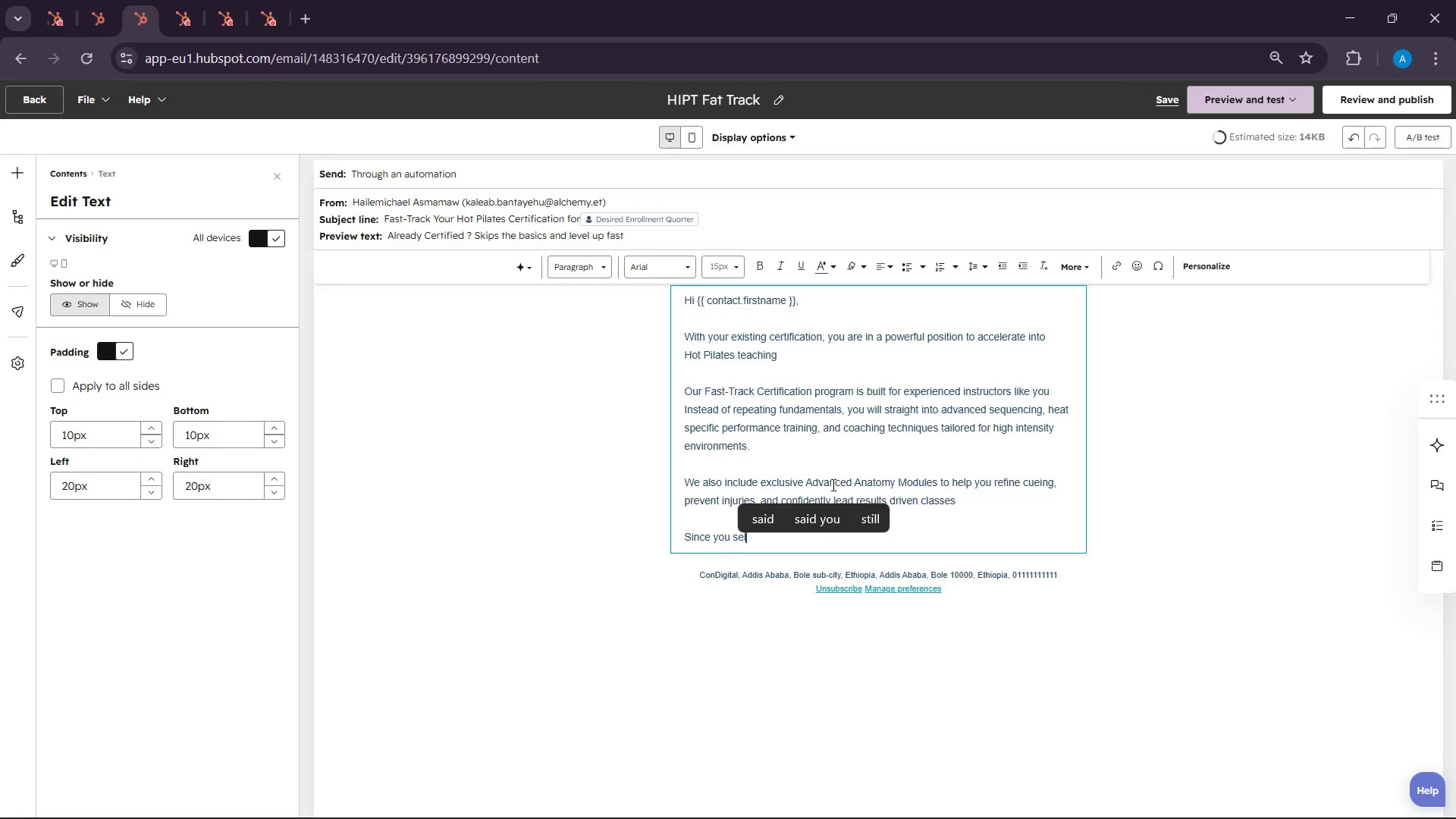 
type(ince you elected )
 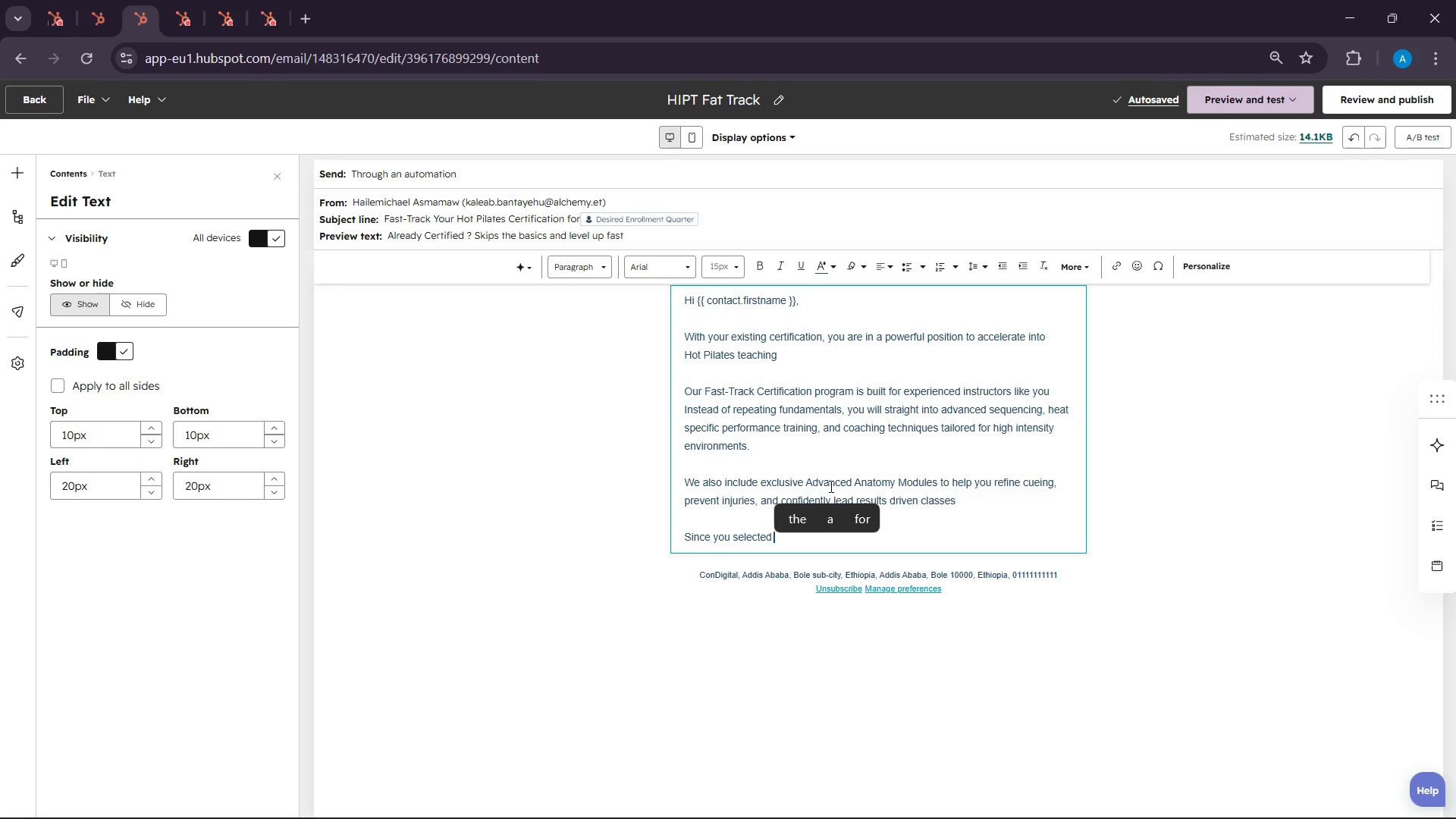 
wait(40.78)
 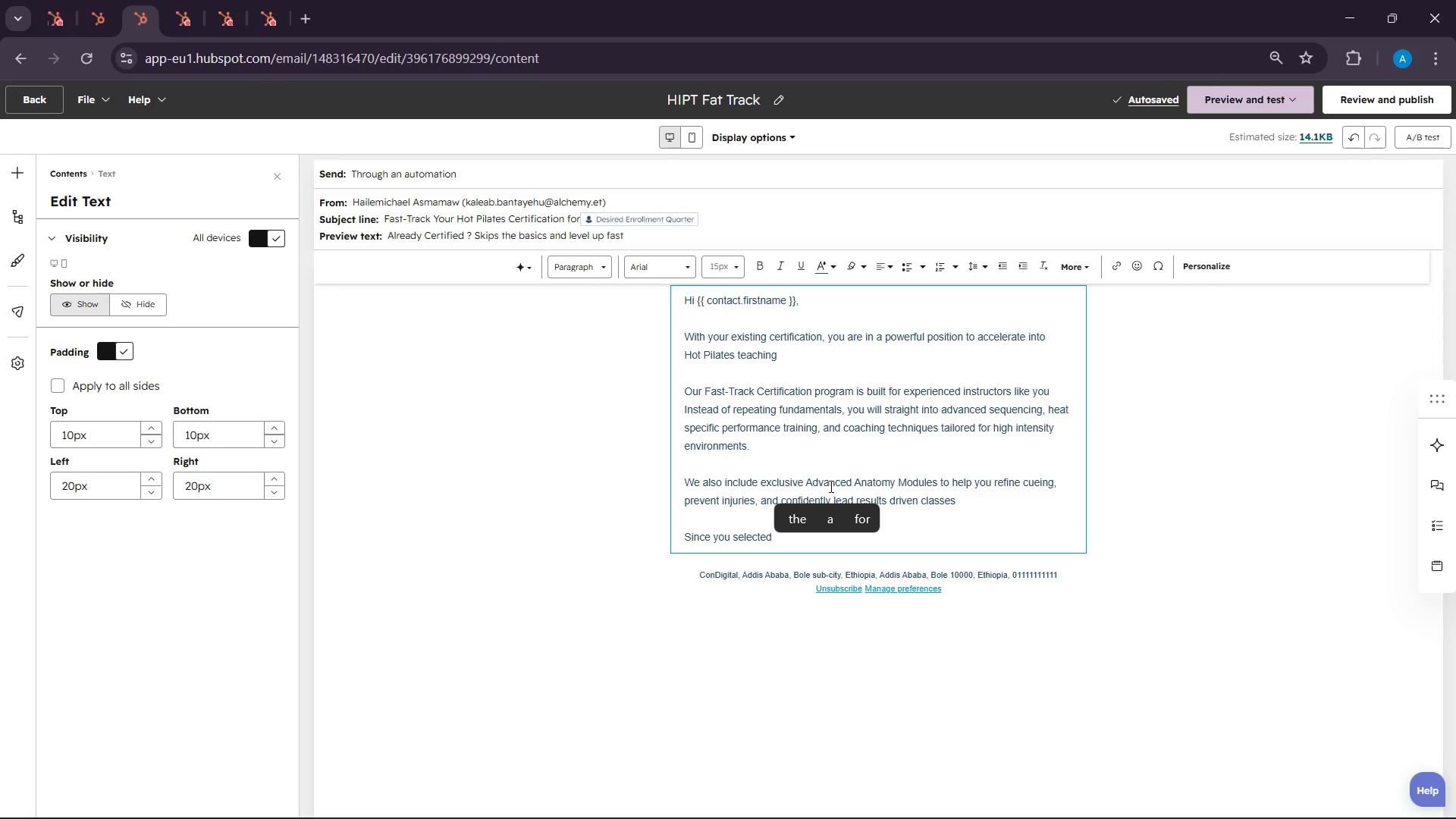 
type({{ contact.)
 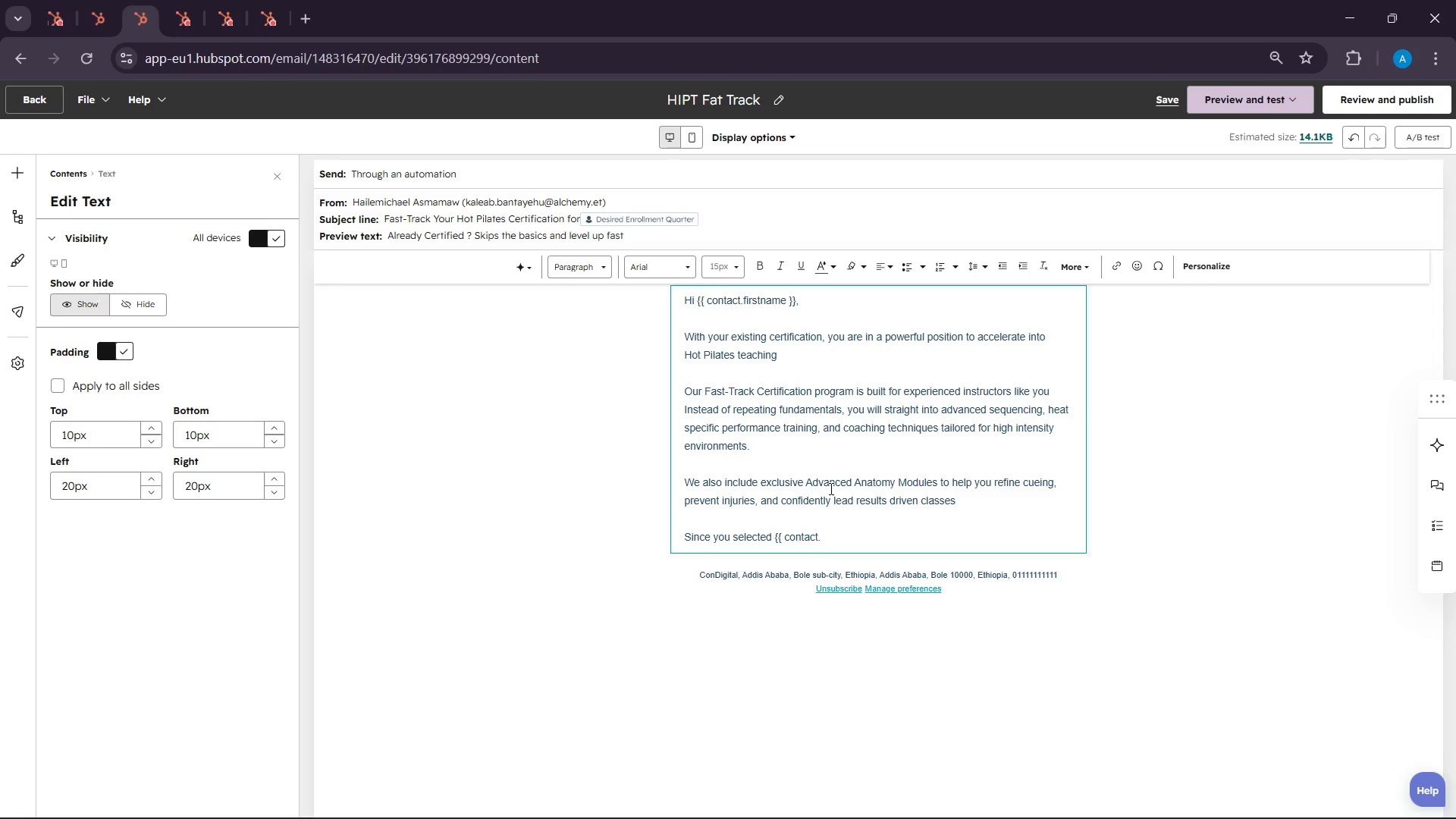 
type(enroll)
 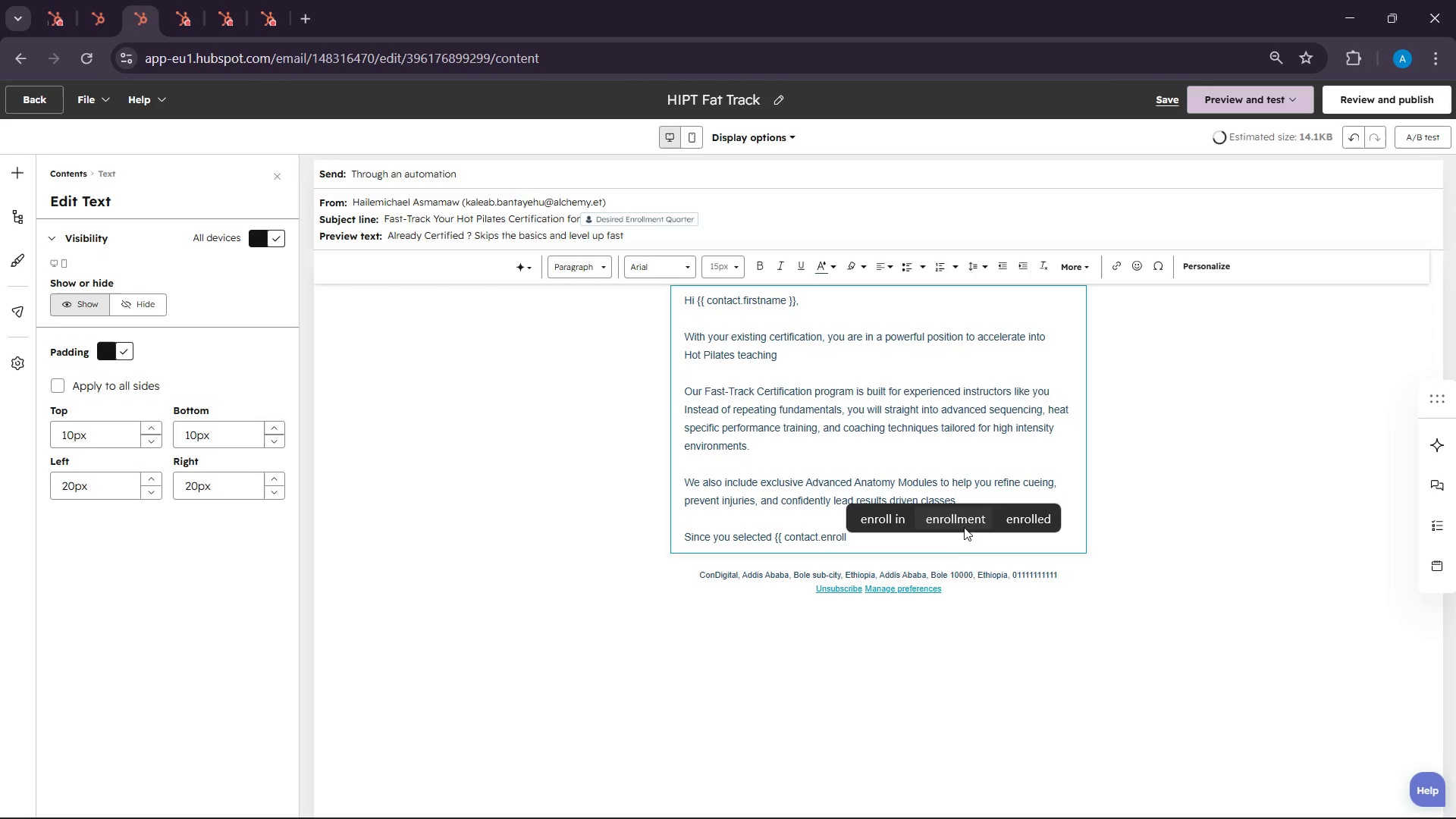 
left_click([960, 519])
 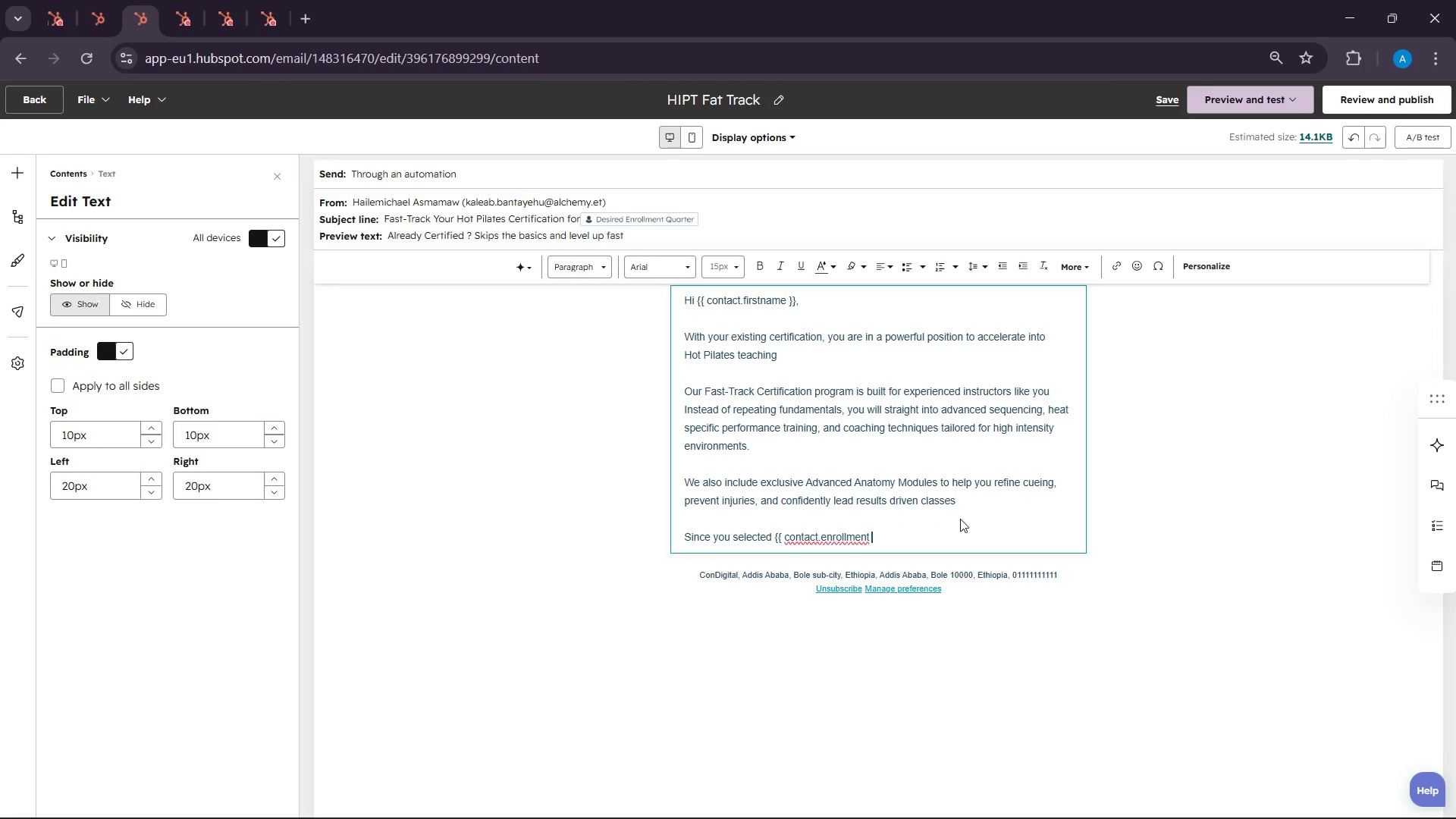 
key(Backspace)
 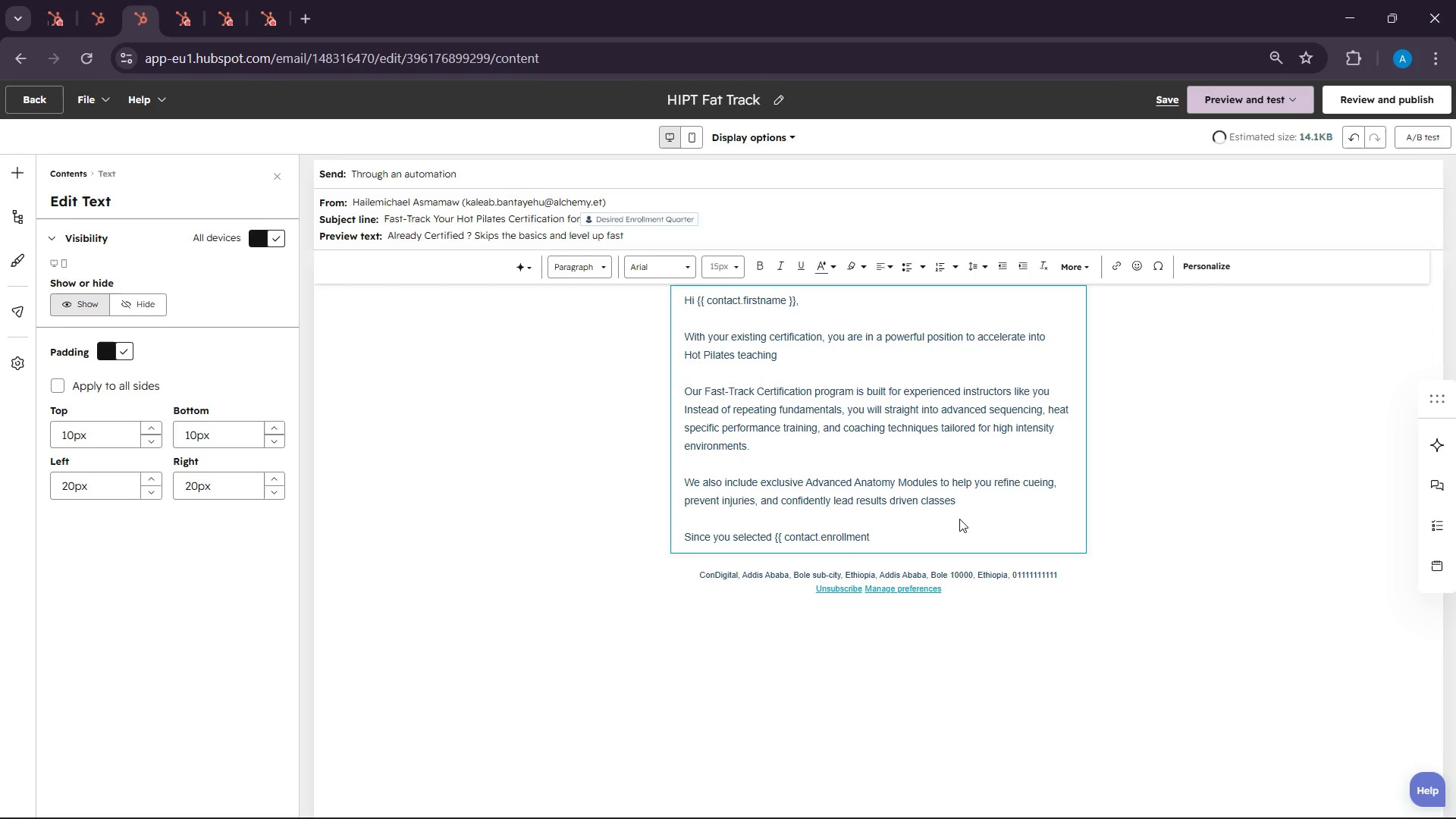 
key(Control+V)
 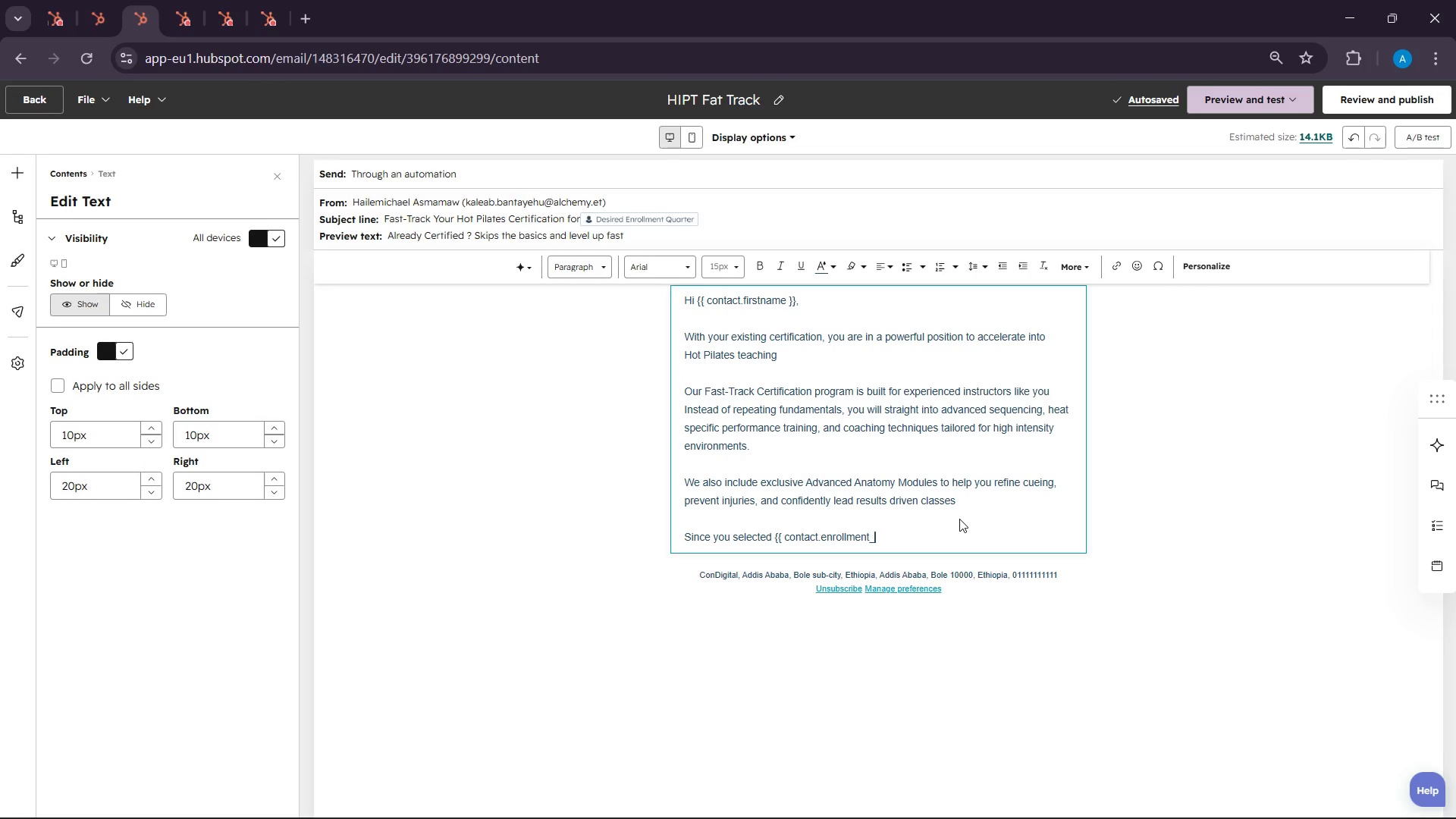 
wait(6.11)
 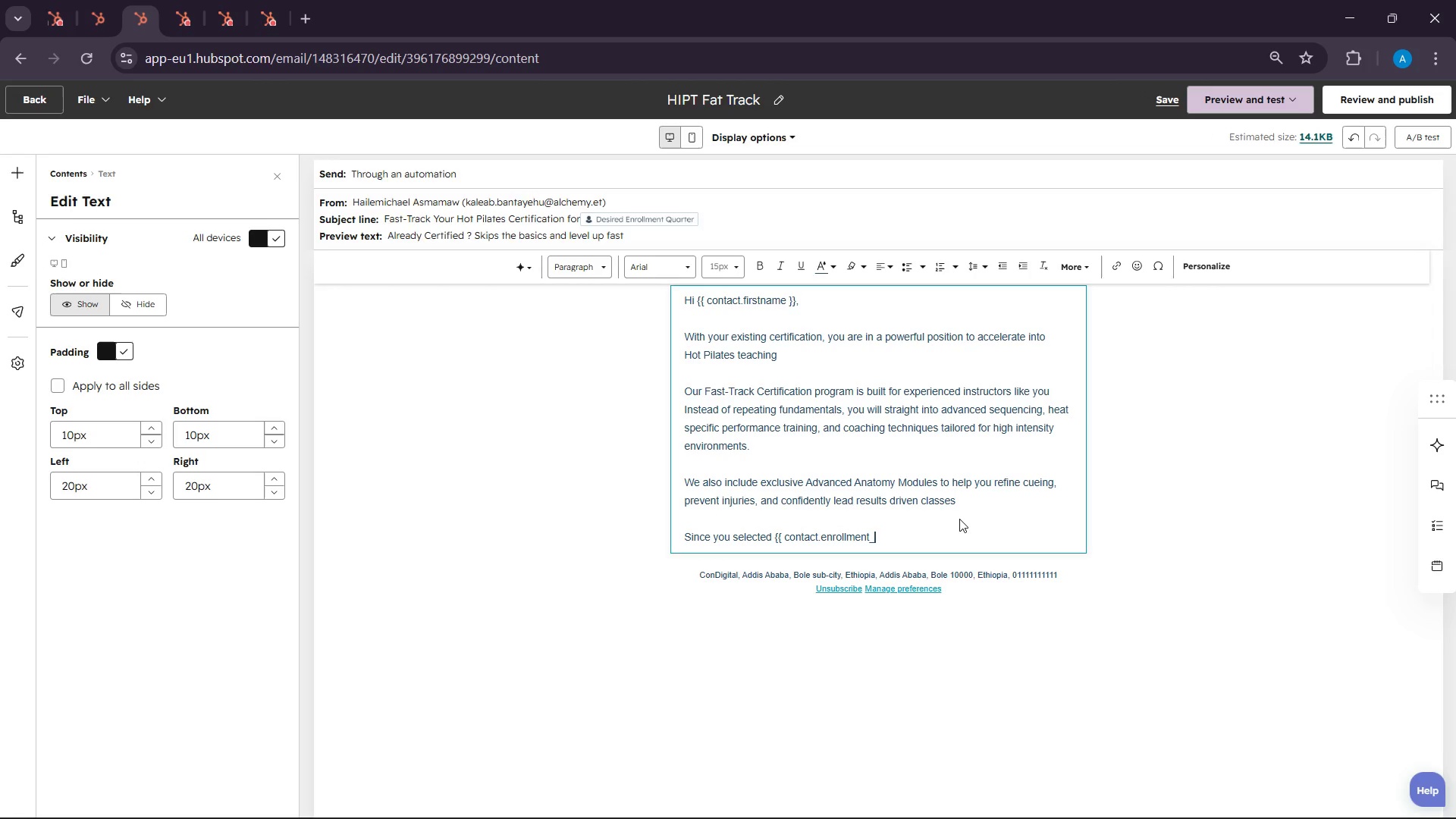 
key(Backspace)
 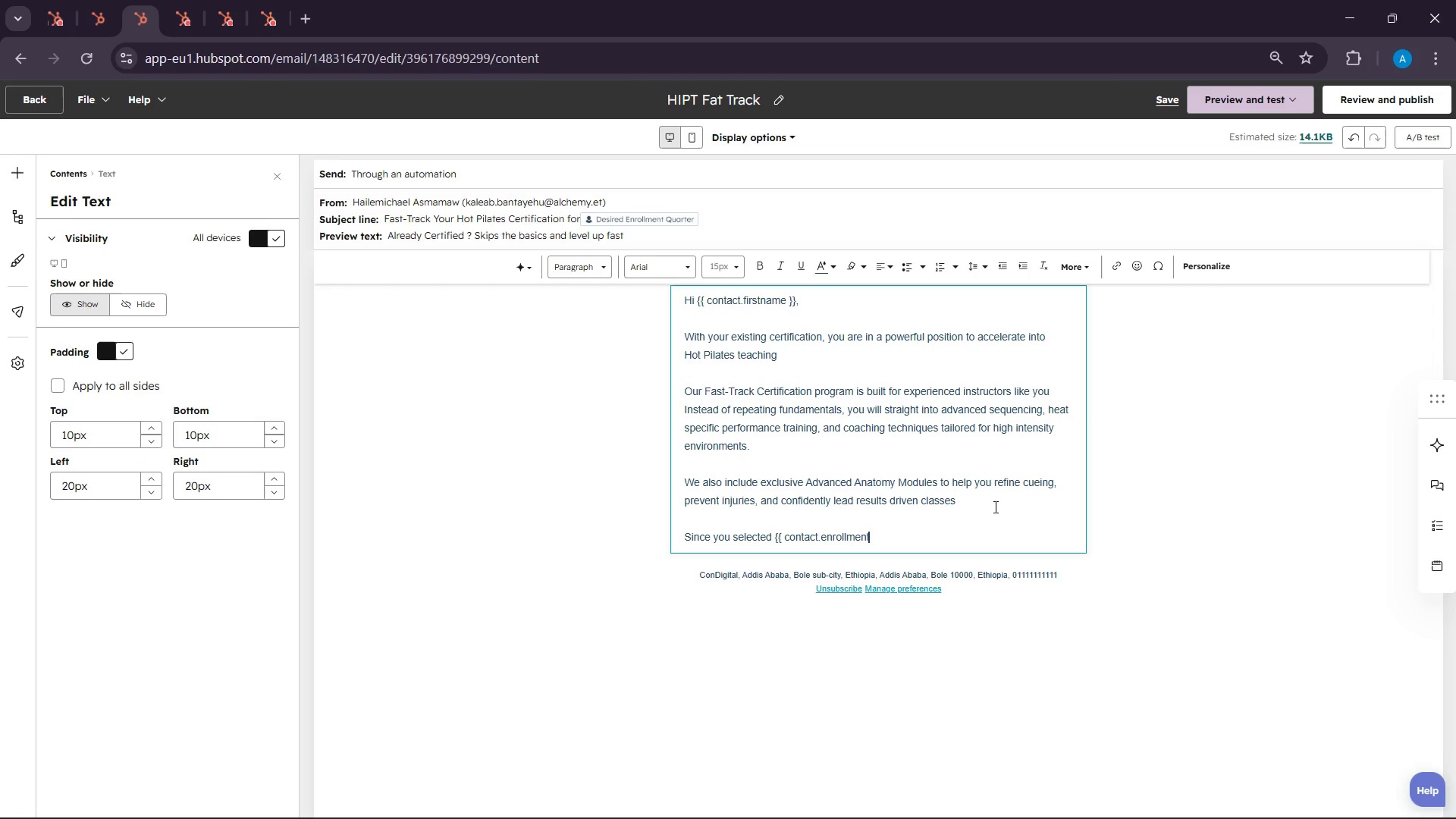 
key(Backspace)
key(Backspace)
key(Backspace)
key(Backspace)
key(Backspace)
key(Backspace)
key(Backspace)
key(Backspace)
key(Backspace)
key(Backspace)
type(desired)
 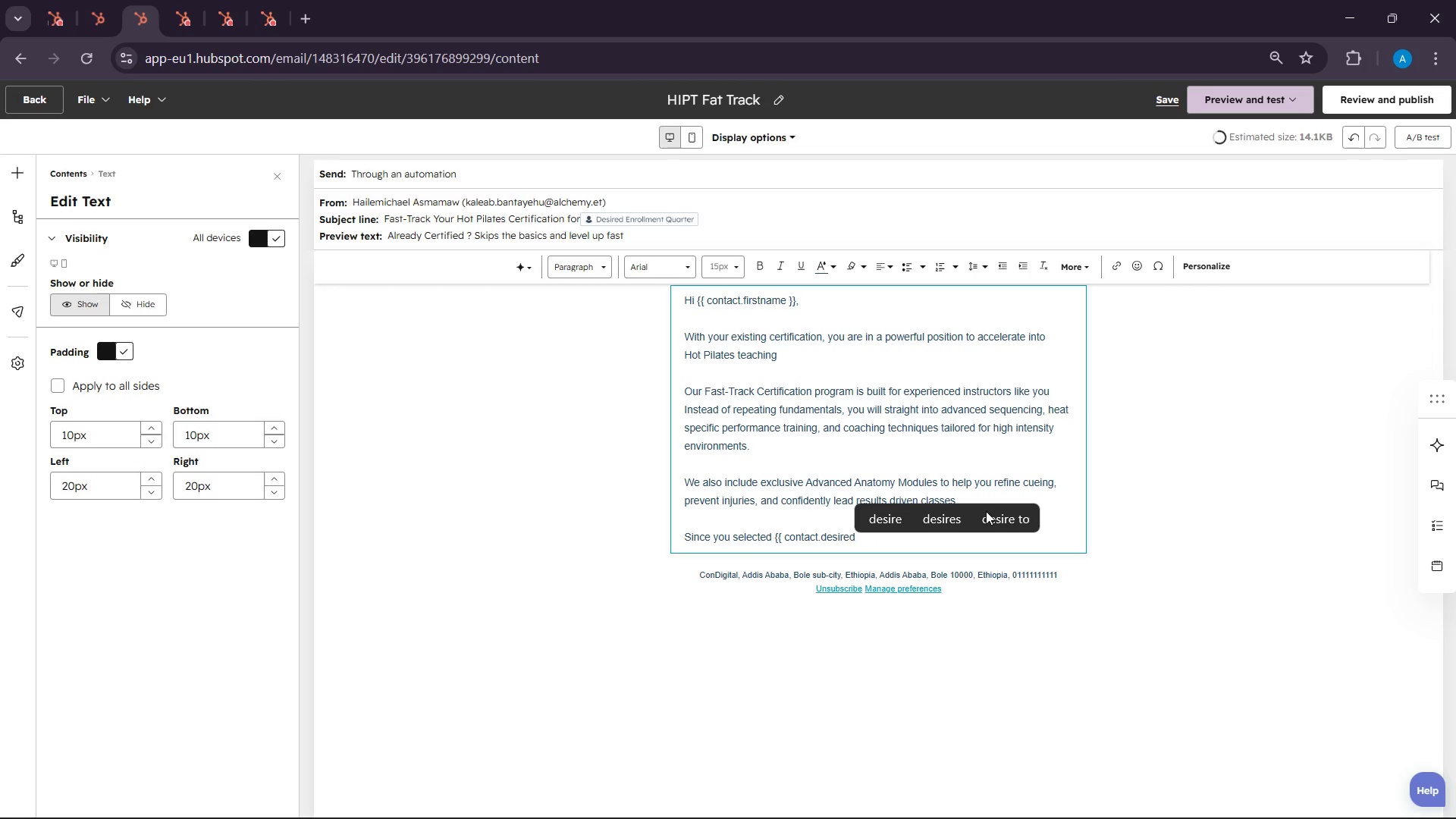 
key(Control+V)
 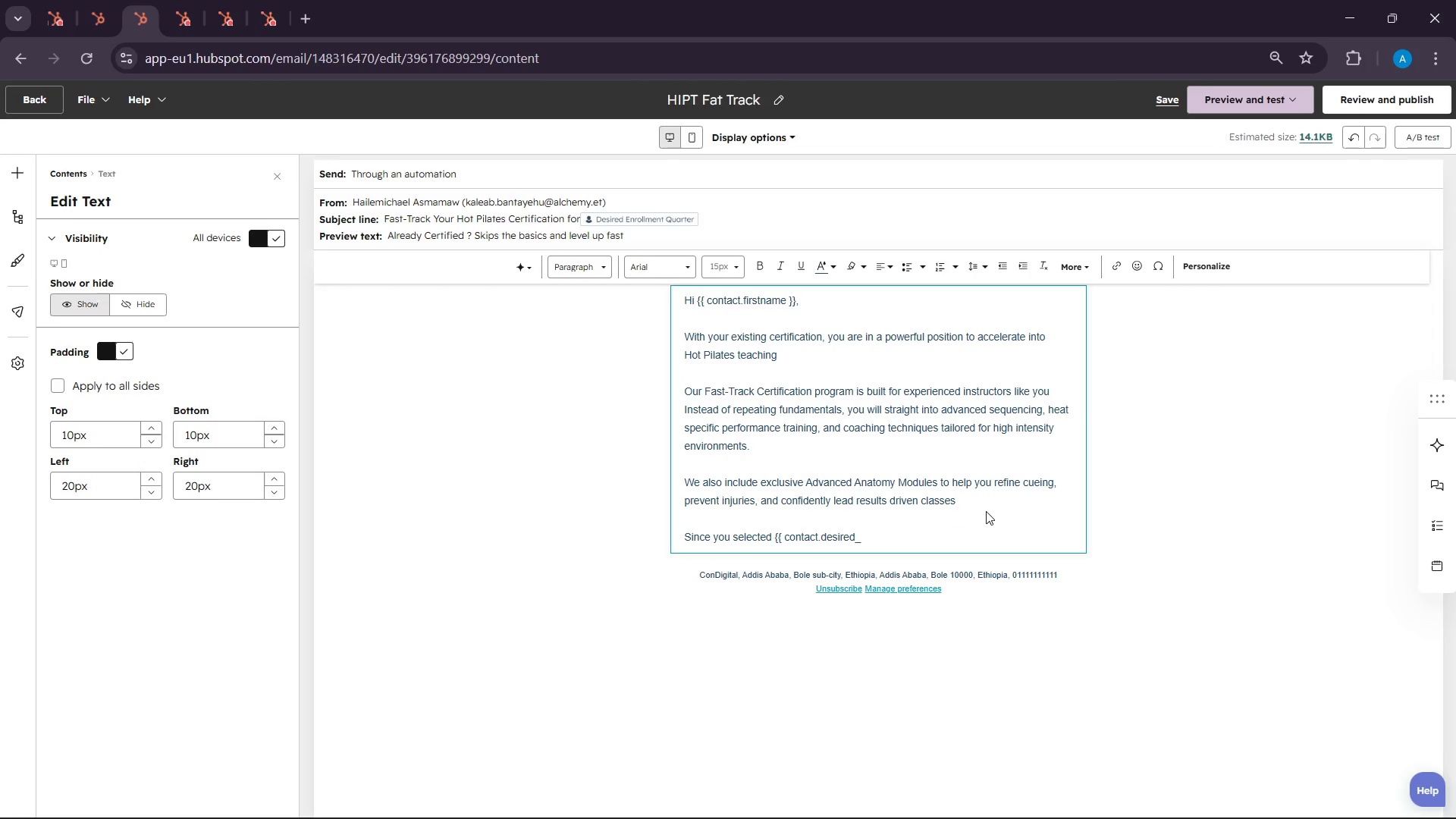 
type(enroll)
 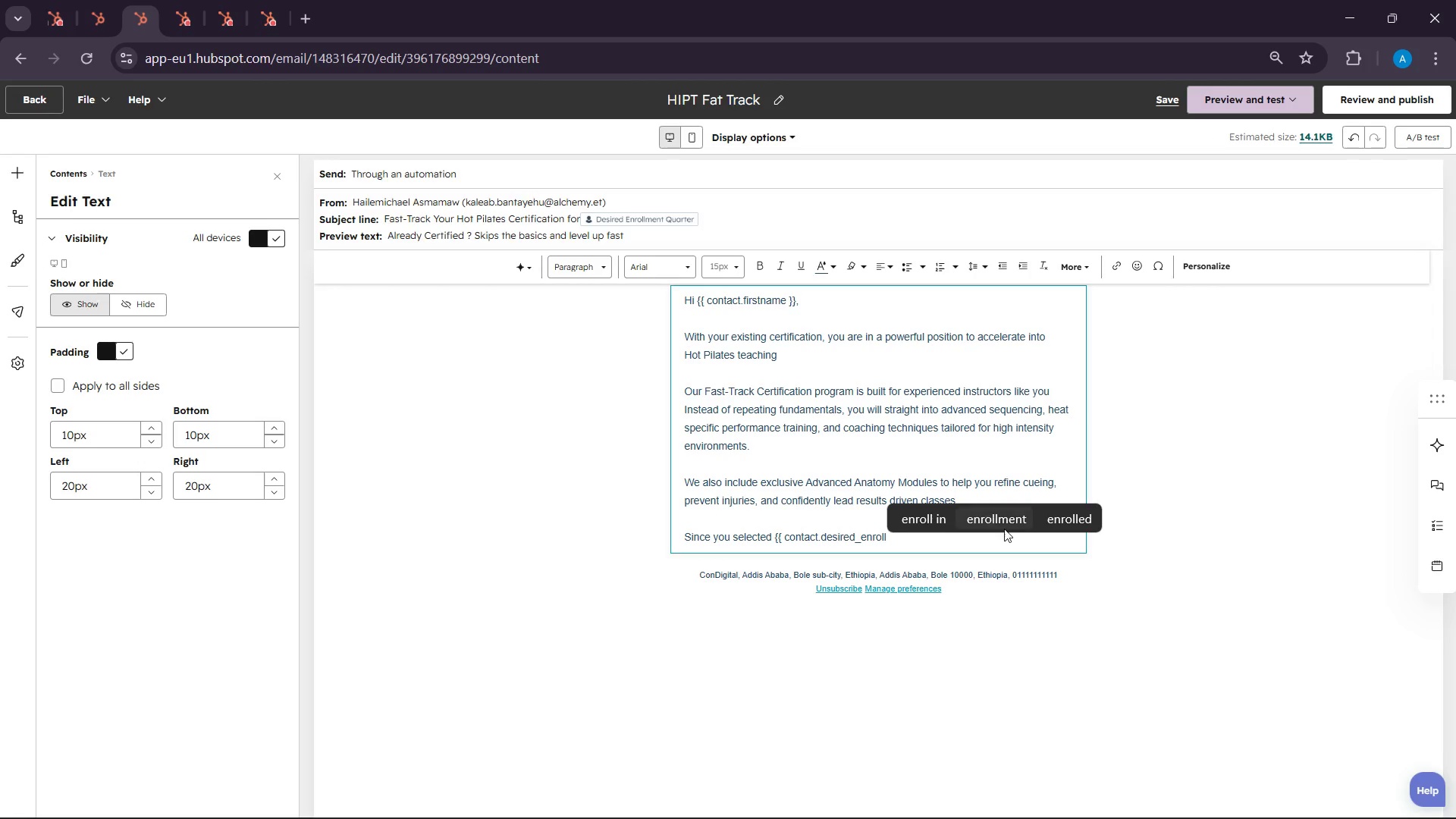 
left_click([1005, 529])
 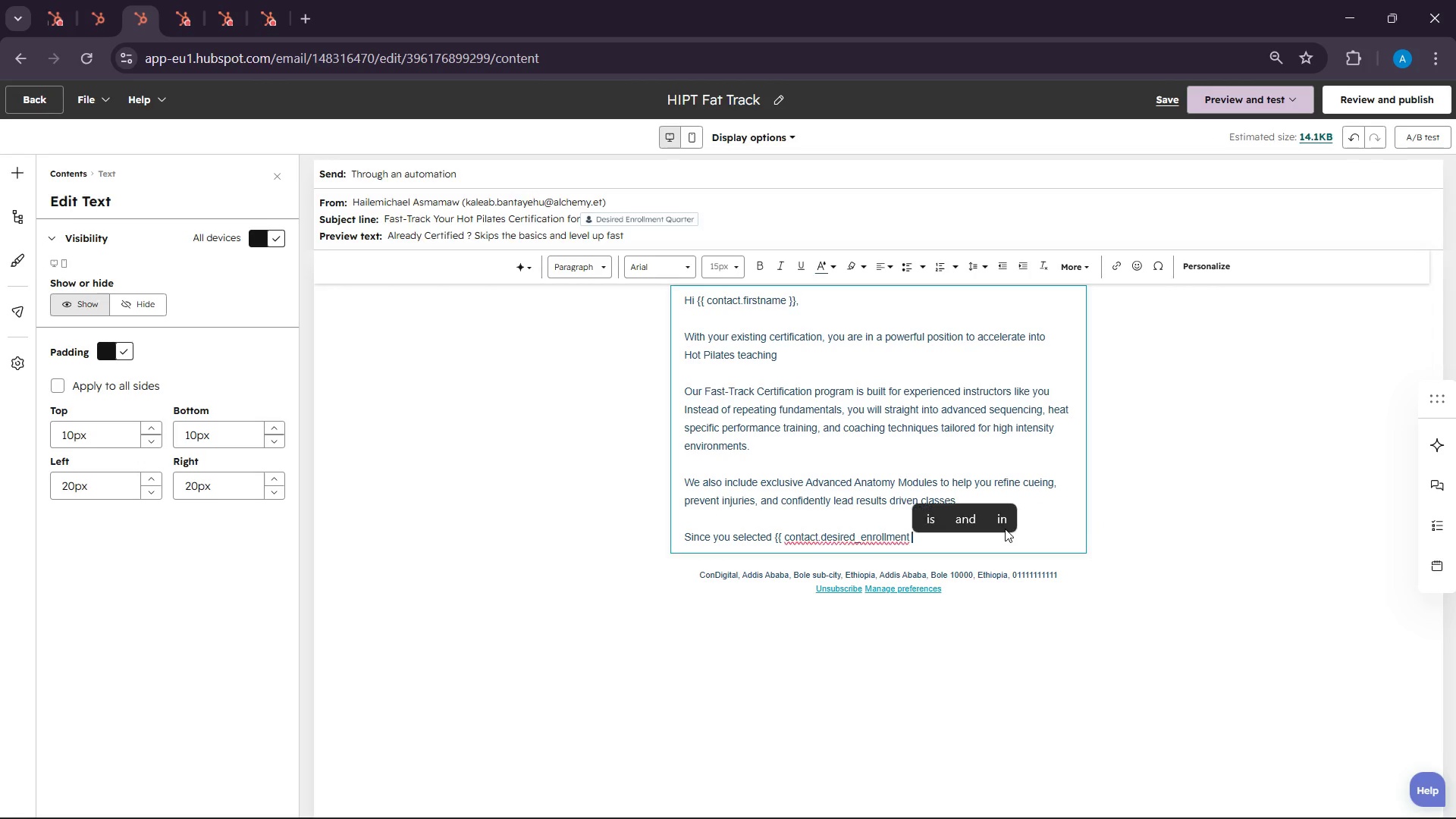 
key(Backspace)
 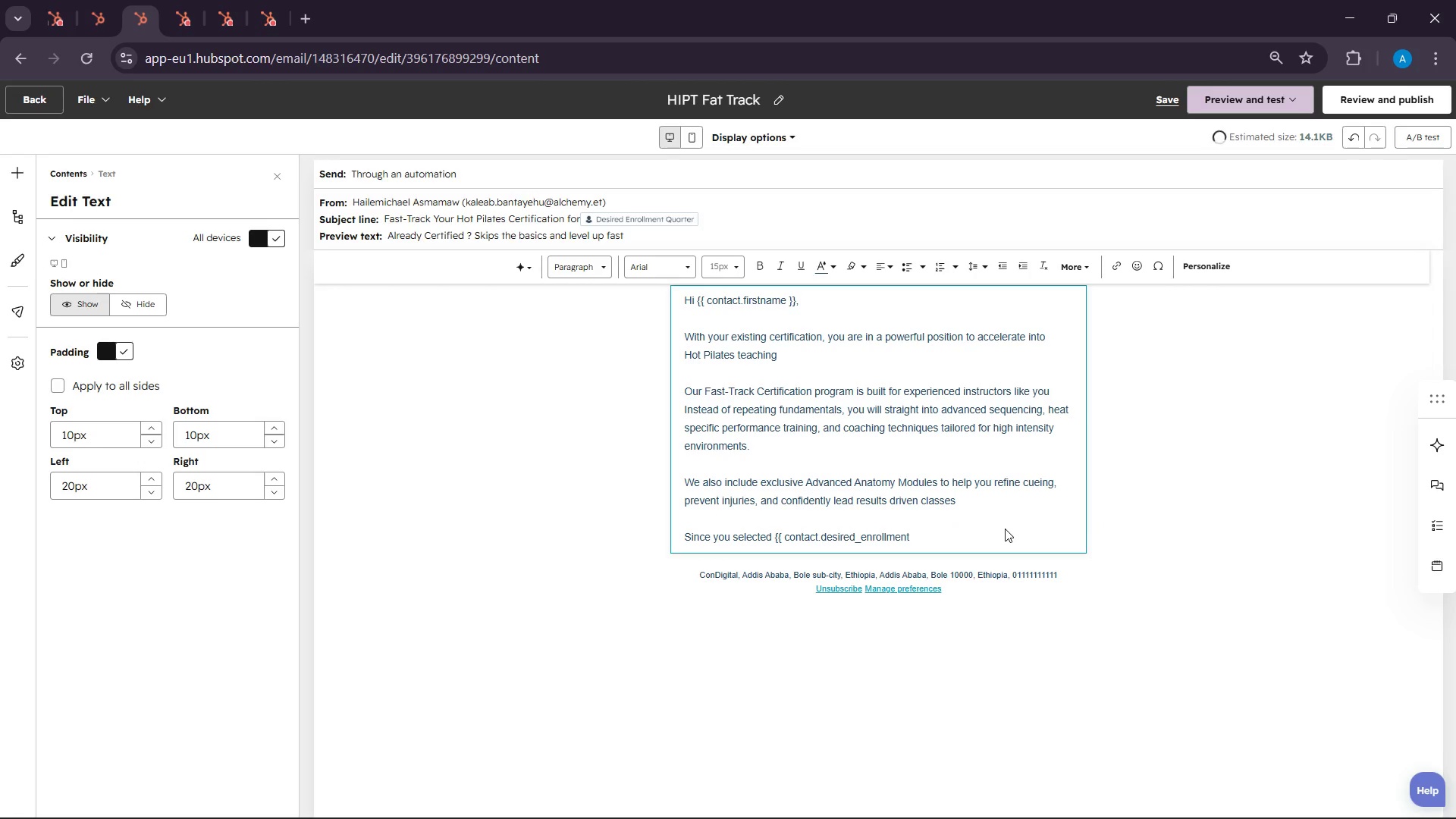 
key(Control+V)
 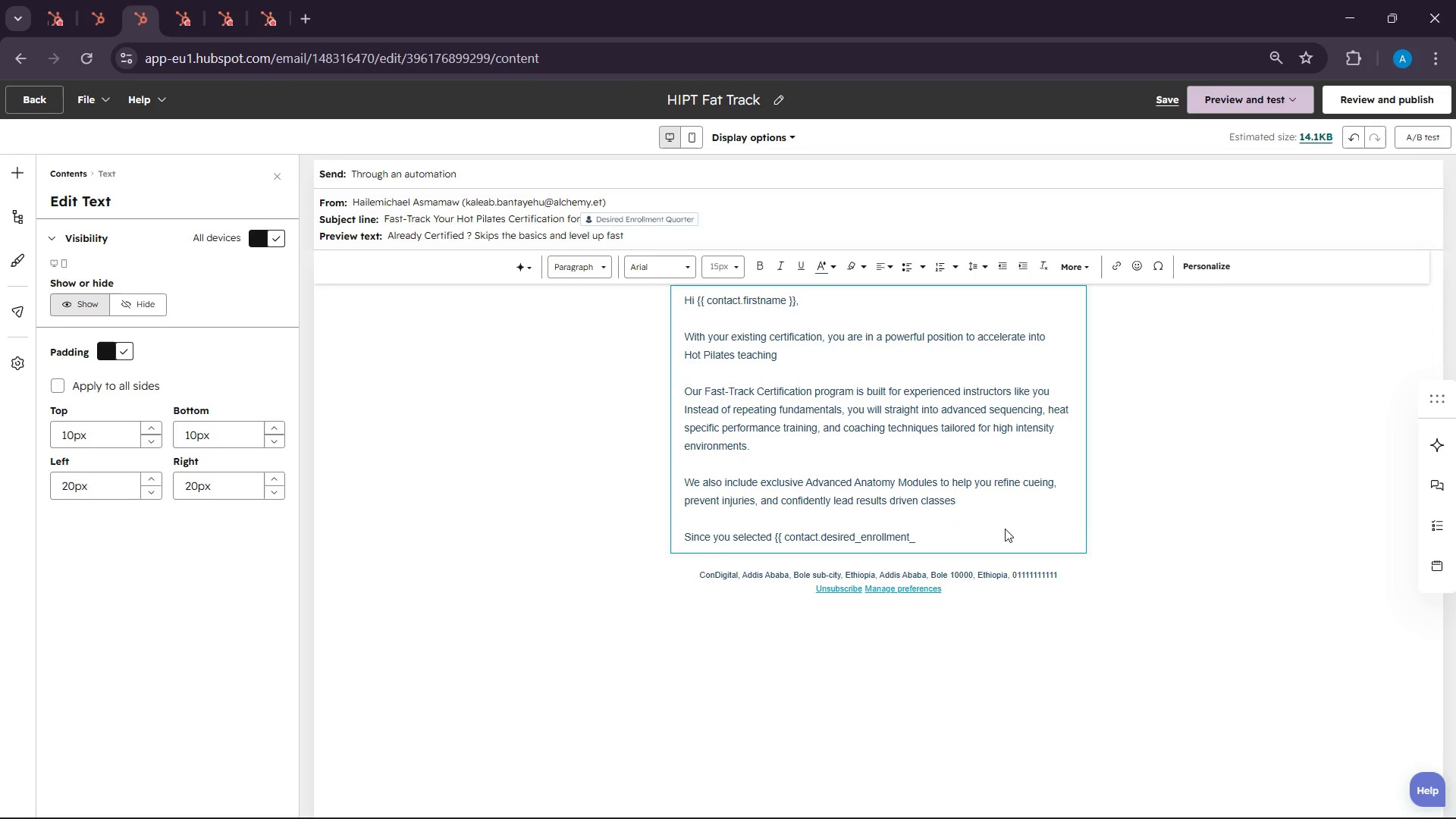 
type(quarter )
 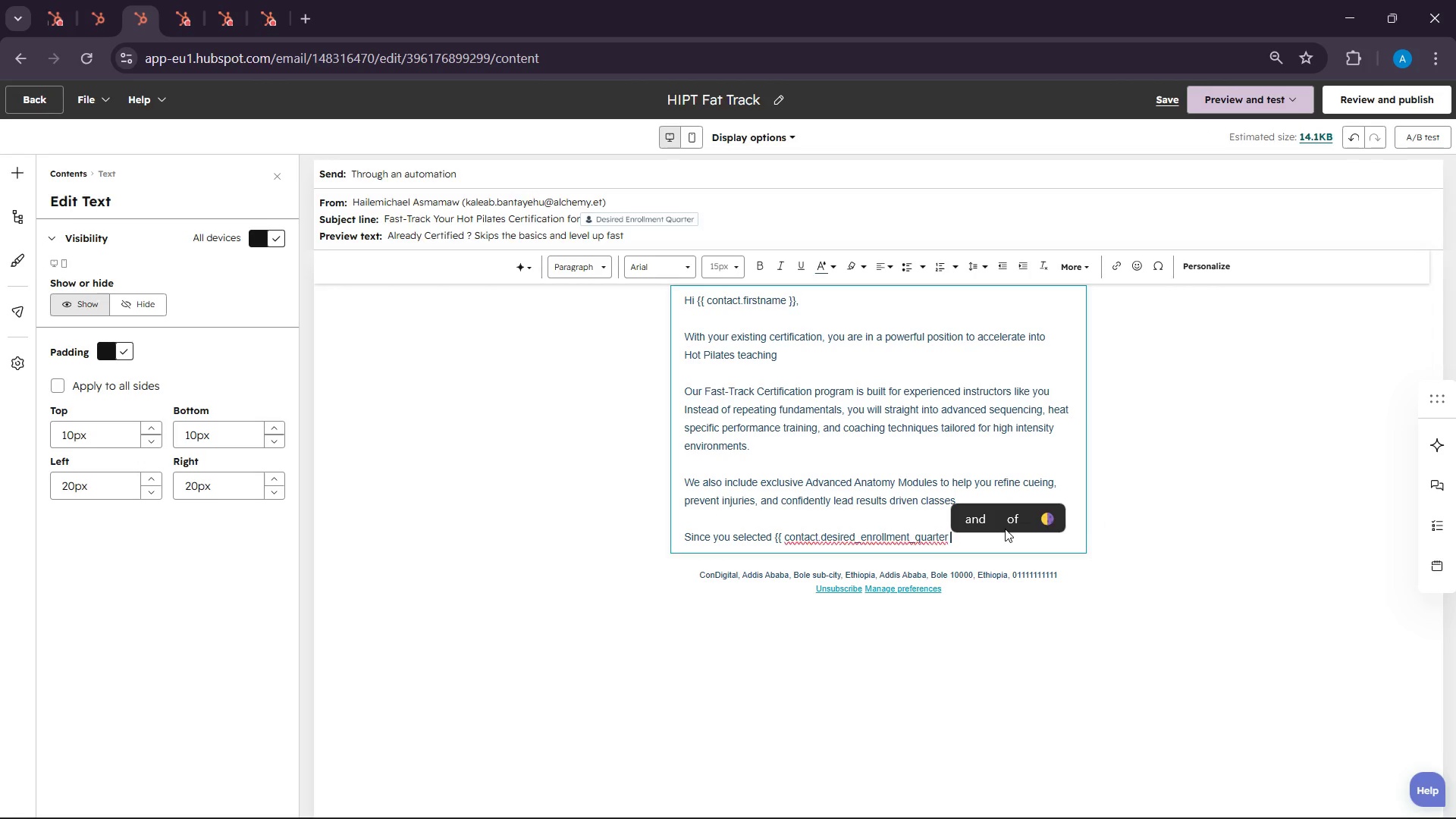 
key(Control+BracketRight)
 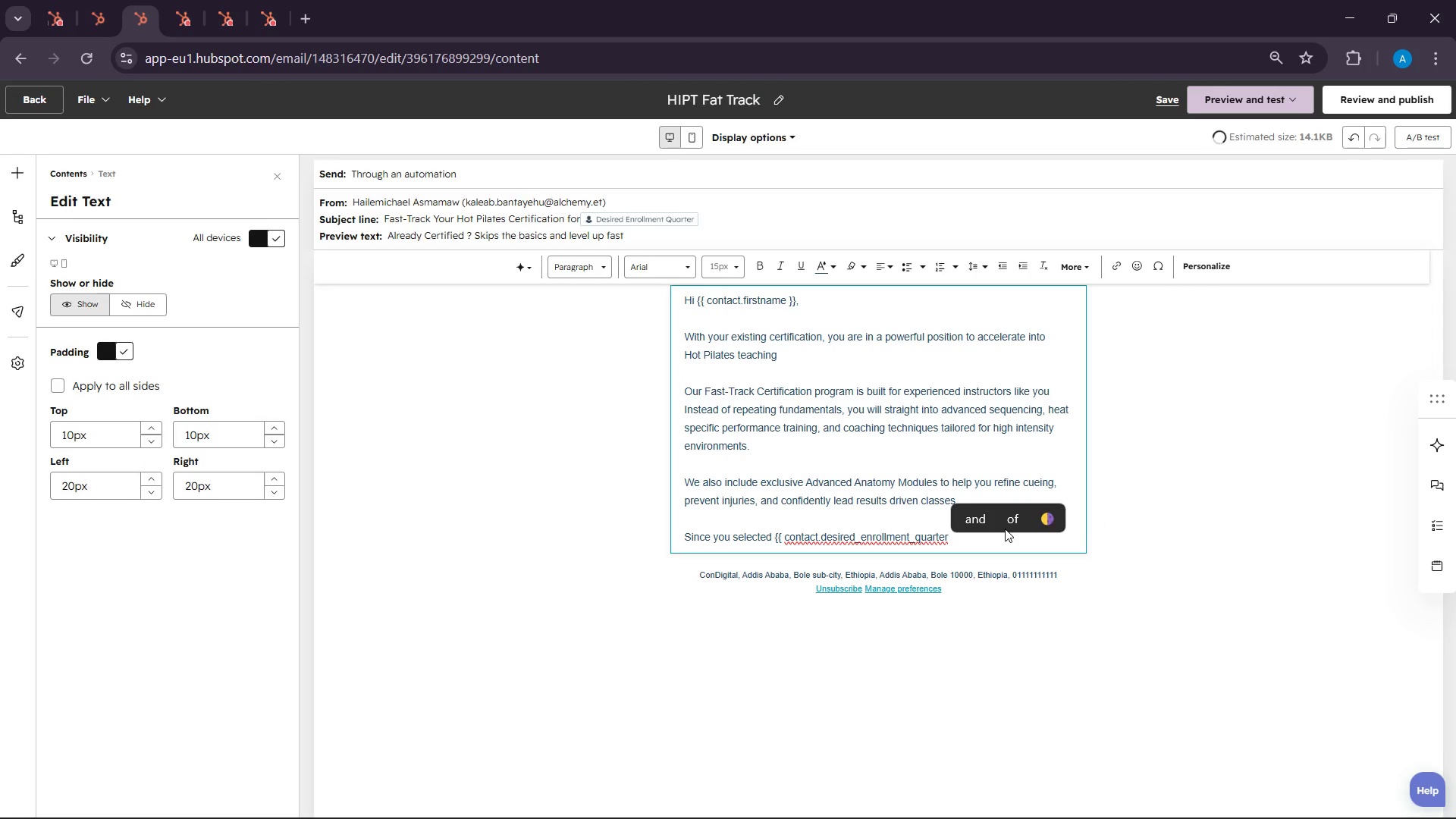 
key(Control+BracketRight)
 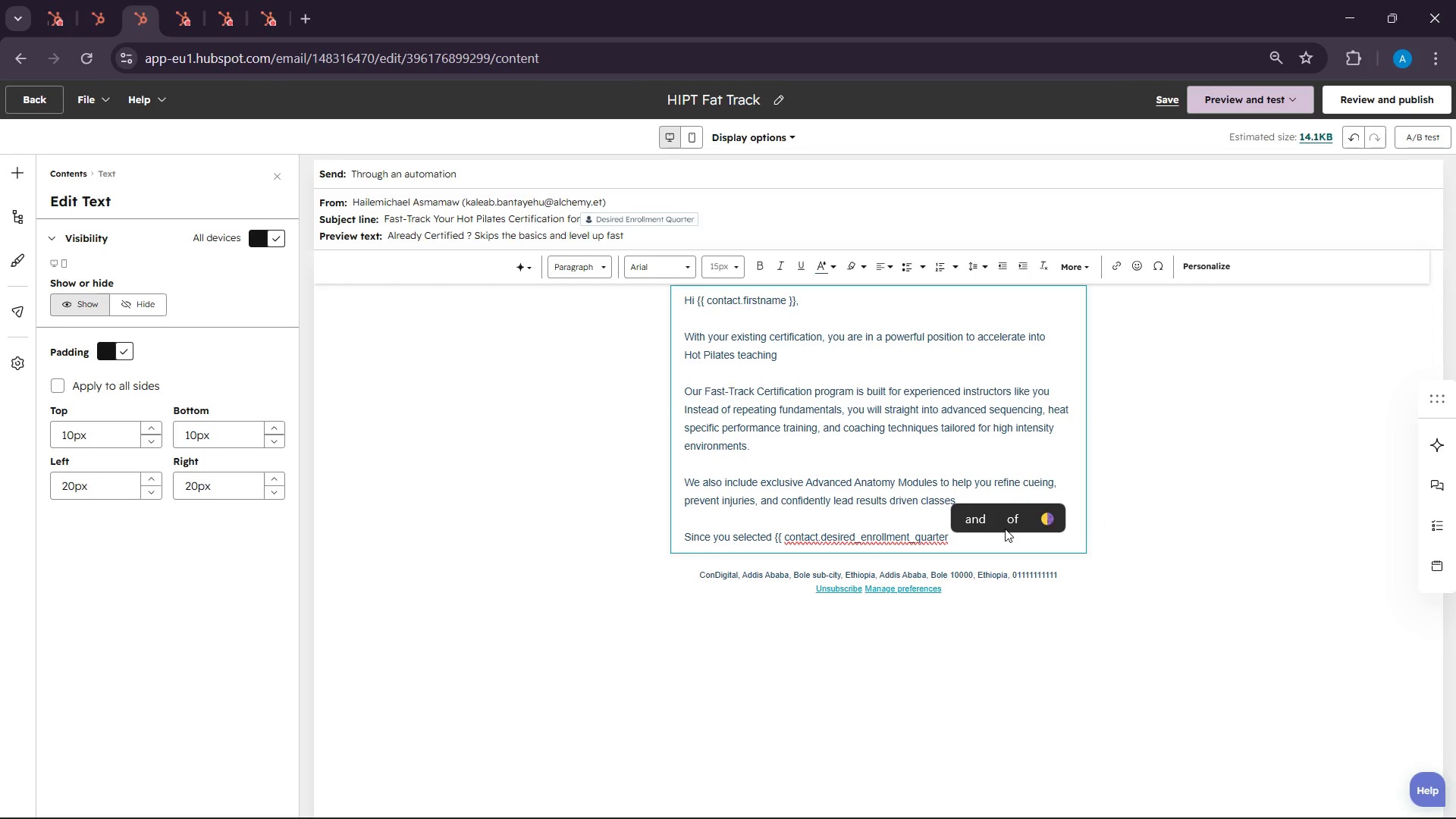 
key(Shift+BracketRight)
 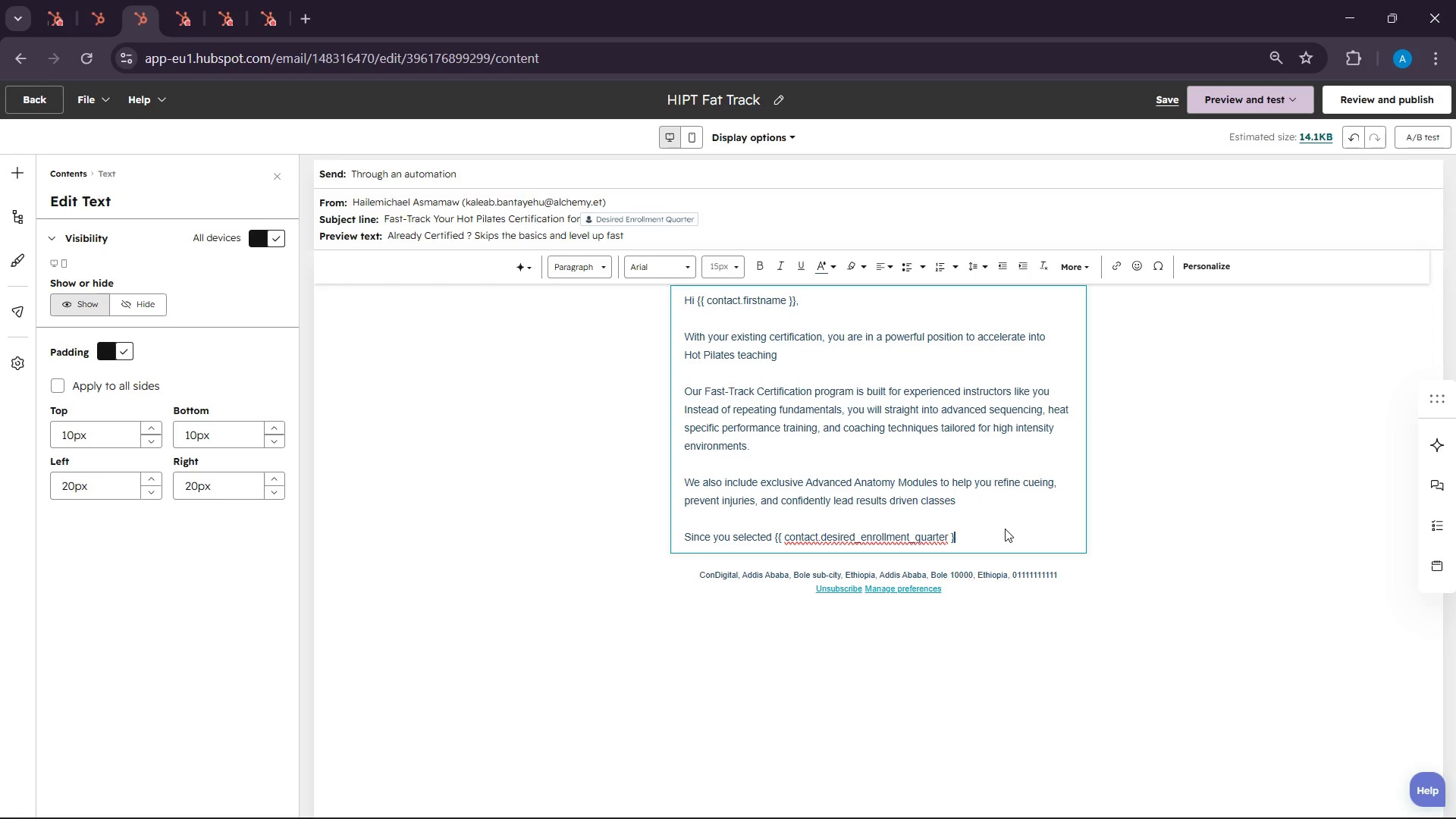 
key(Shift+BracketRight)
 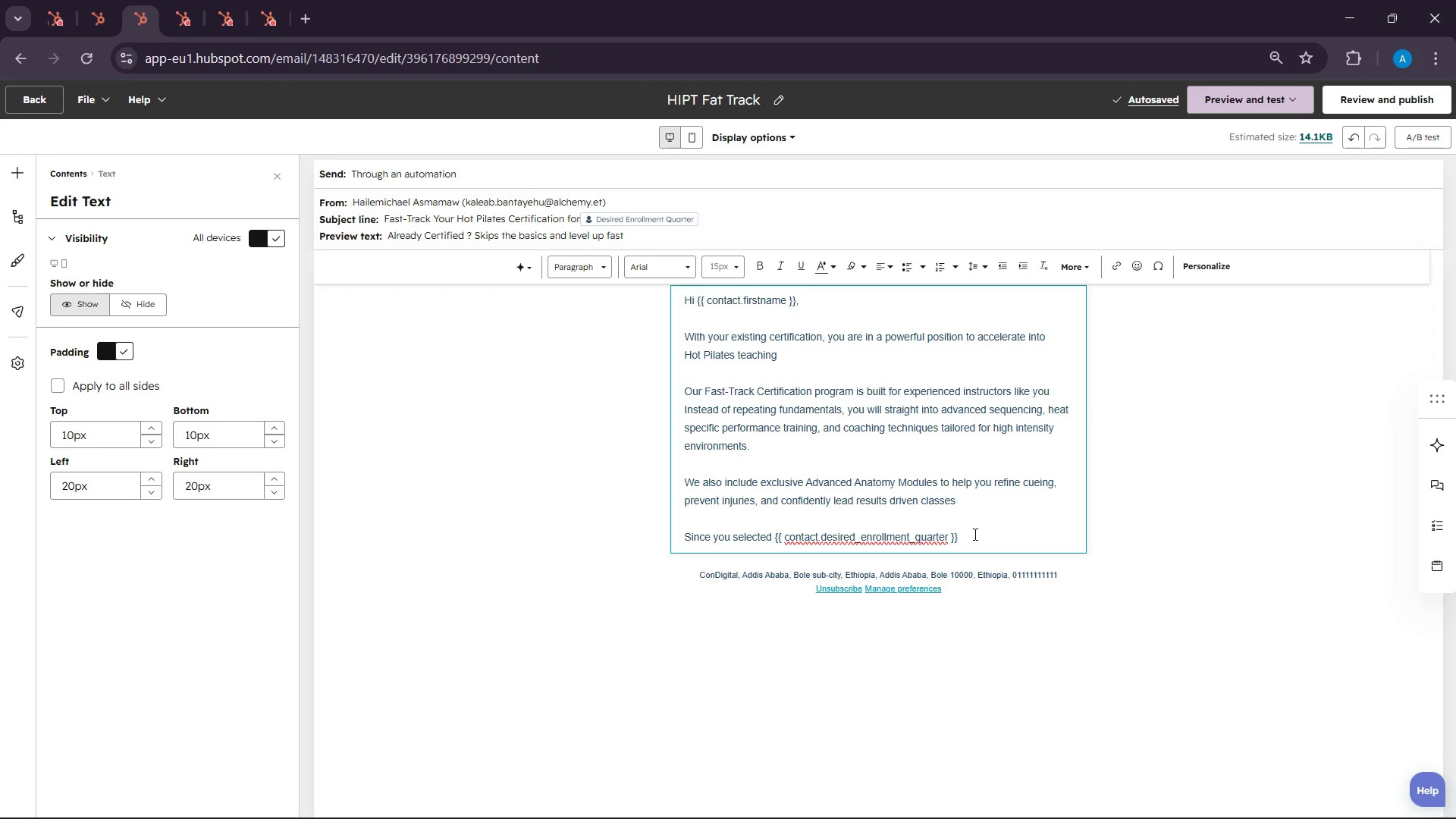 
wait(5.48)
 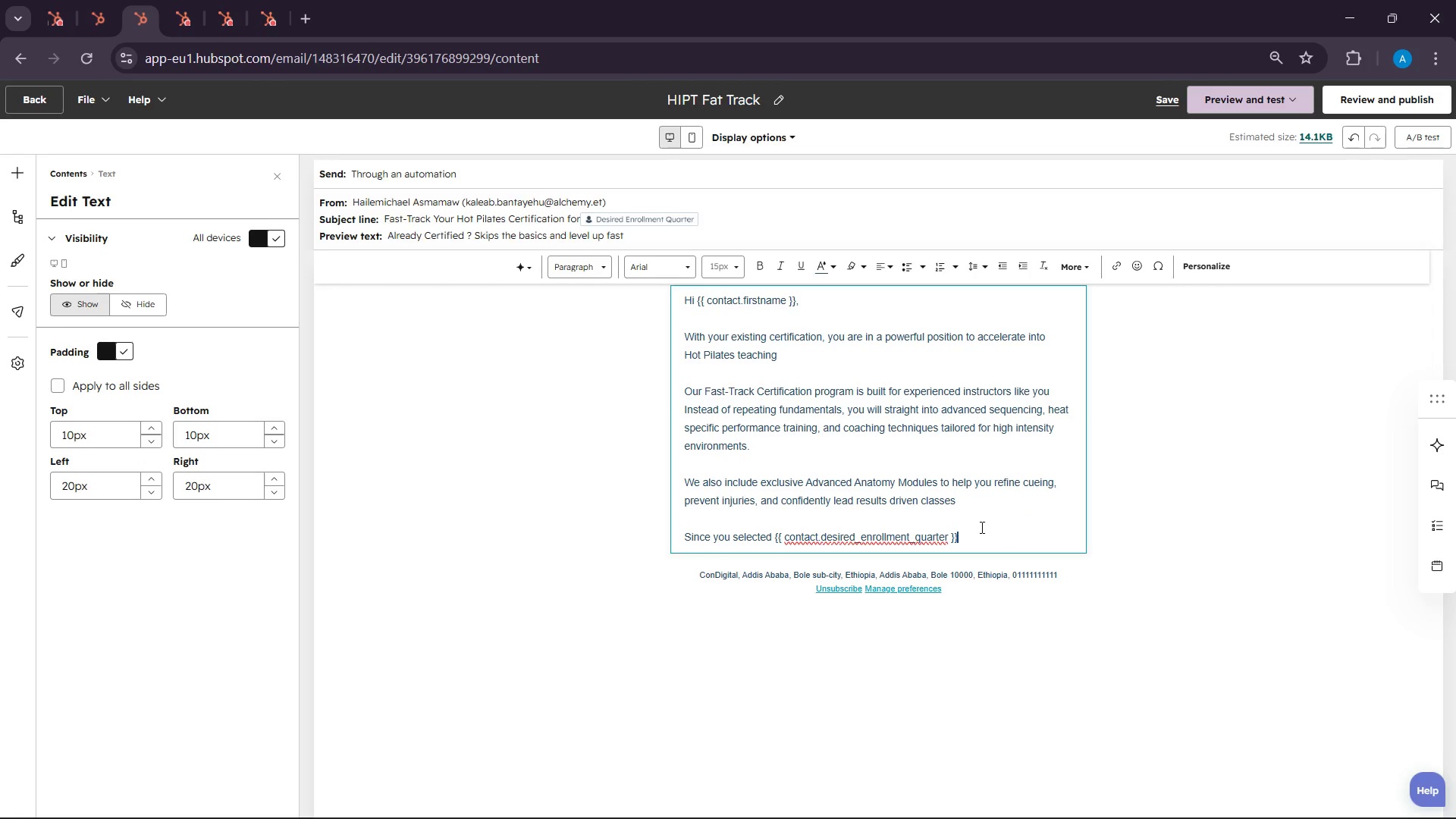 
type(, we reco)
 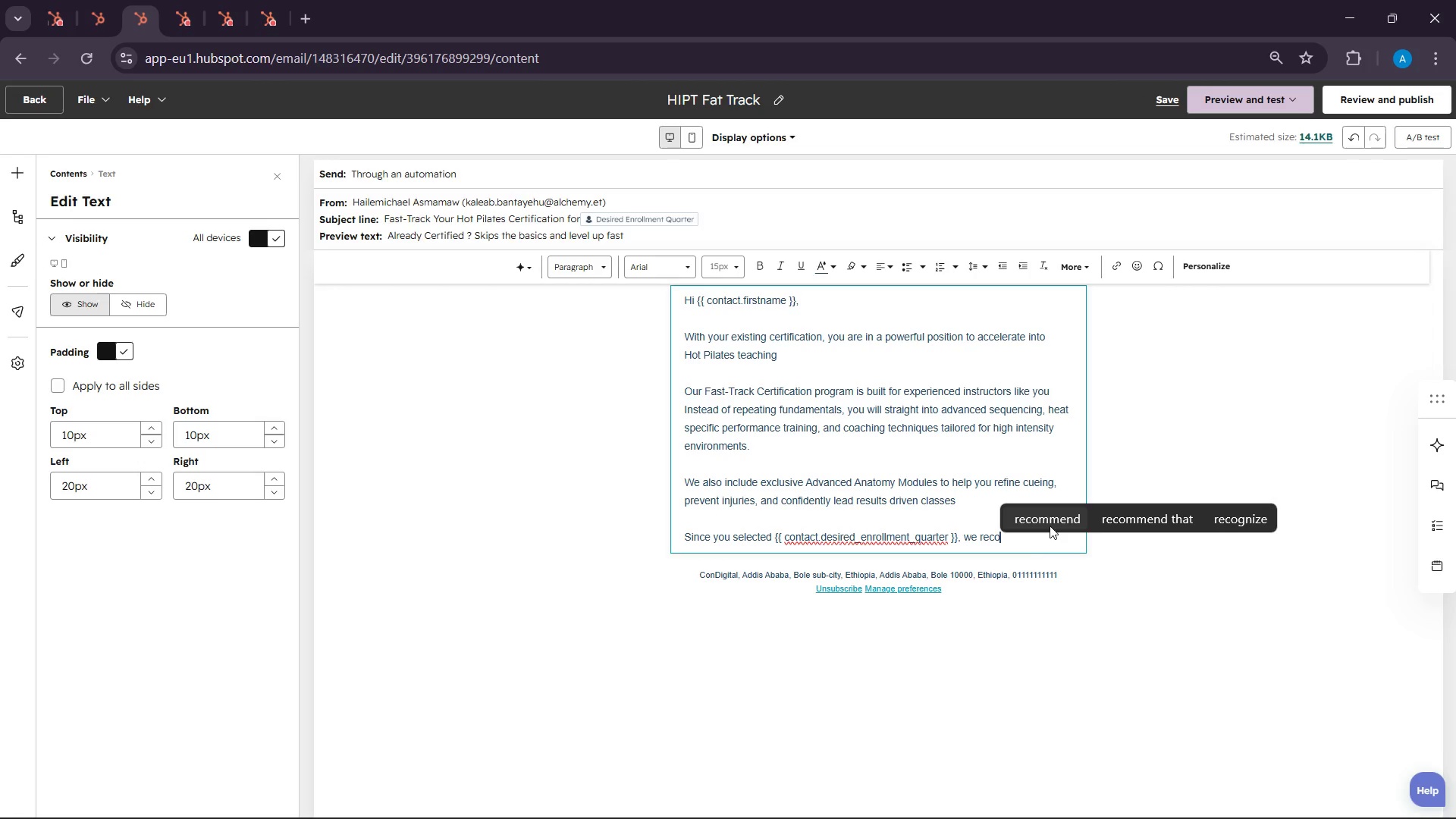 
left_click([1050, 521])
 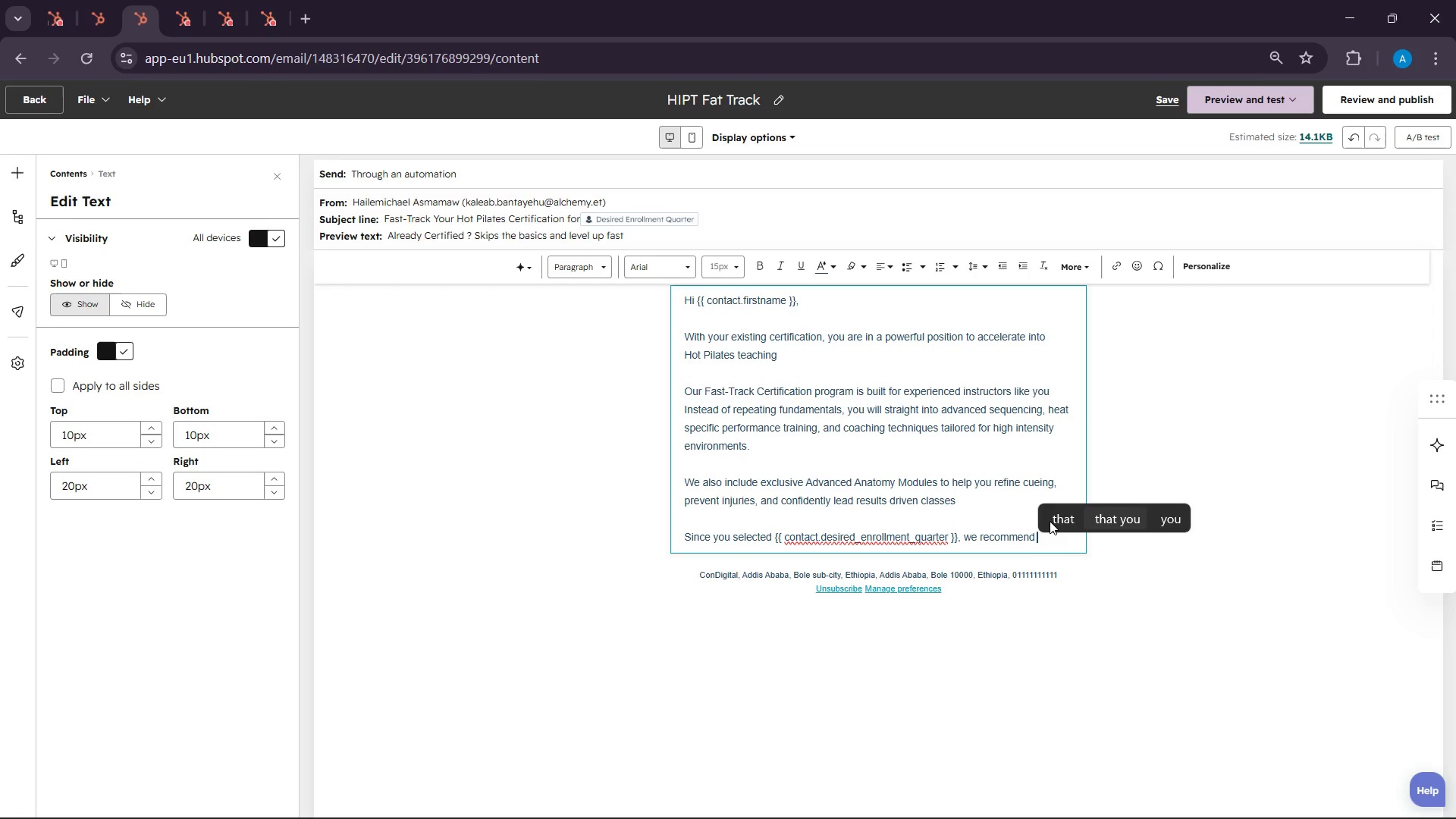 
key(Enter)
 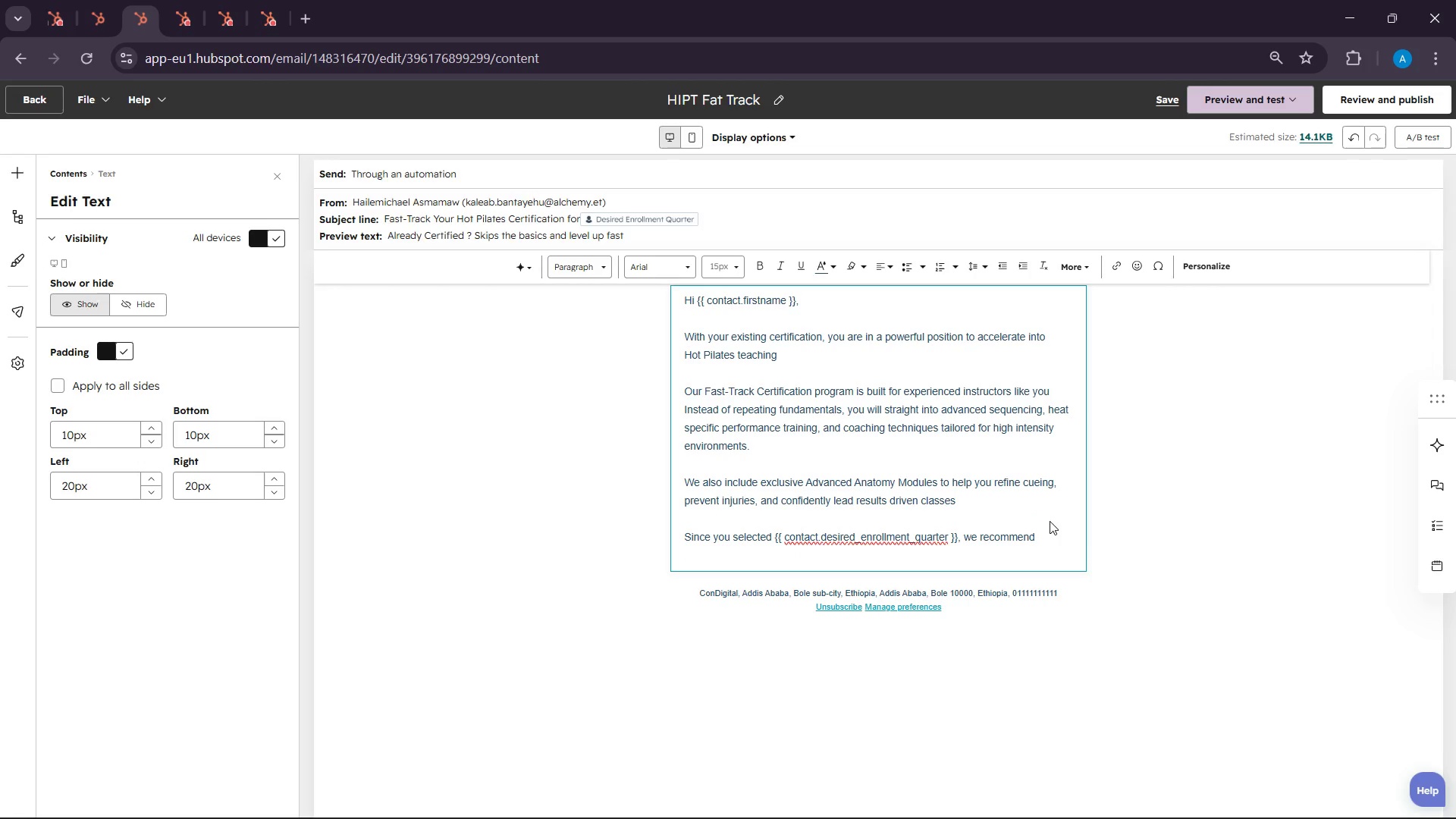 
type(reserving your )
 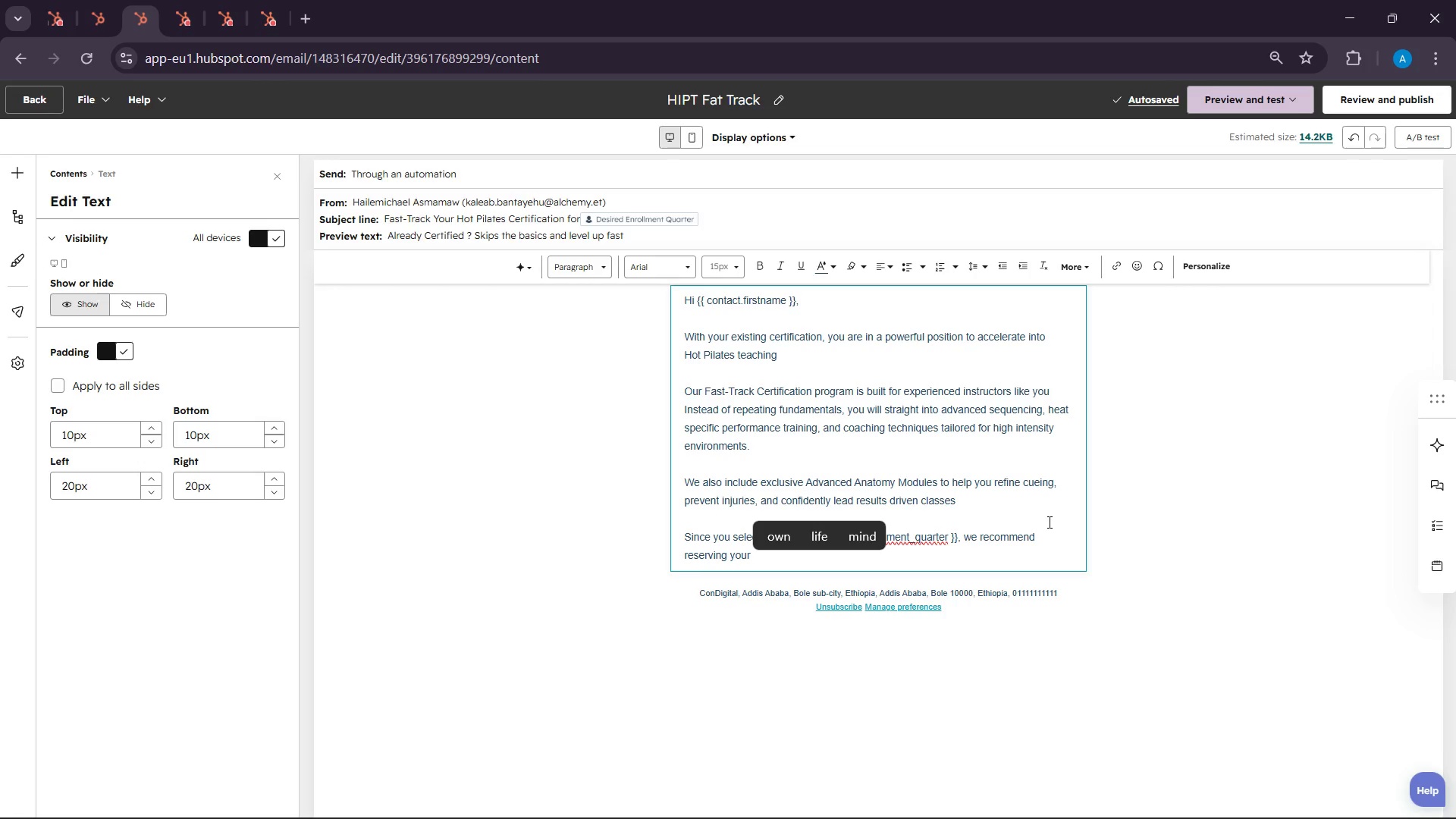 
wait(158.28)
 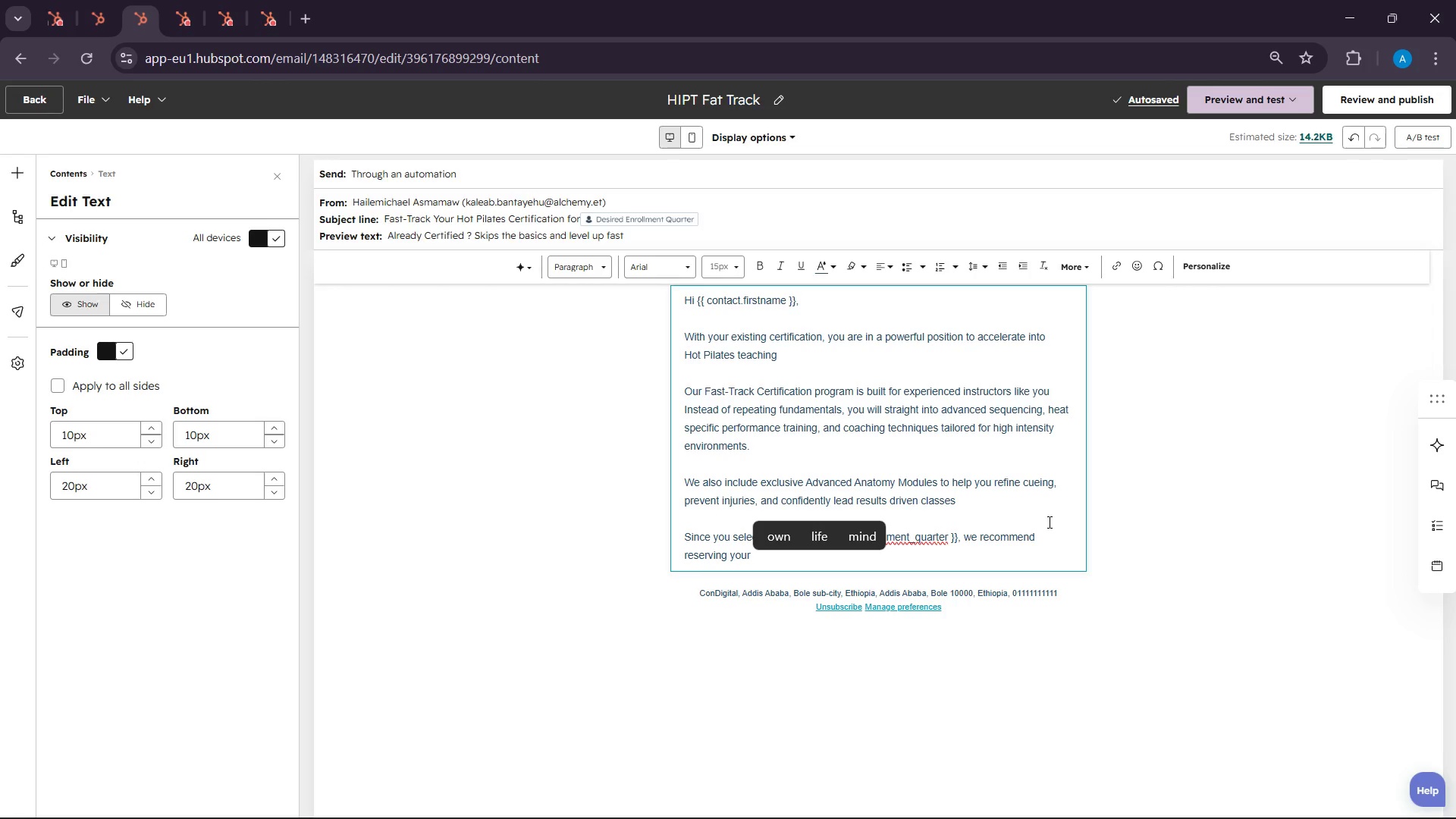 
type(place )
 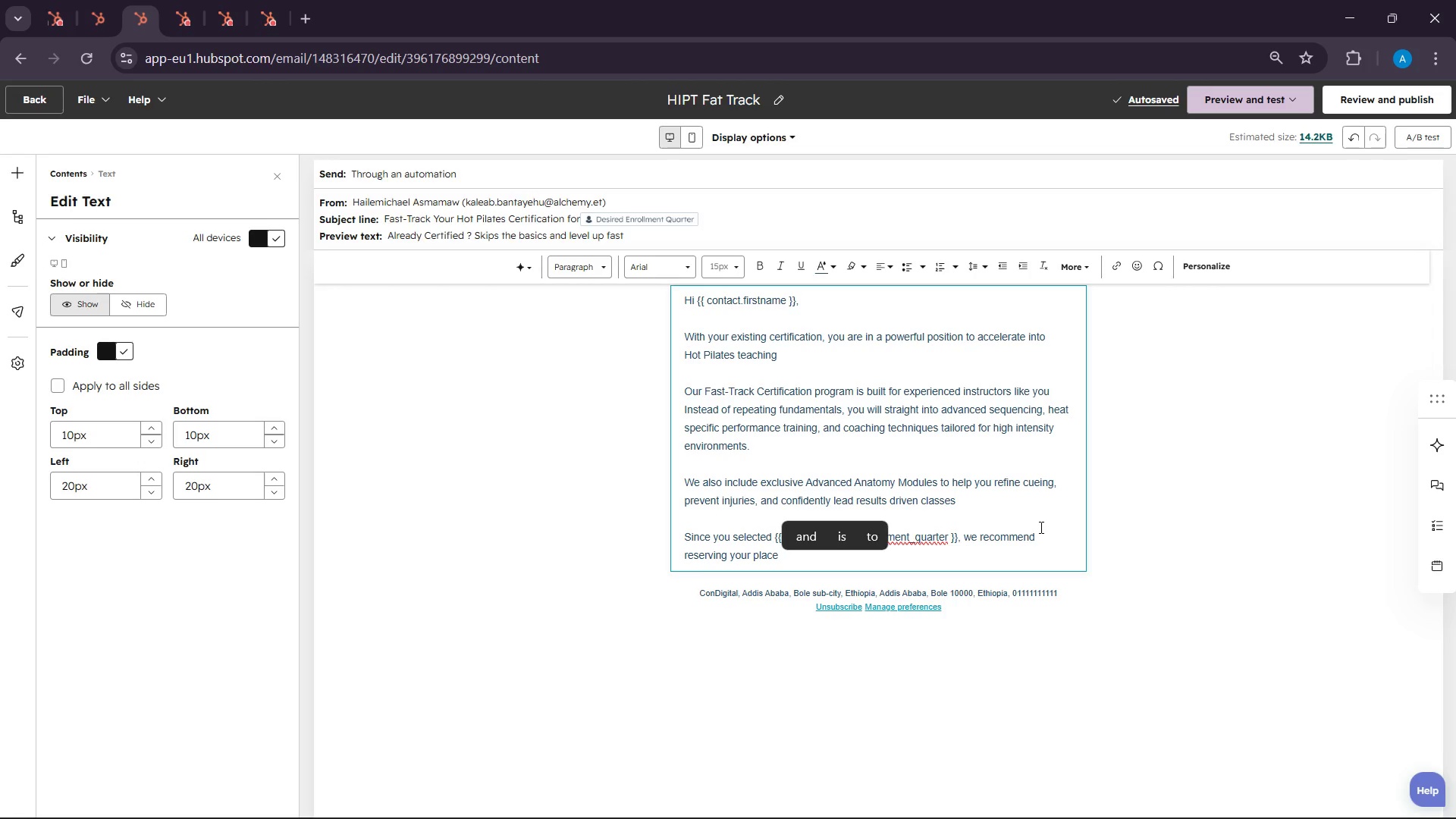 
wait(11.97)
 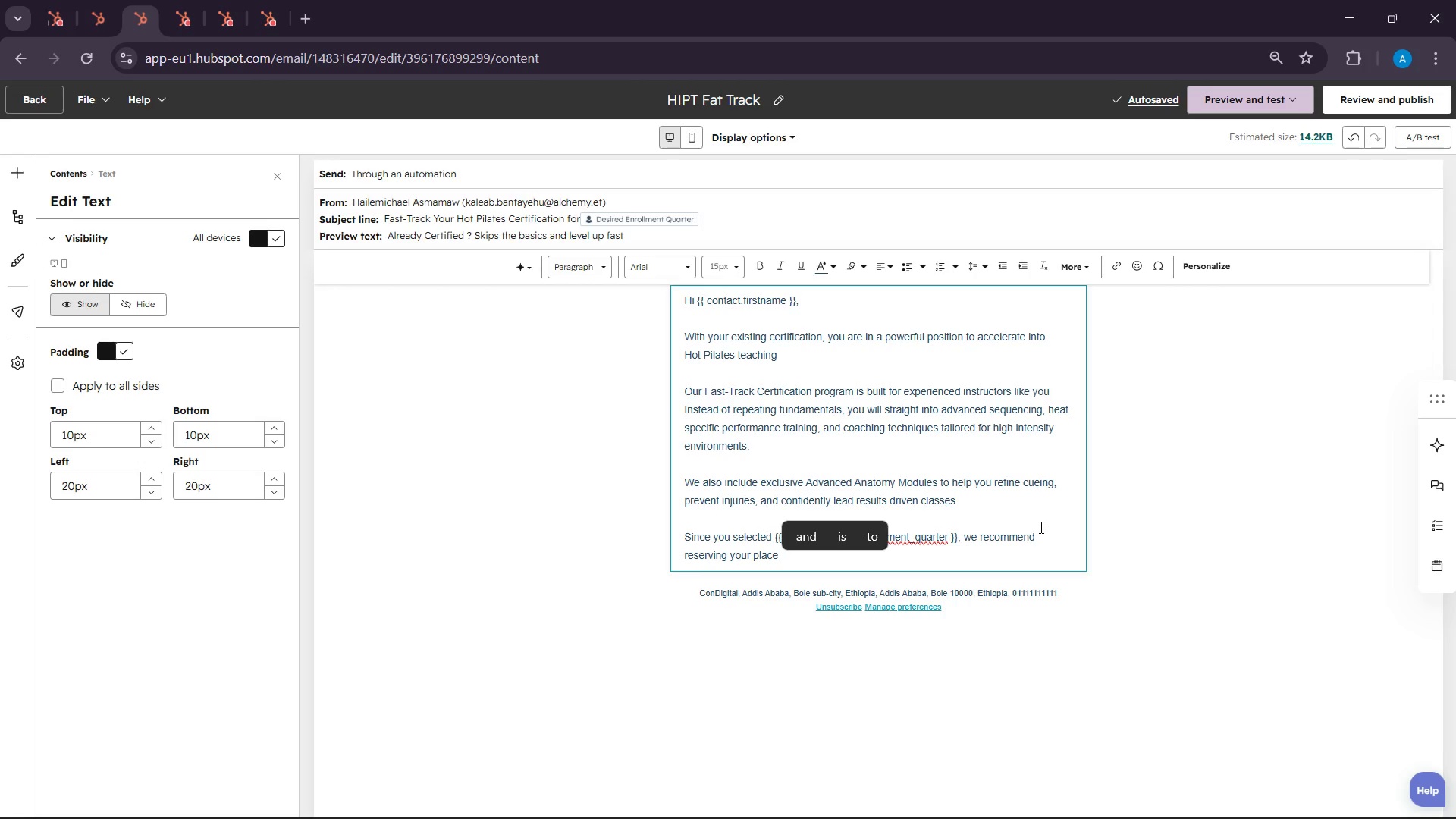 
left_click([1338, 794])
 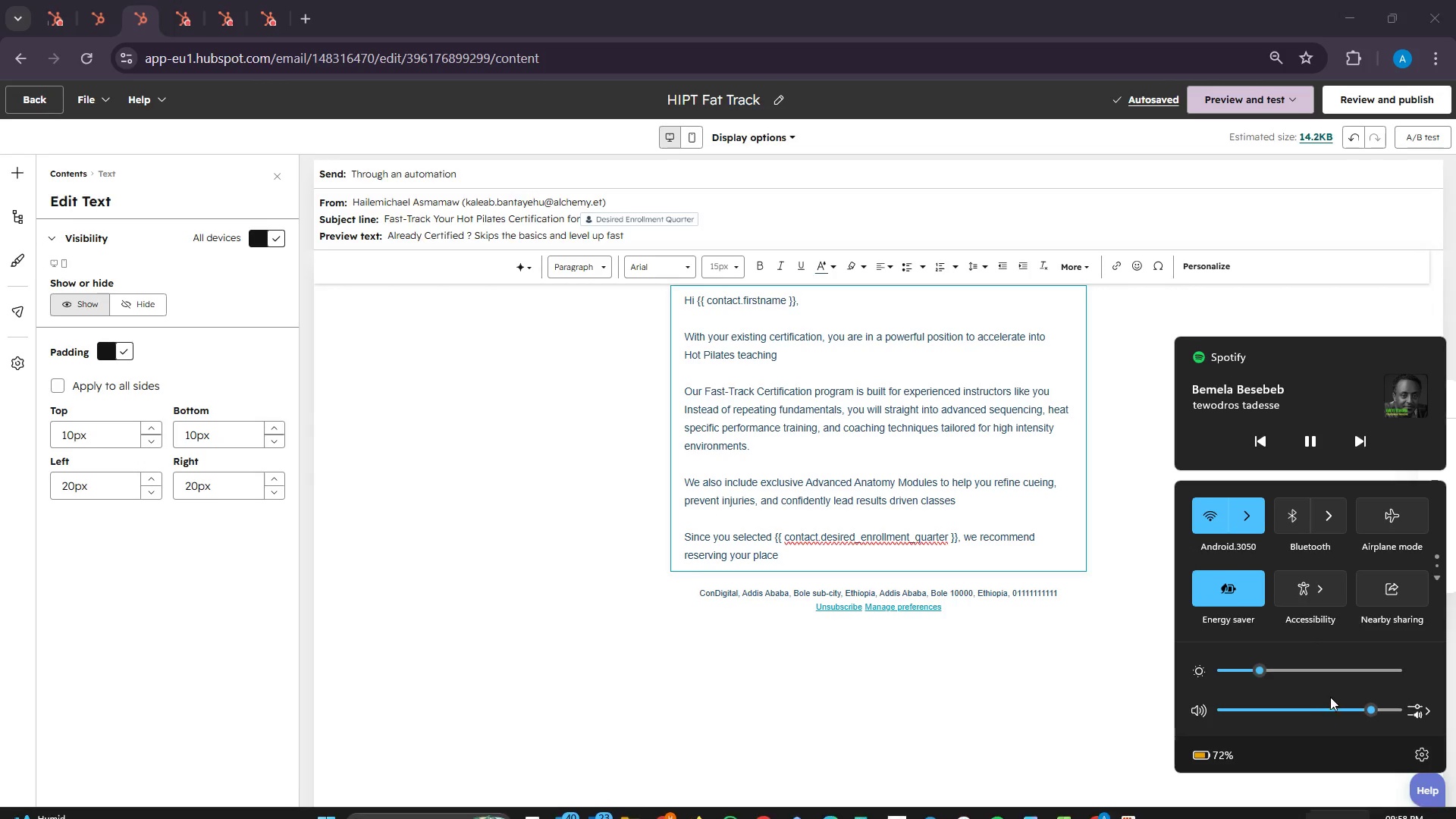 
left_click([1353, 712])
 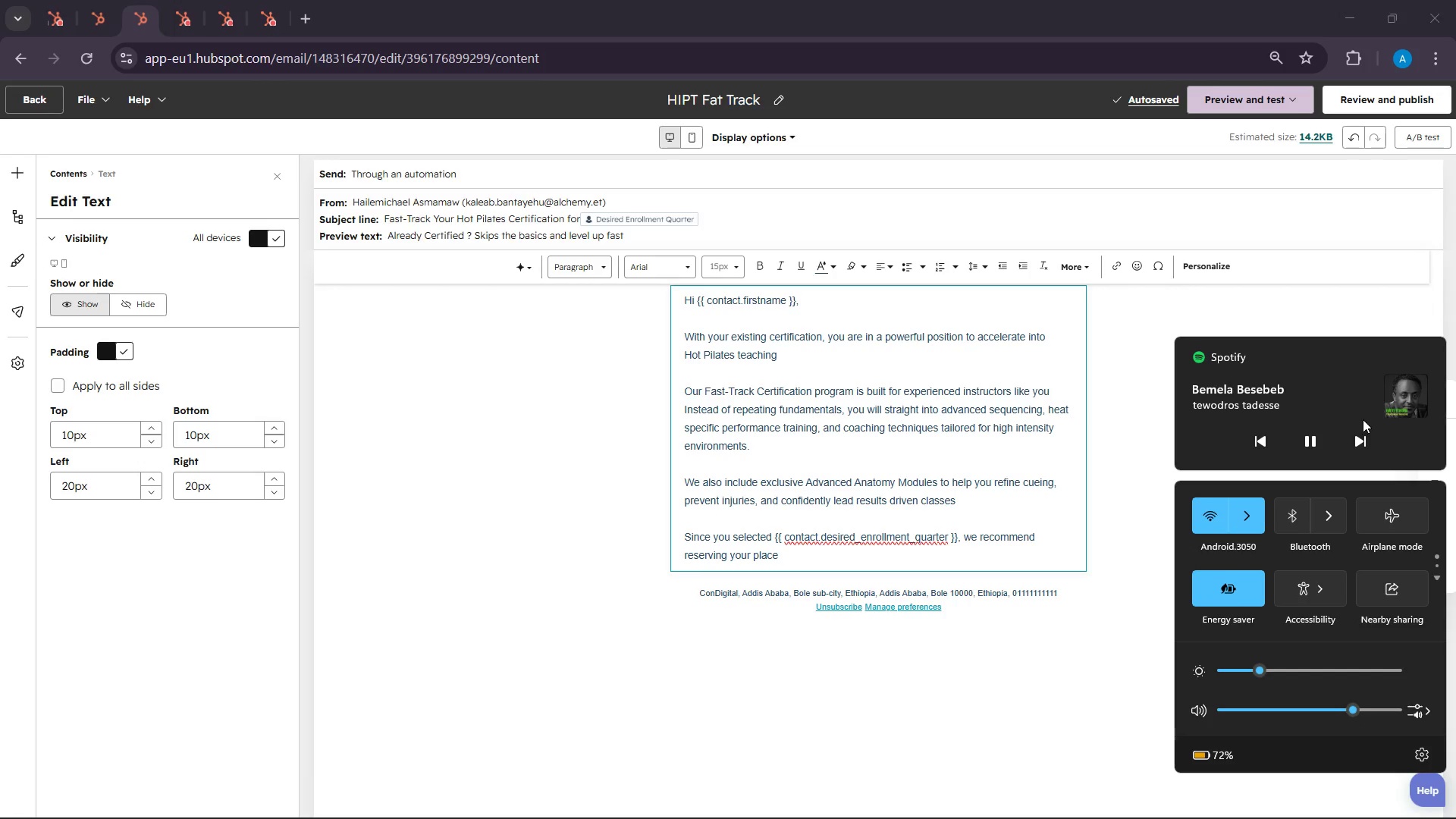 
left_click([1360, 428])
 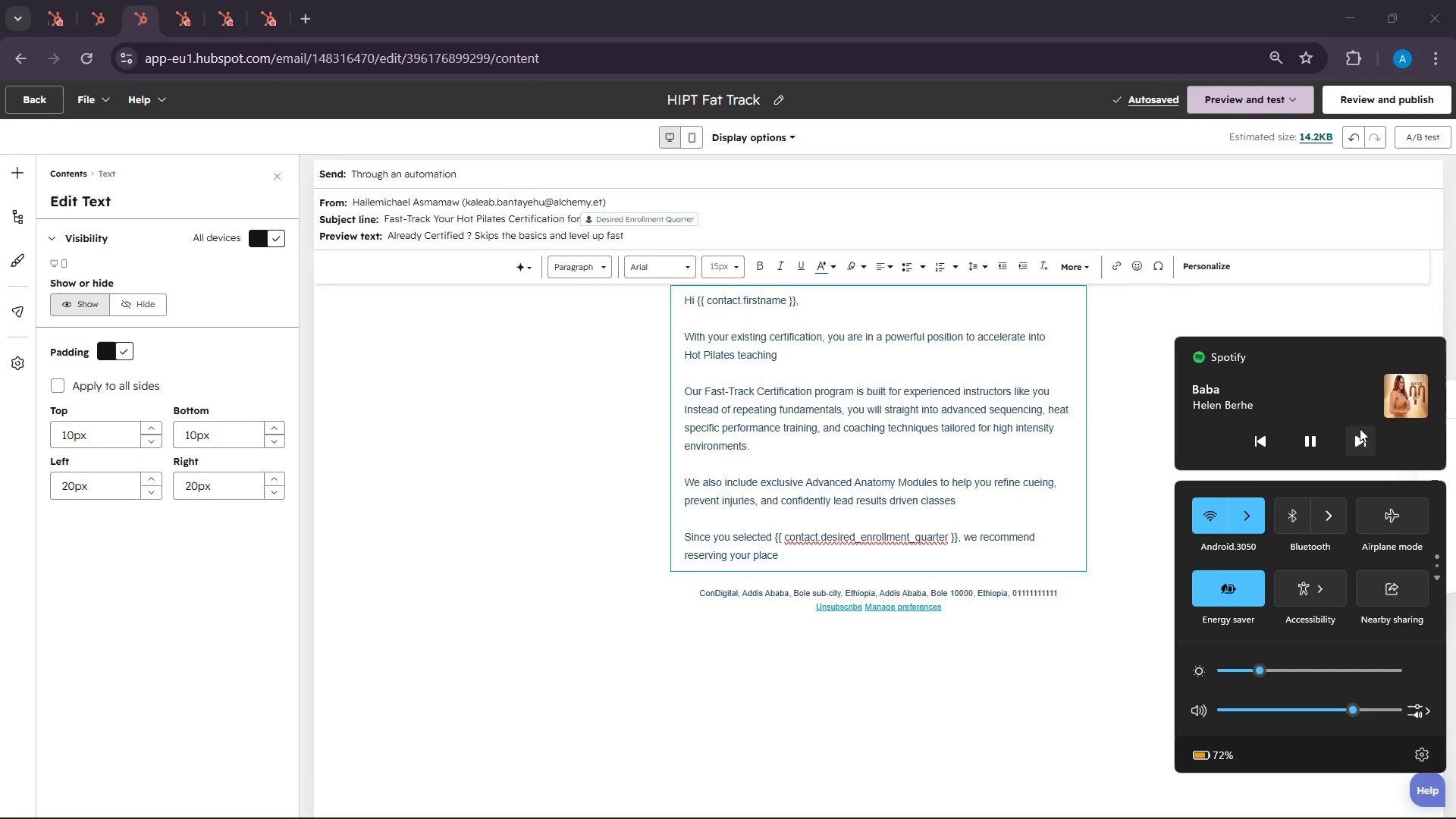 
left_click([1360, 428])
 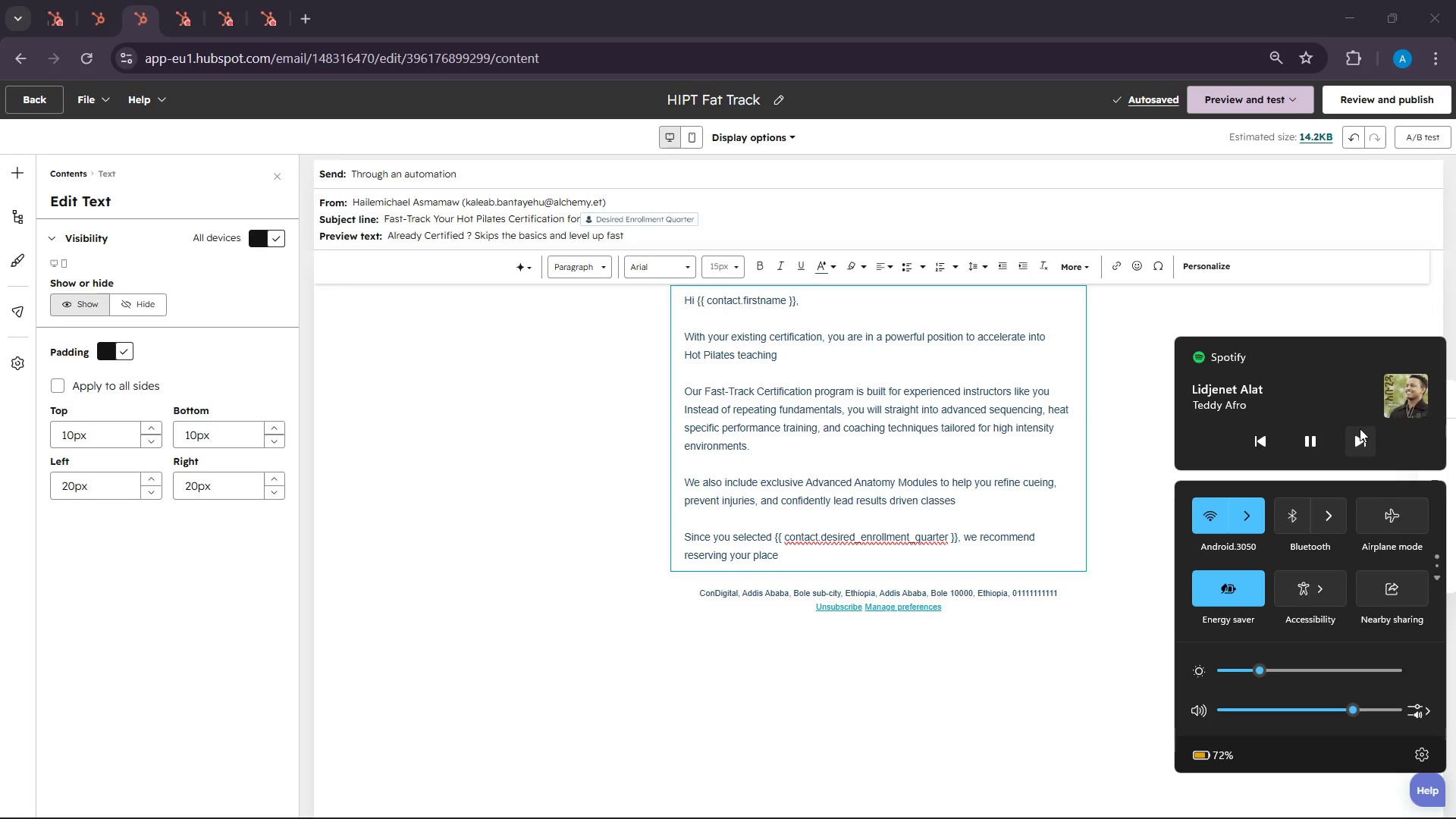 
left_click([1360, 428])
 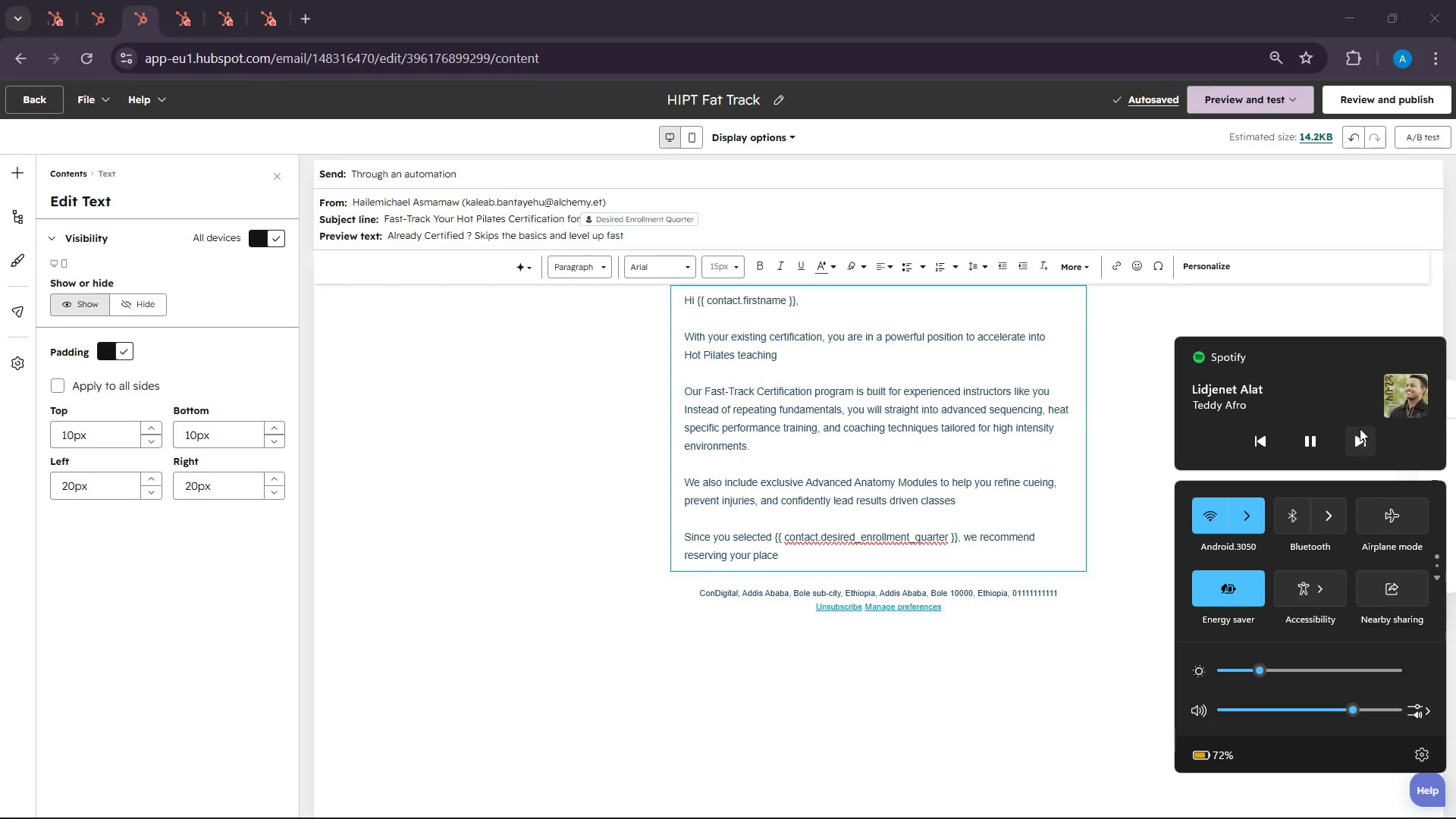 
left_click([1360, 428])
 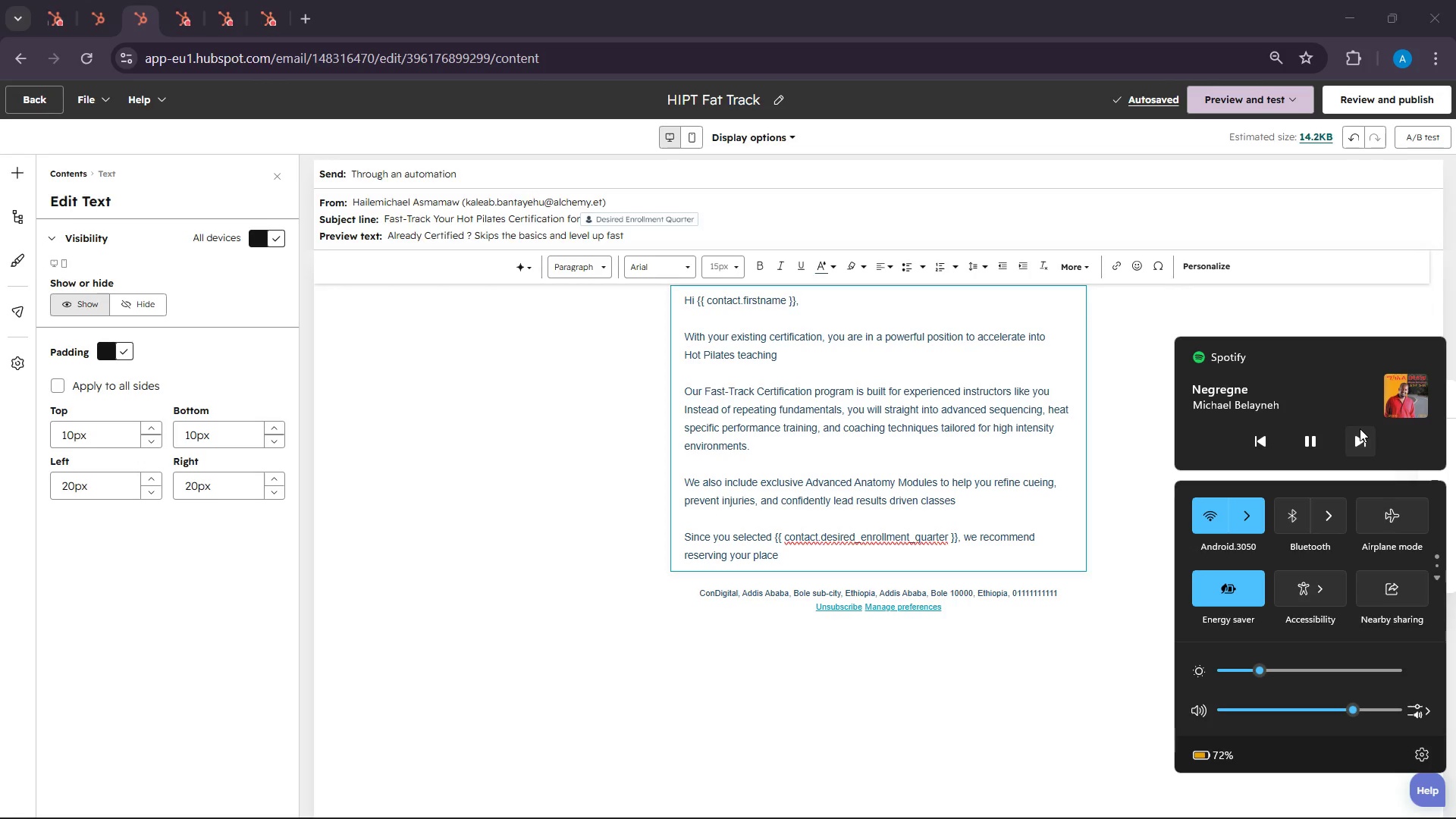 
left_click([1360, 428])
 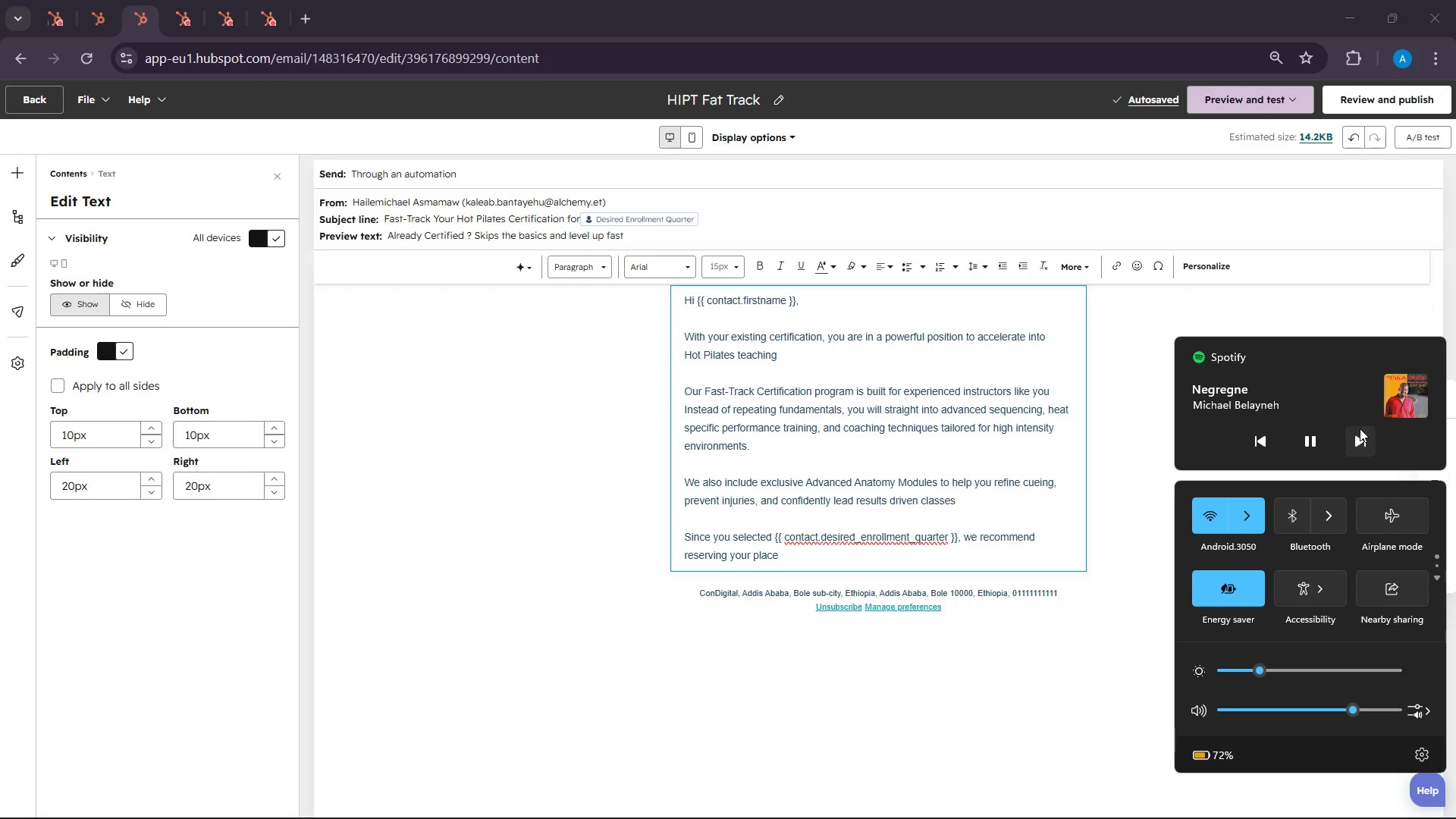 
left_click([1360, 428])
 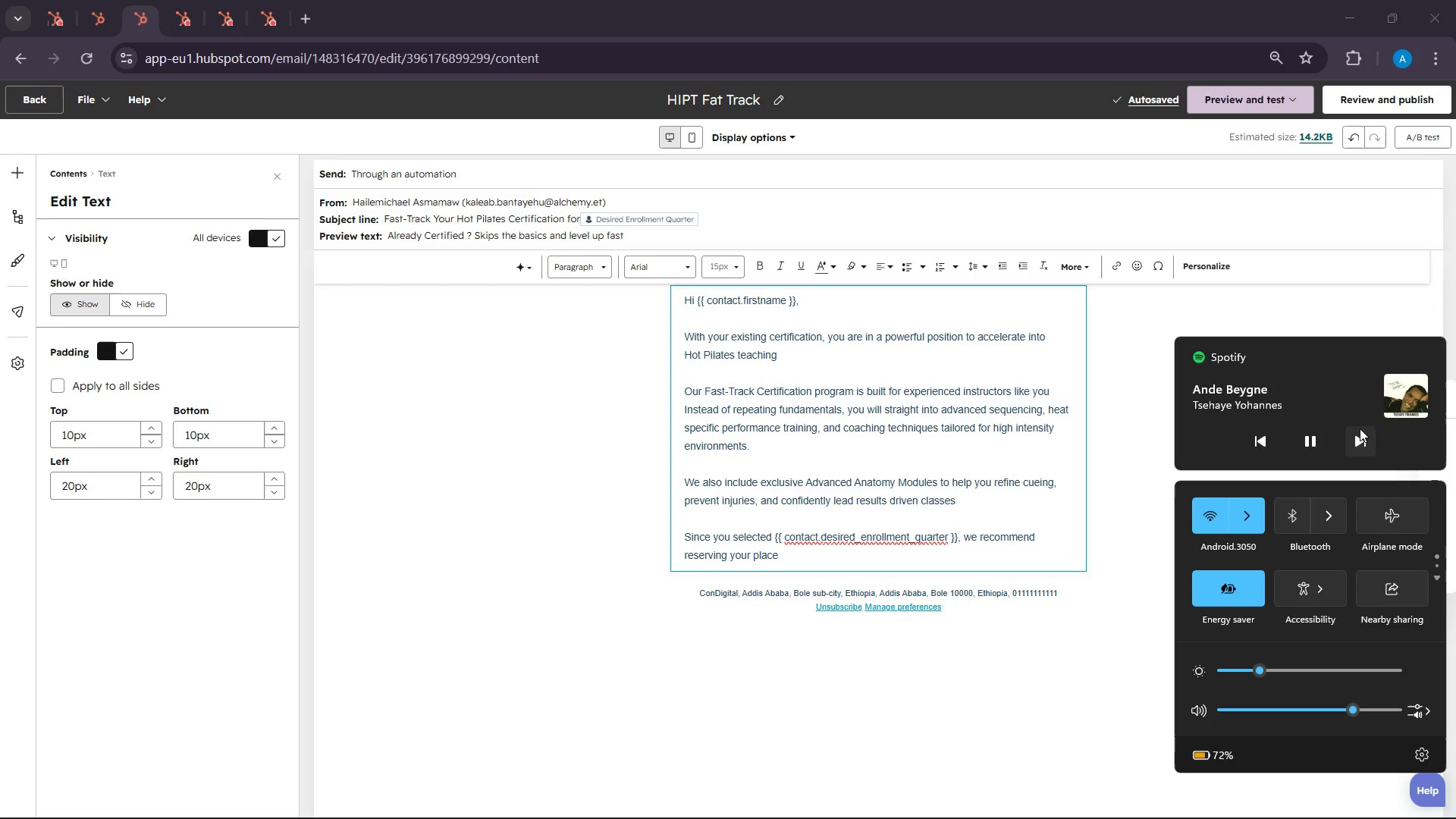 
left_click([1360, 428])
 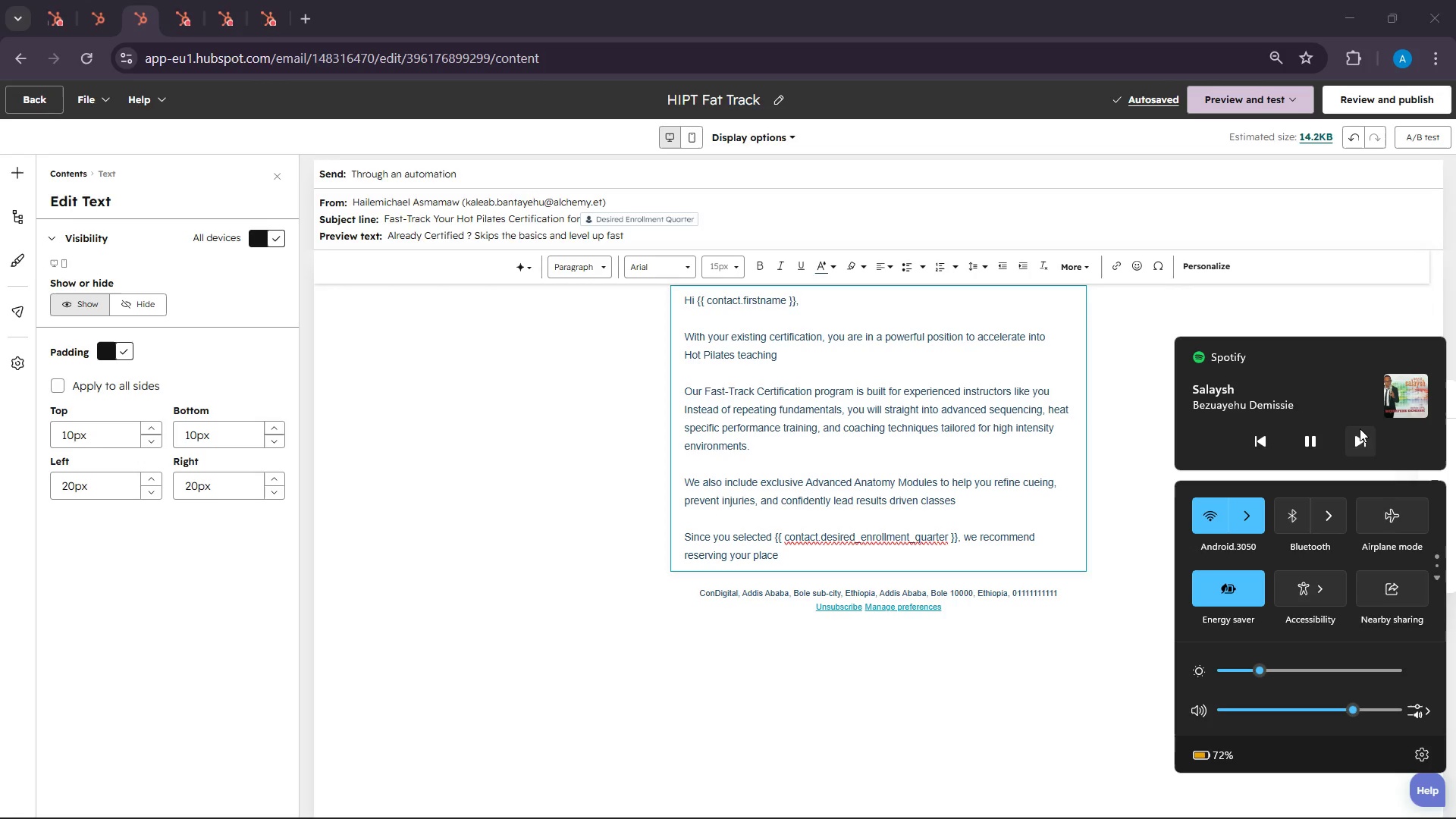 
left_click([1360, 428])
 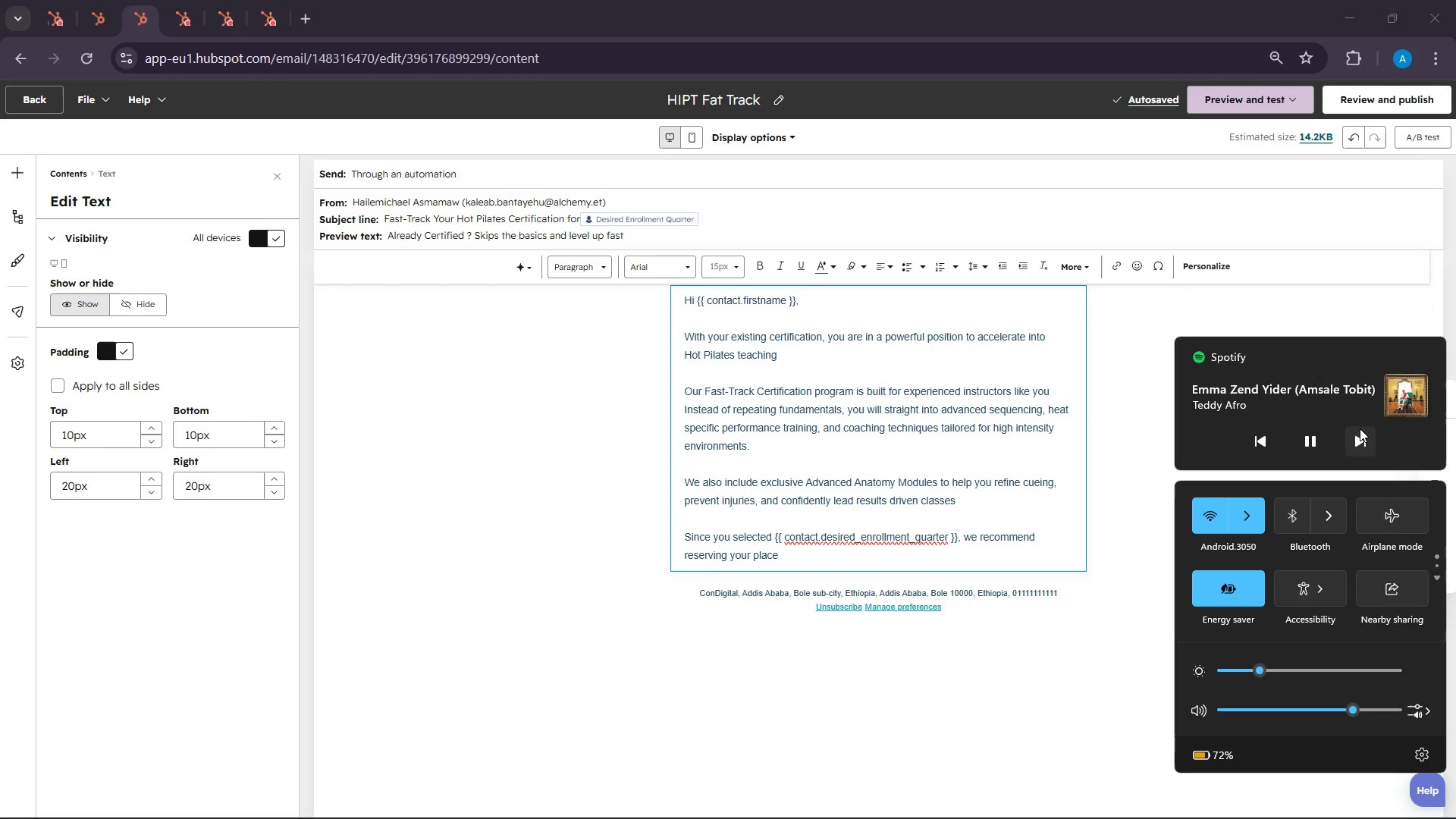 
left_click([1360, 428])
 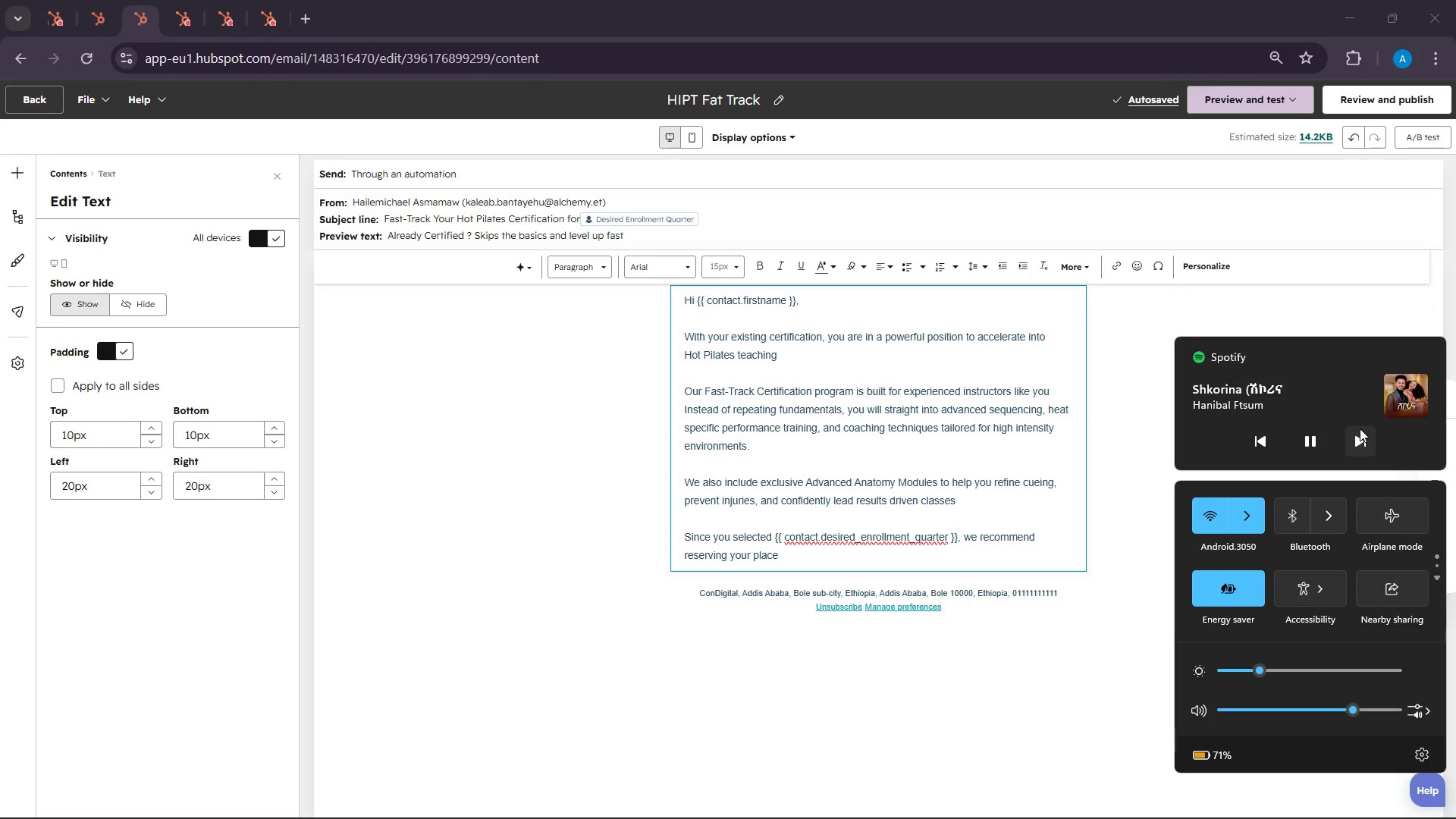 
left_click([1360, 428])
 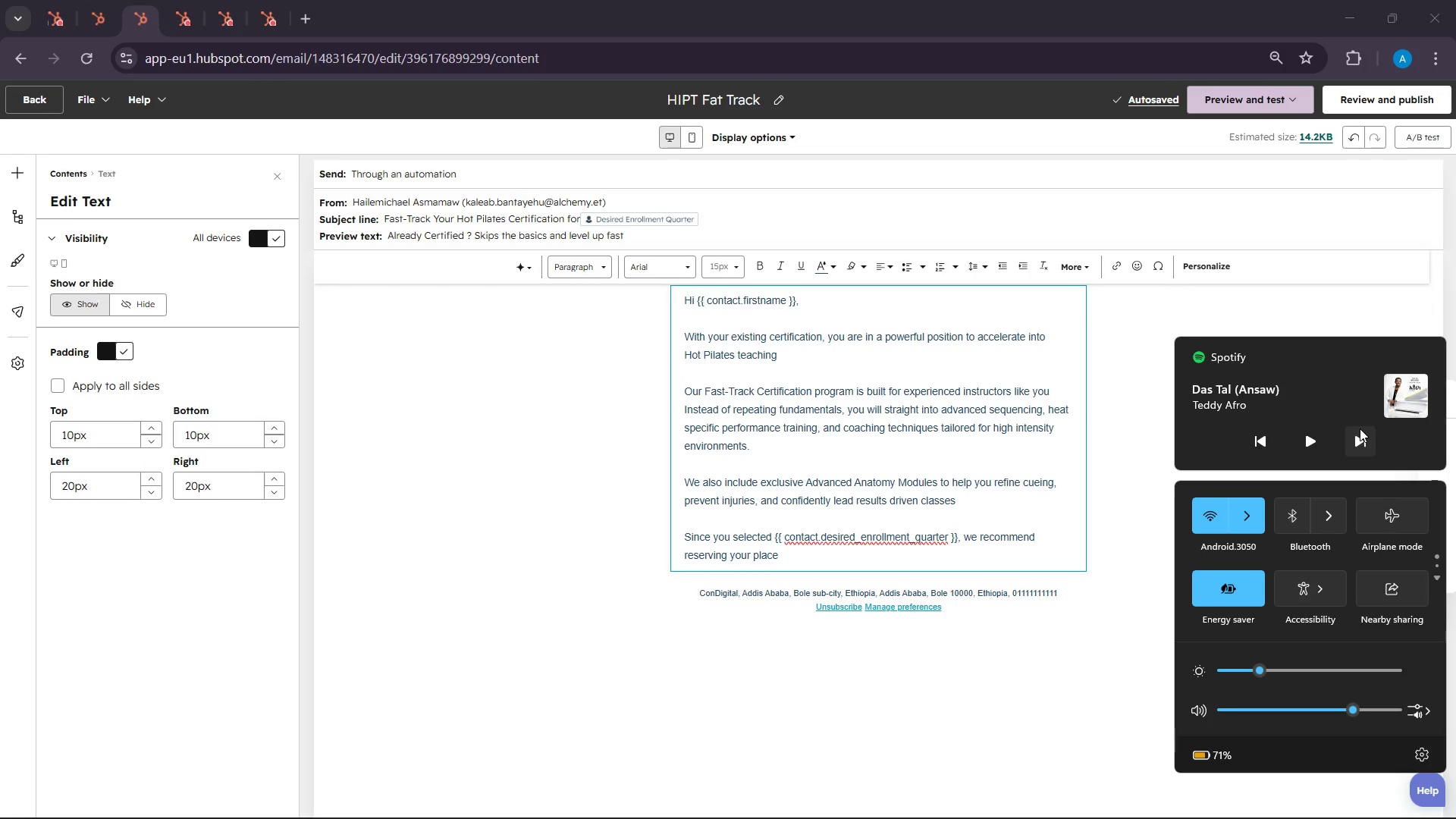 
left_click([1360, 428])
 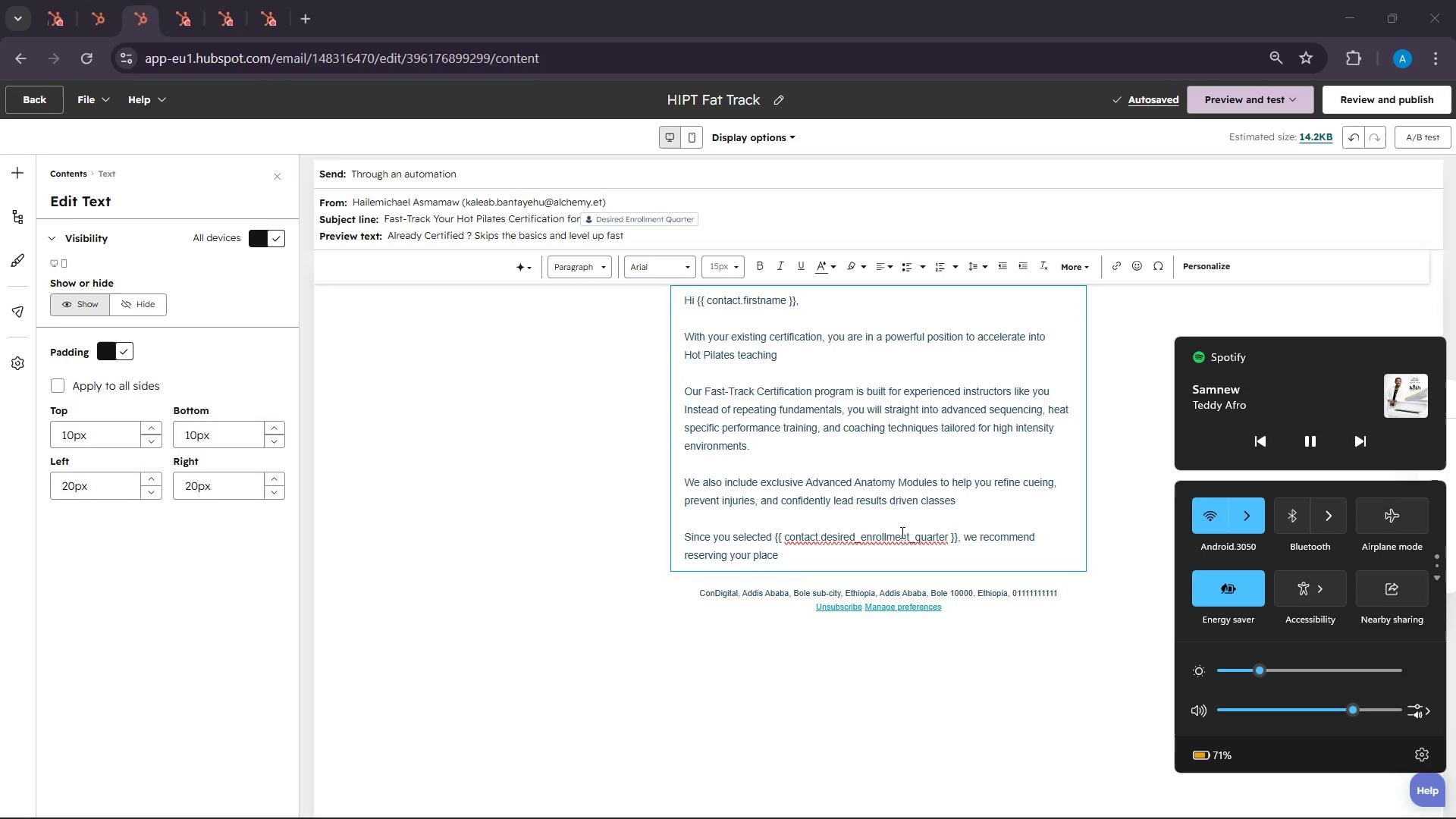 
left_click([814, 544])
 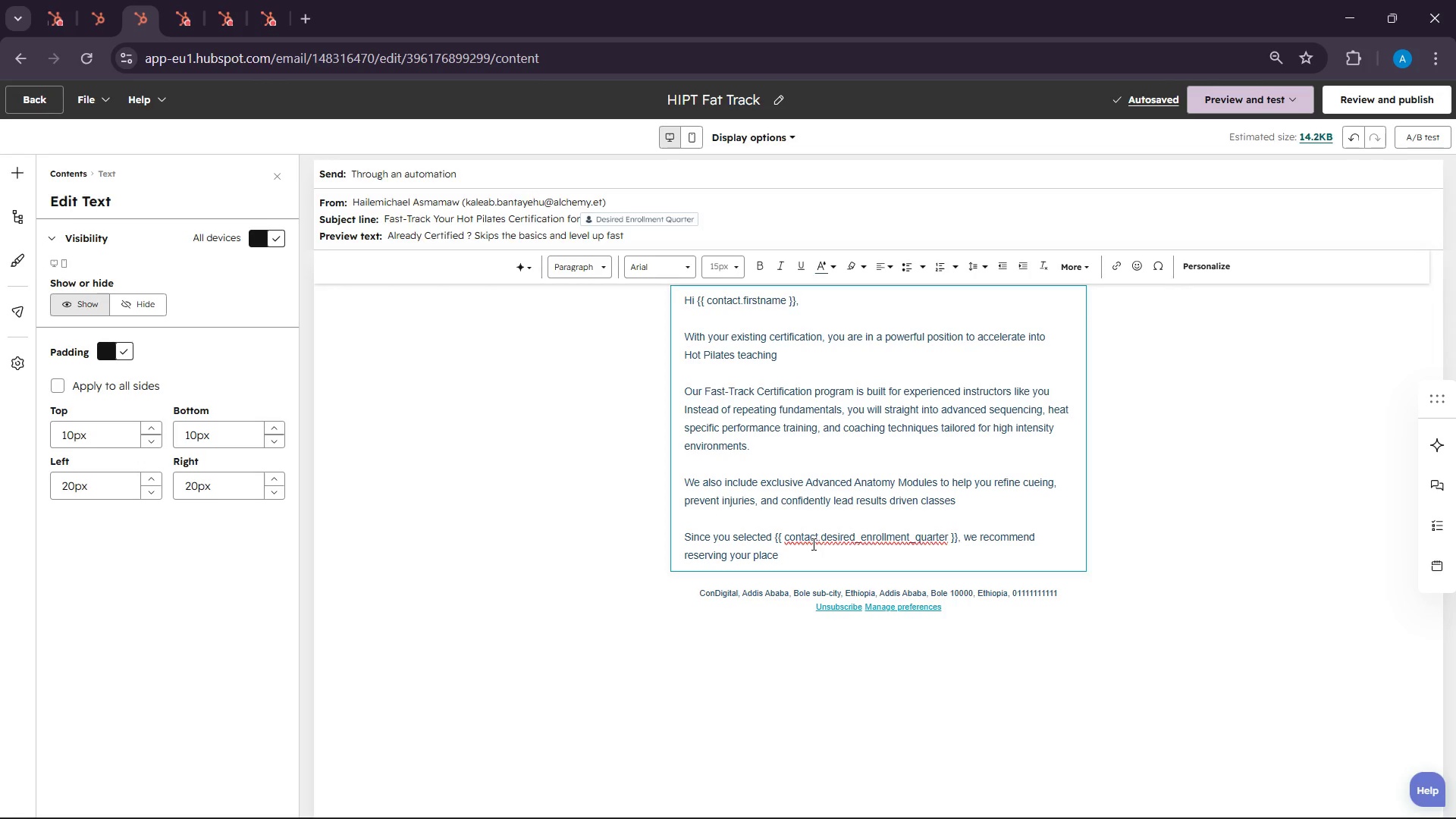 
left_click([803, 551])
 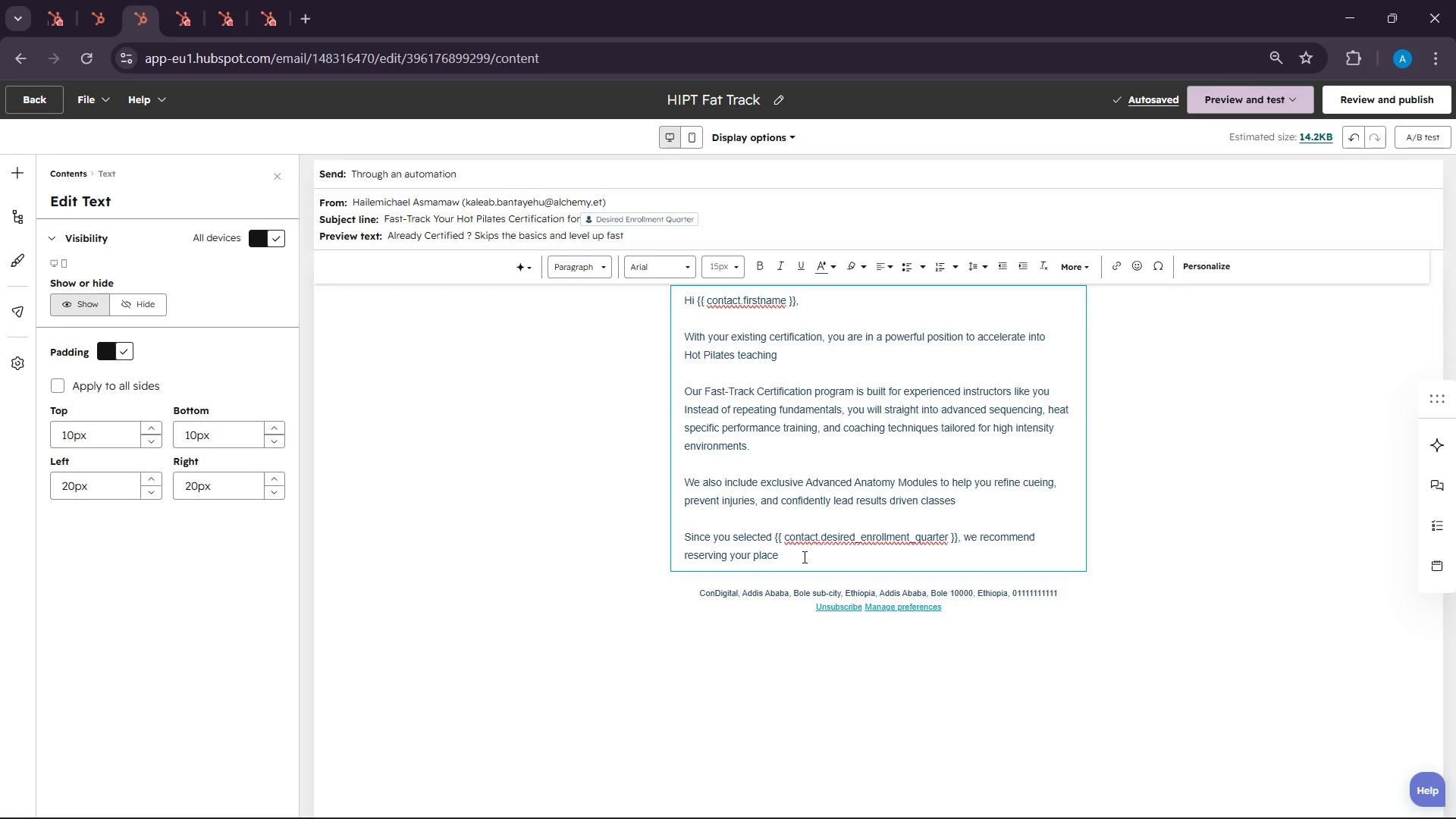 
wait(11.06)
 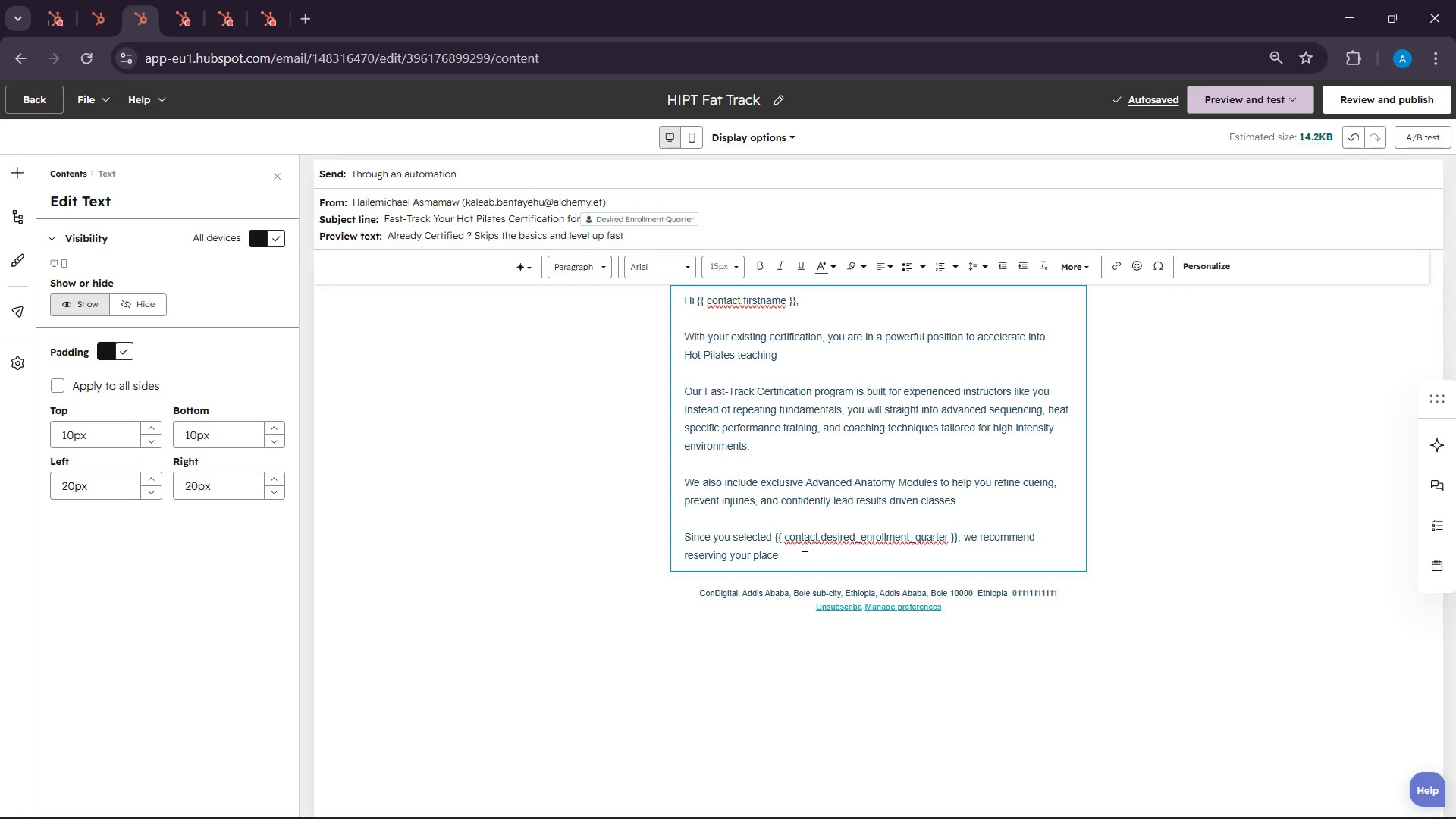 
type(early )
key(Backspace)
type(, our advanced cohort tend to fill )
 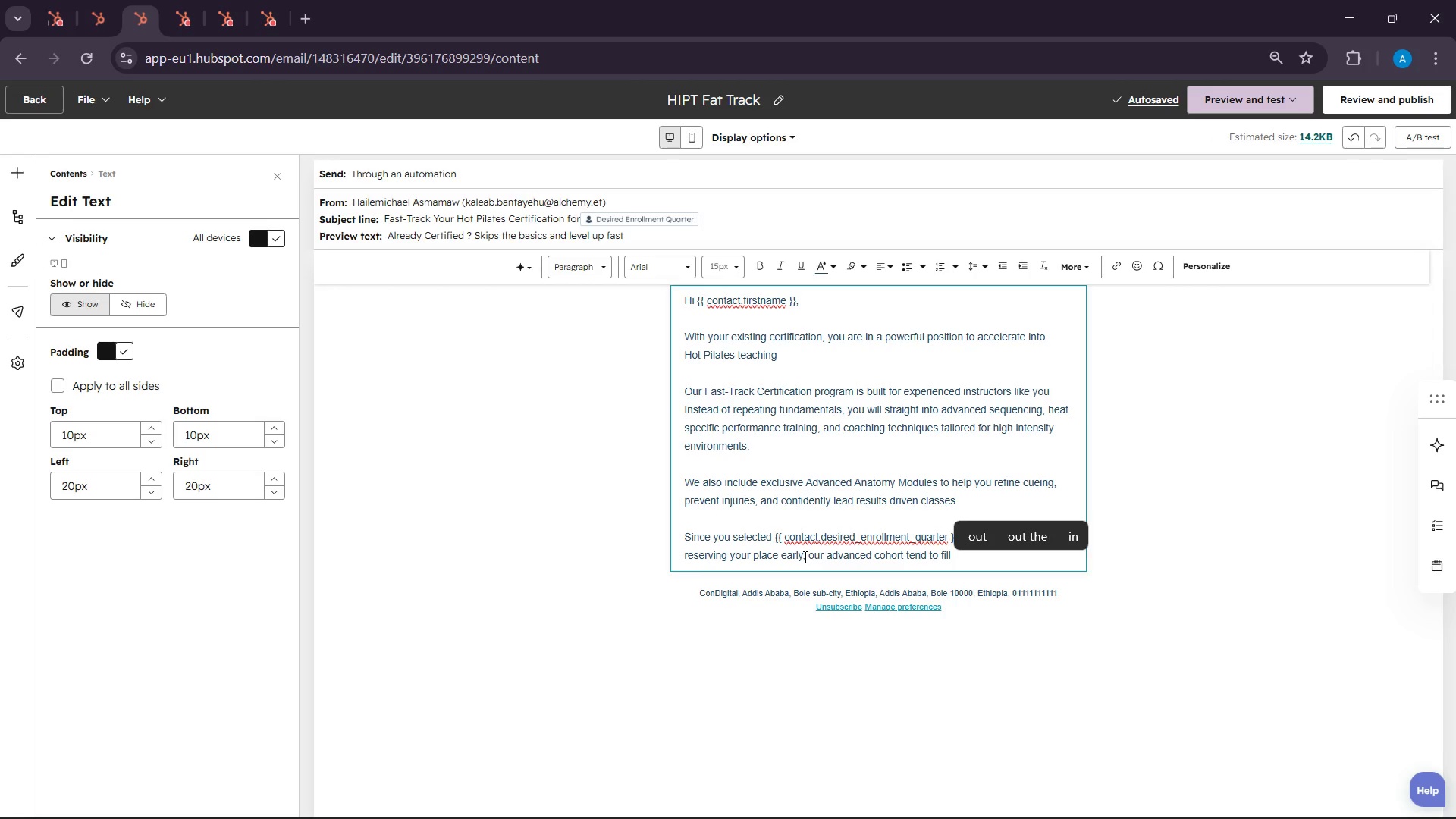 
wait(5.44)
 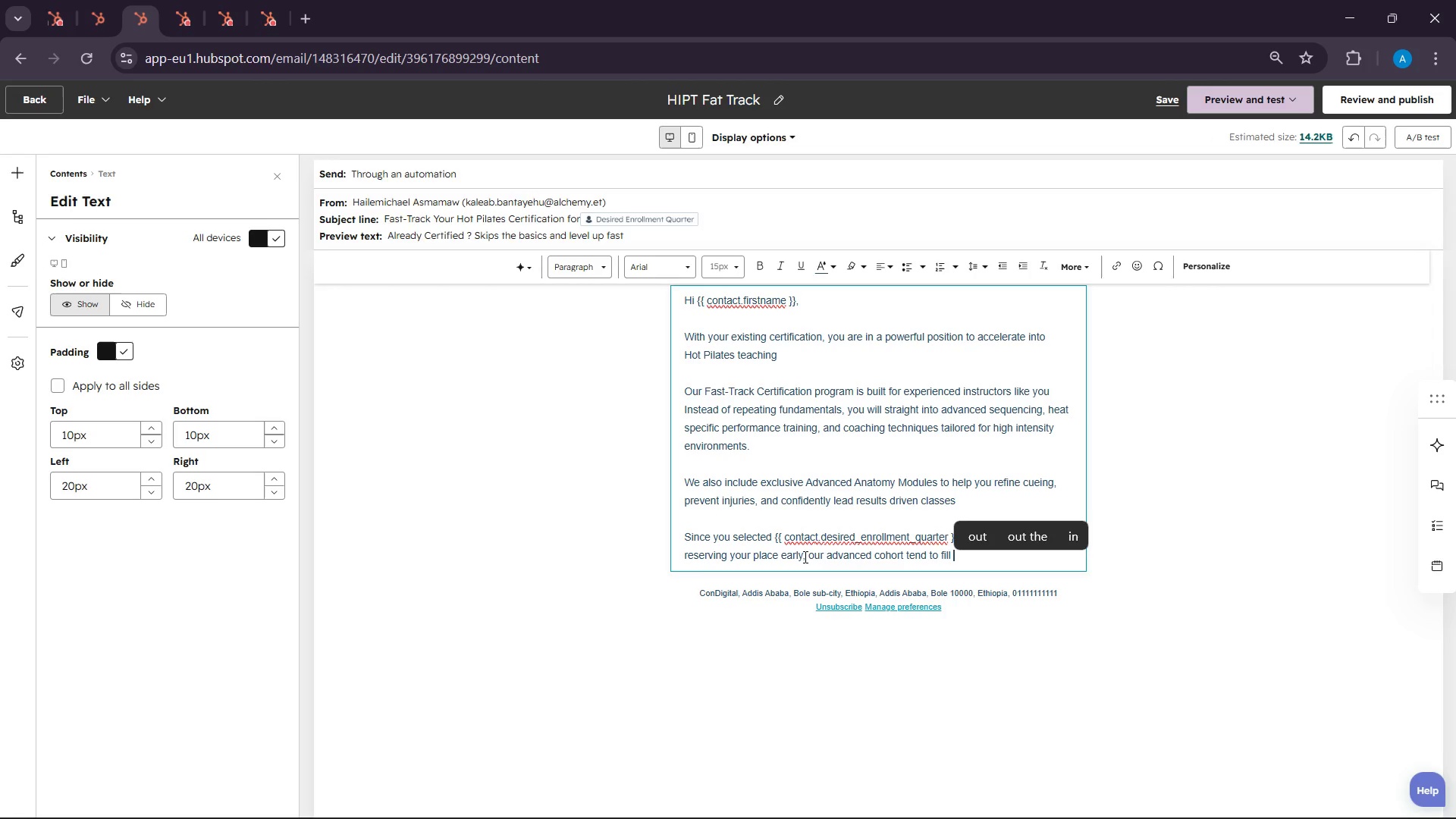 
type(quicl)
key(Backspace)
type(kl )
key(Backspace)
type(y )
 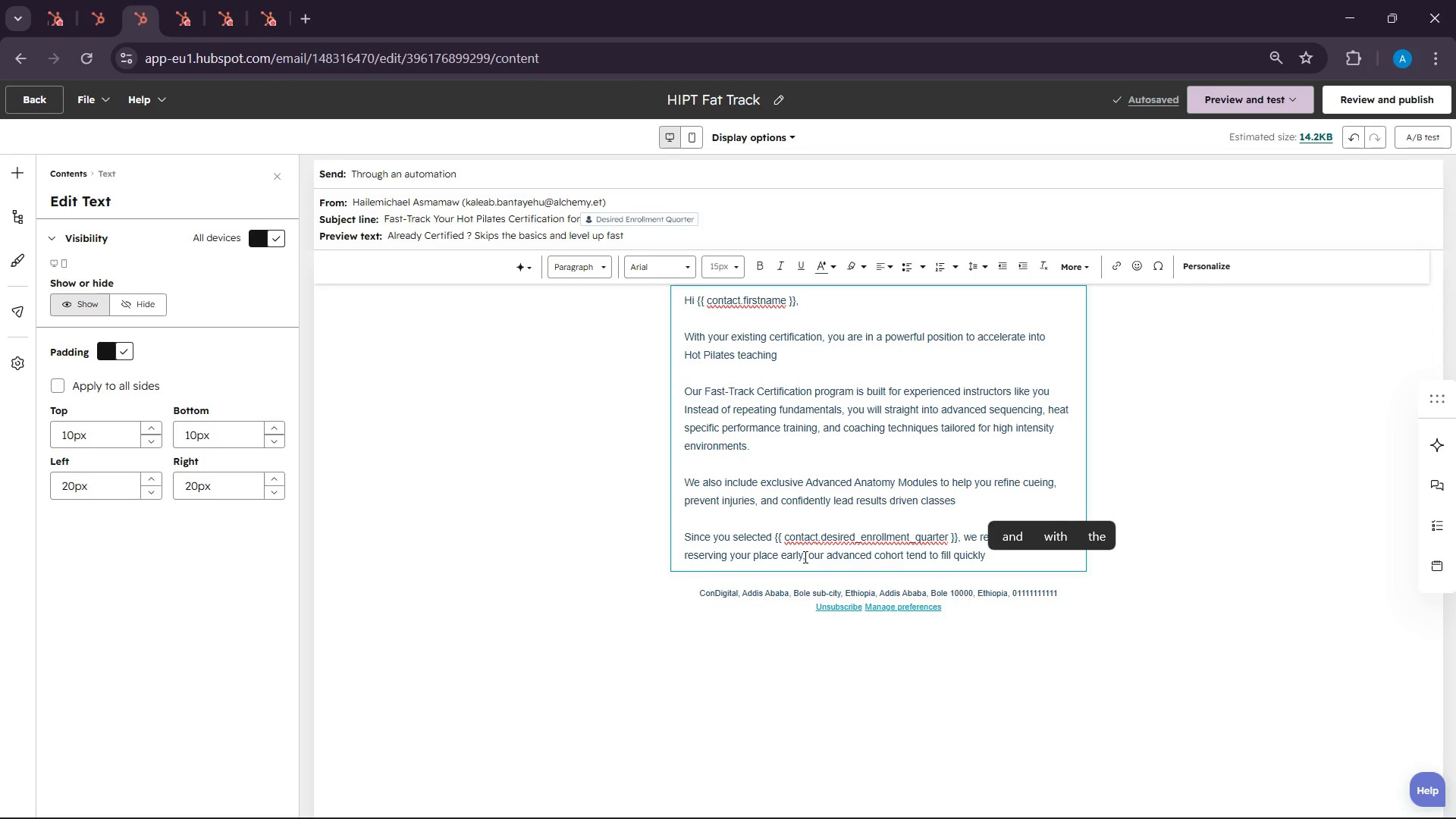 
wait(5.16)
 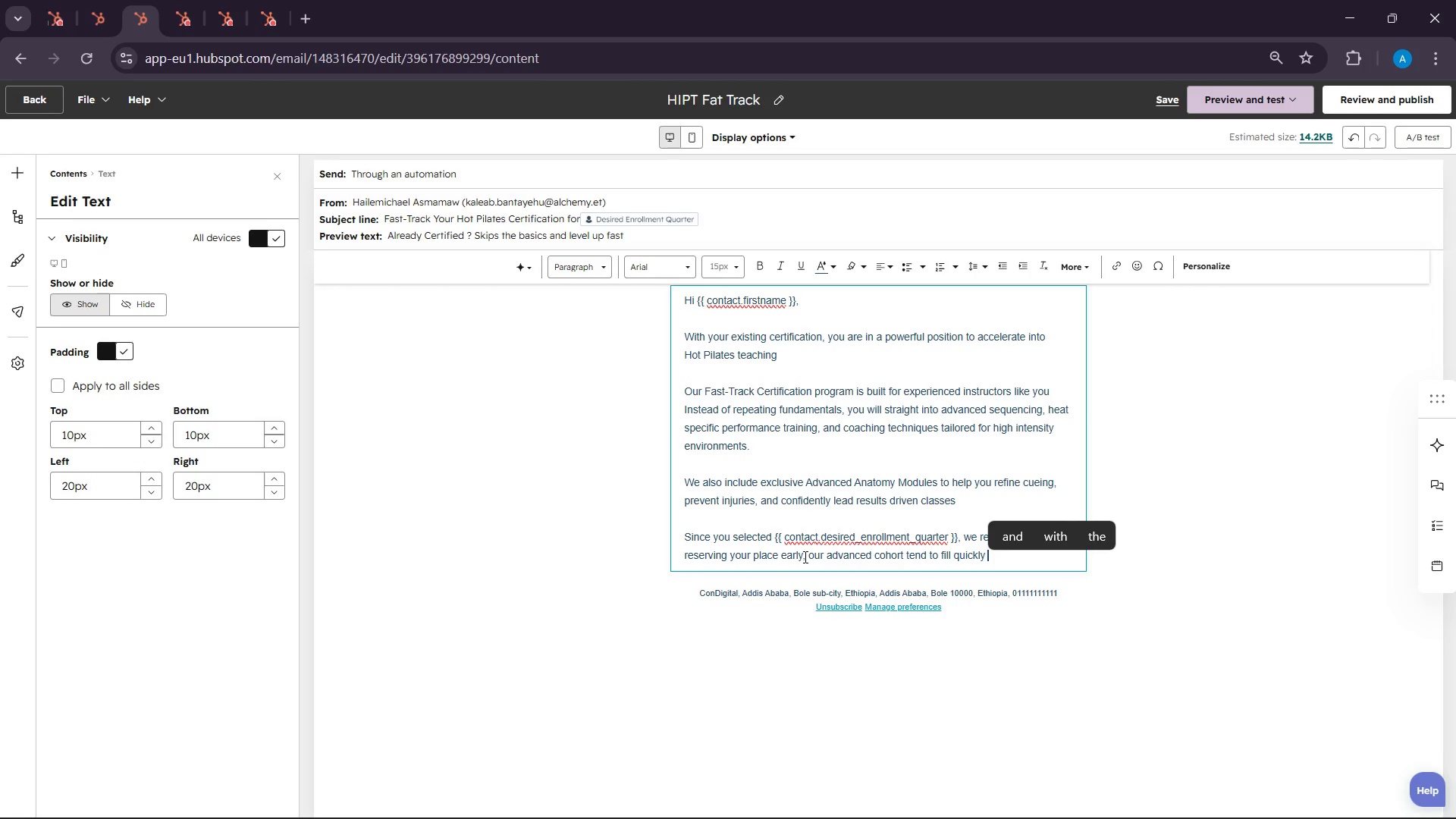 
type(with qualifies )
key(Backspace)
key(Backspace)
type(d)
 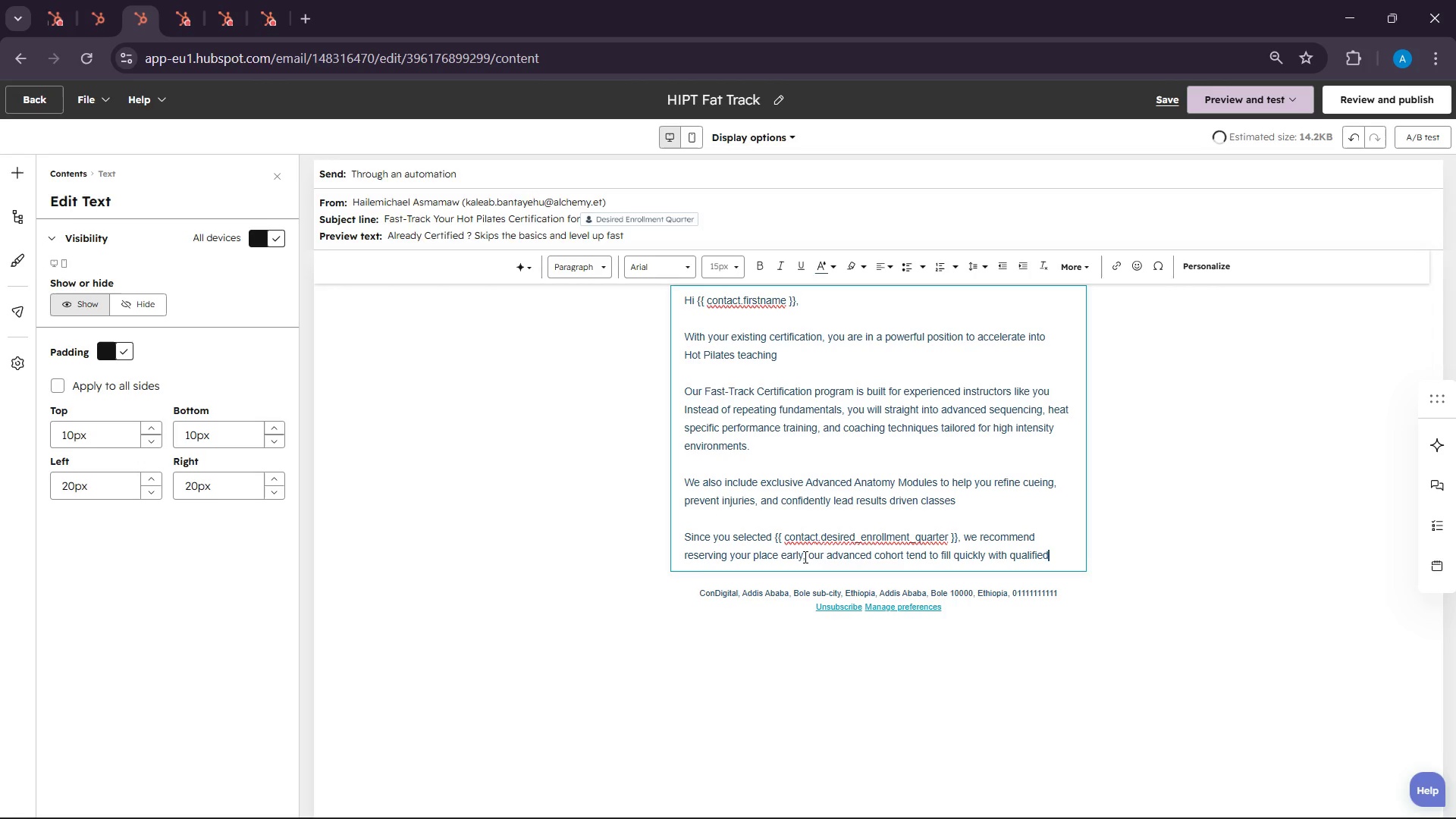 
key(Enter)
 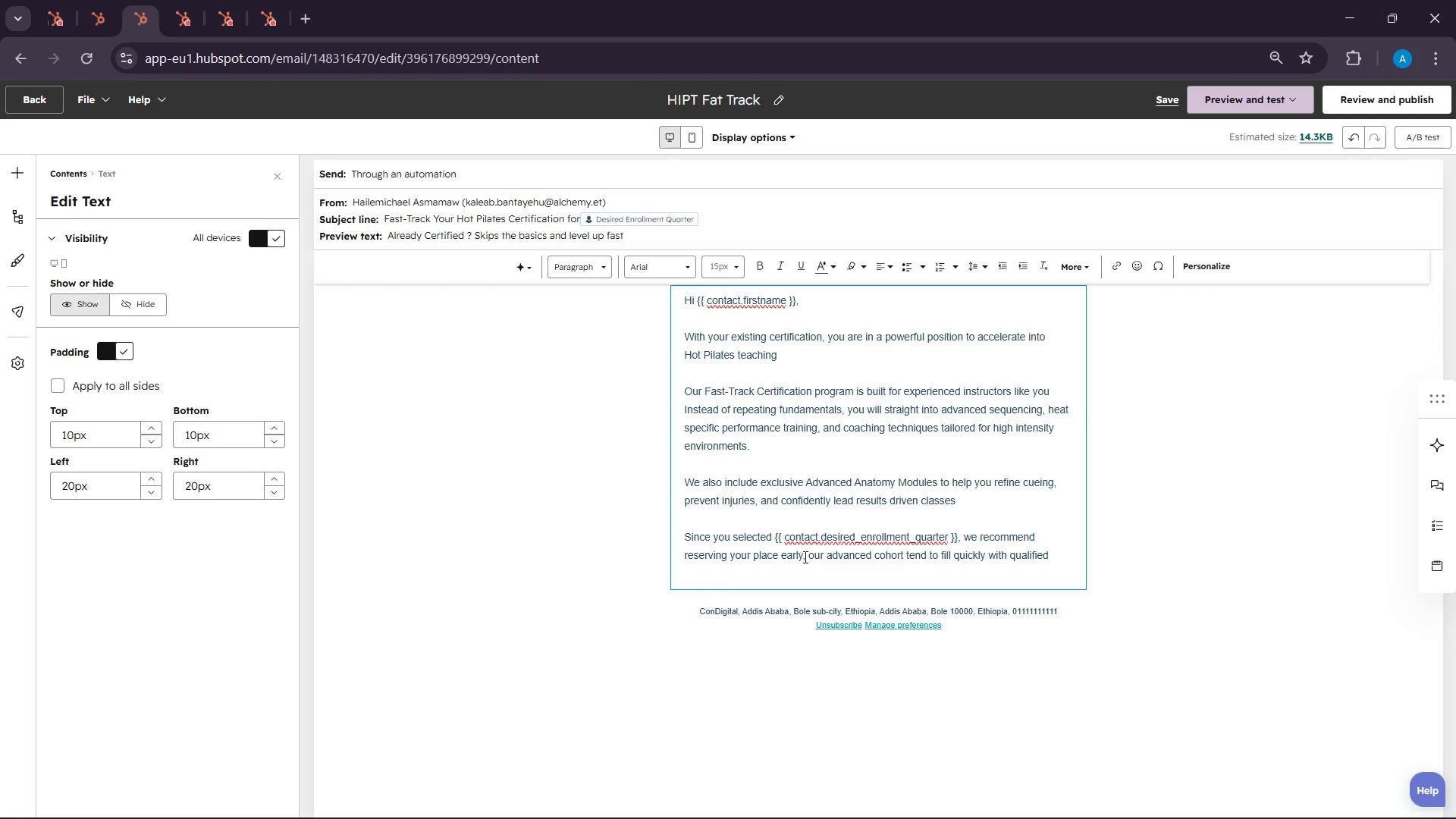 
type(app)
 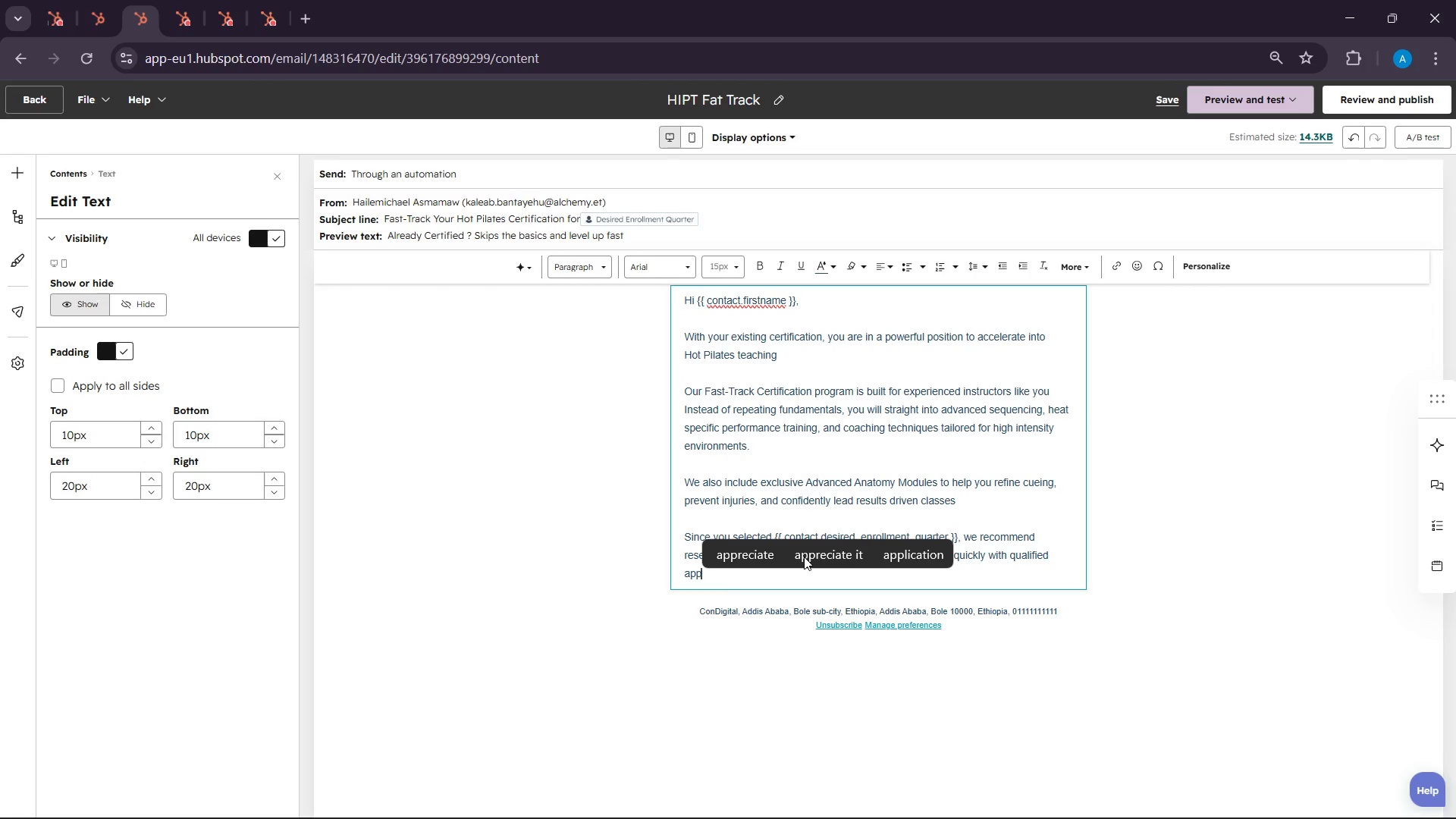 
wait(8.08)
 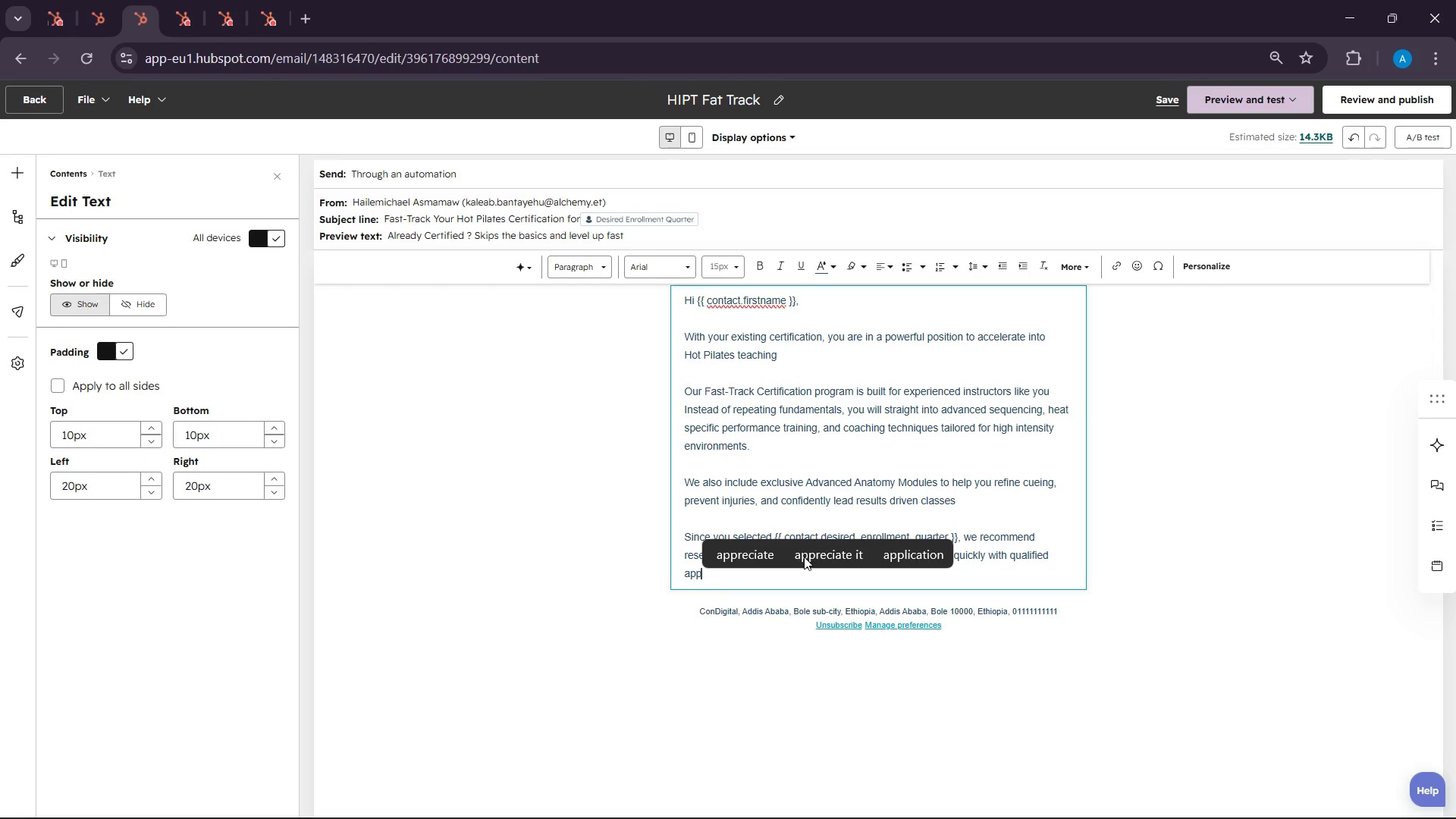 
type(lican)
 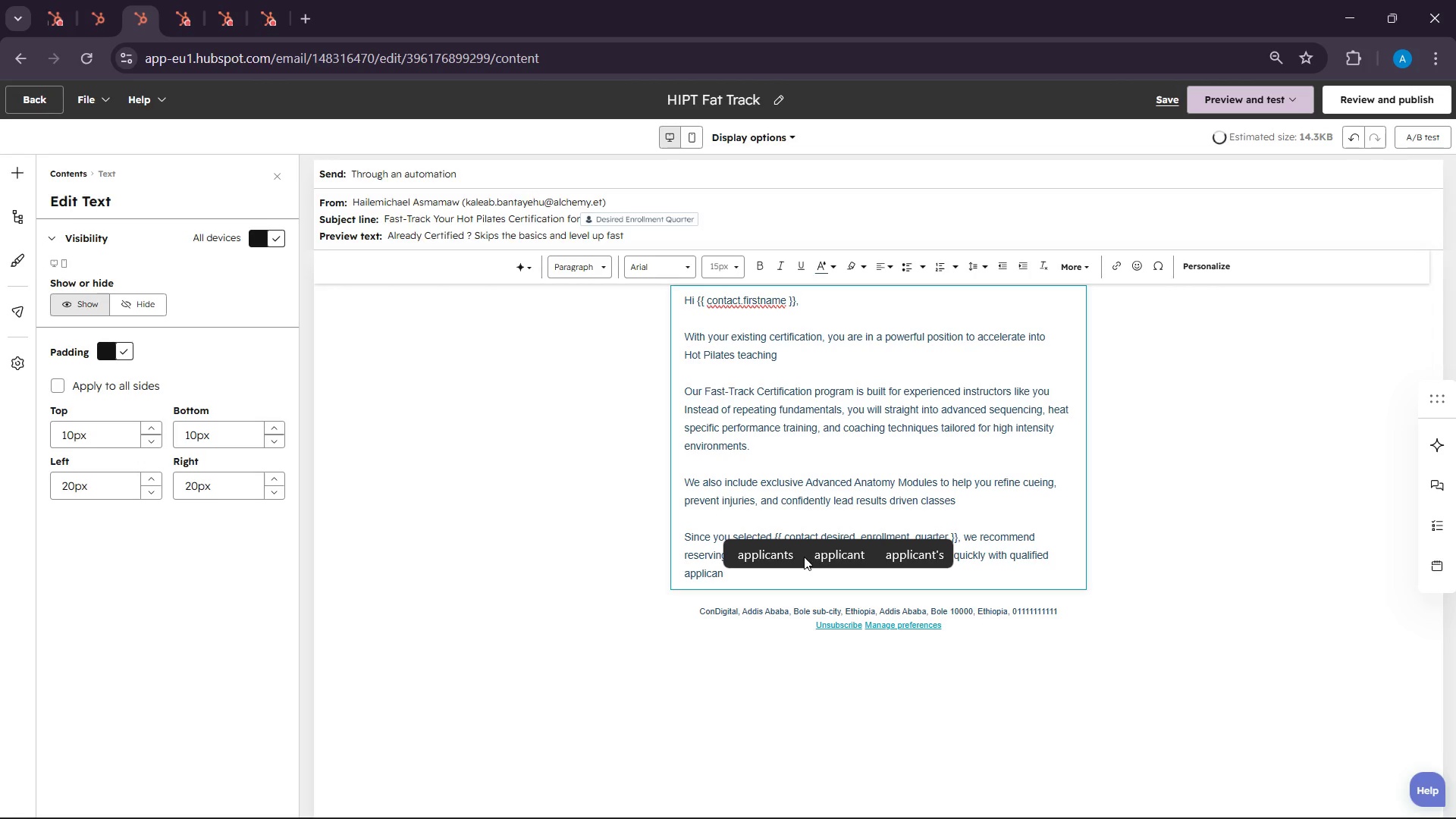 
left_click([789, 554])
 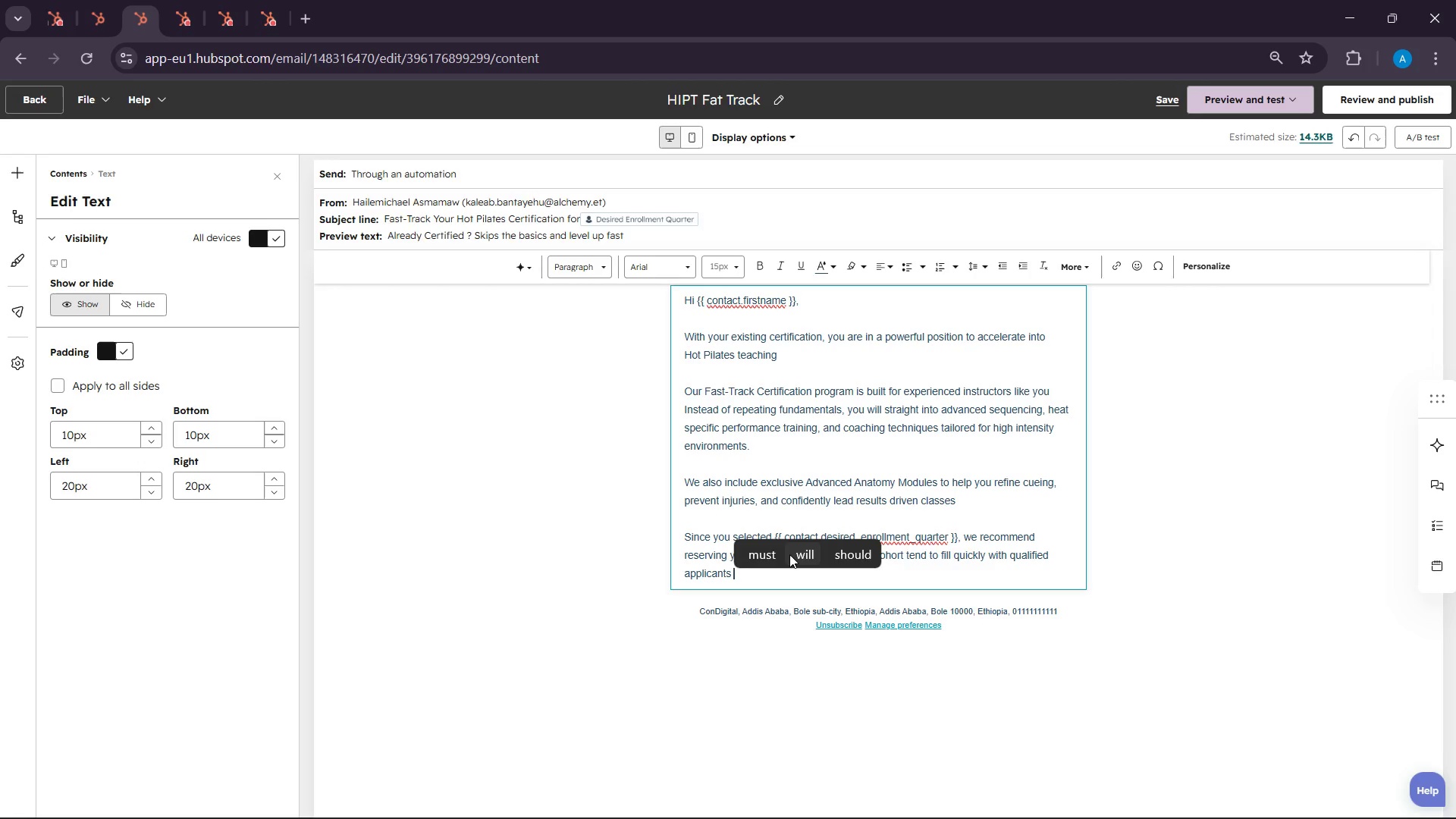 
key(Backspace)
 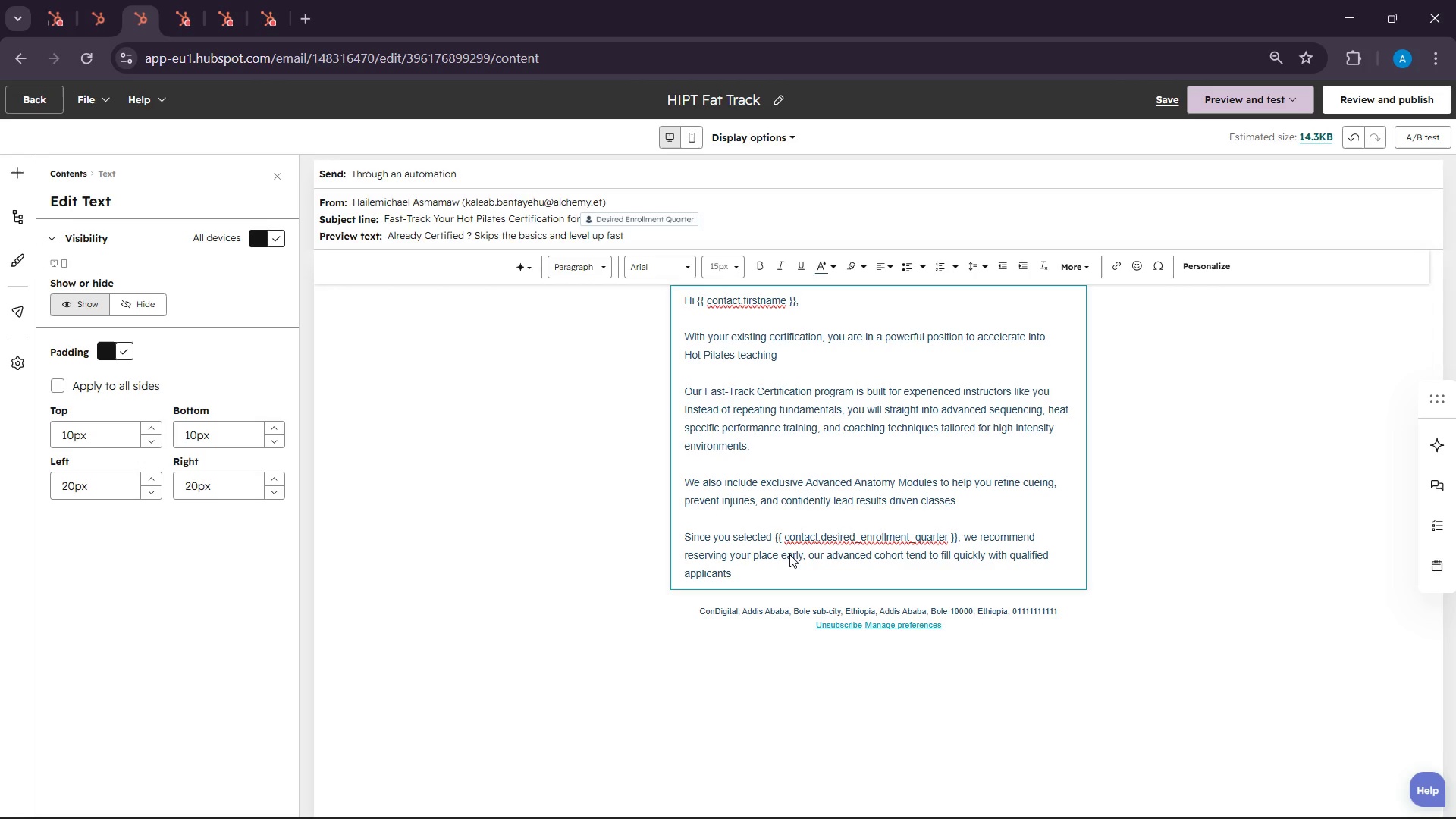 
key(Backspace)
 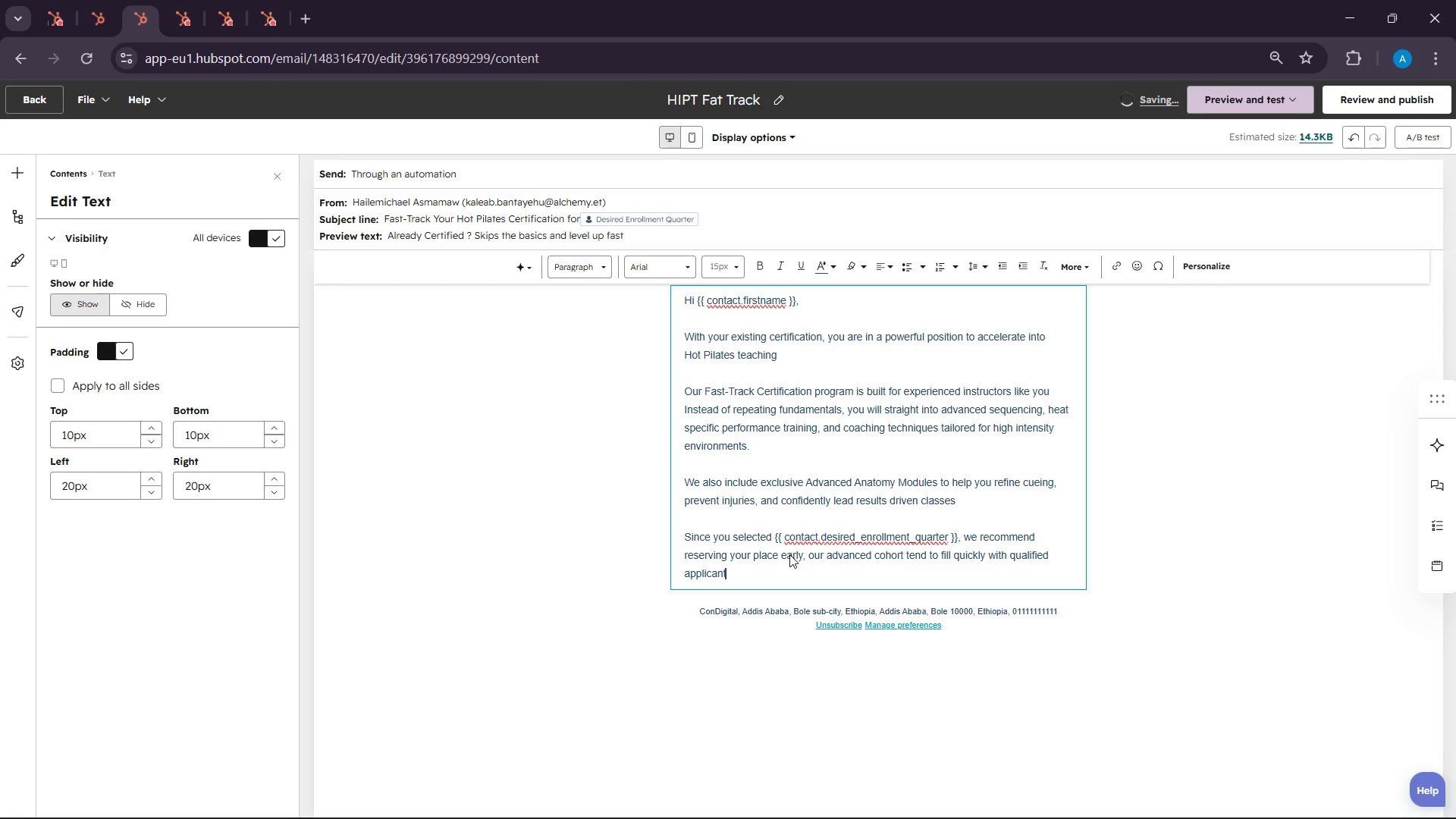 
key(Period)
 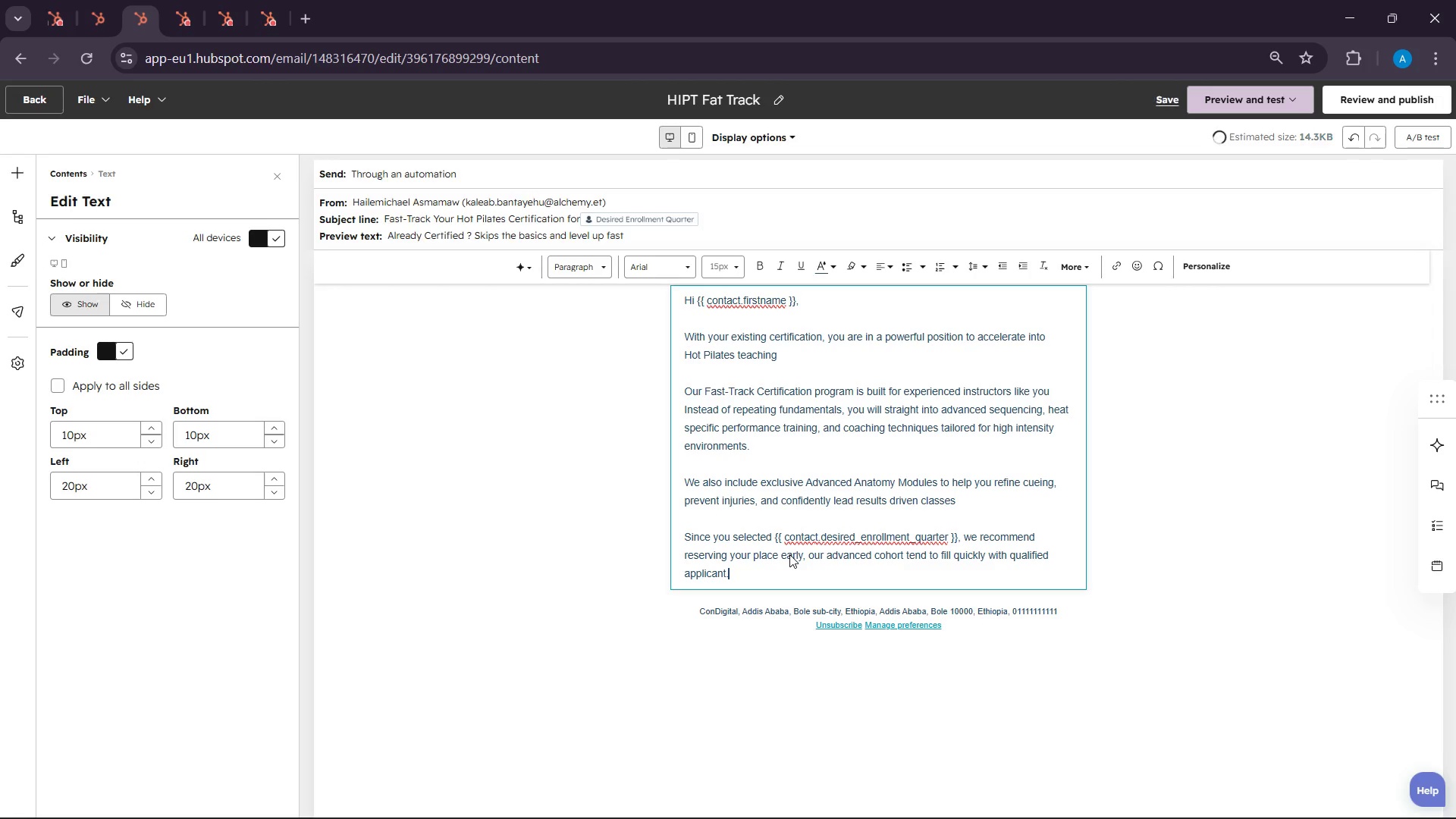 
key(Enter)
 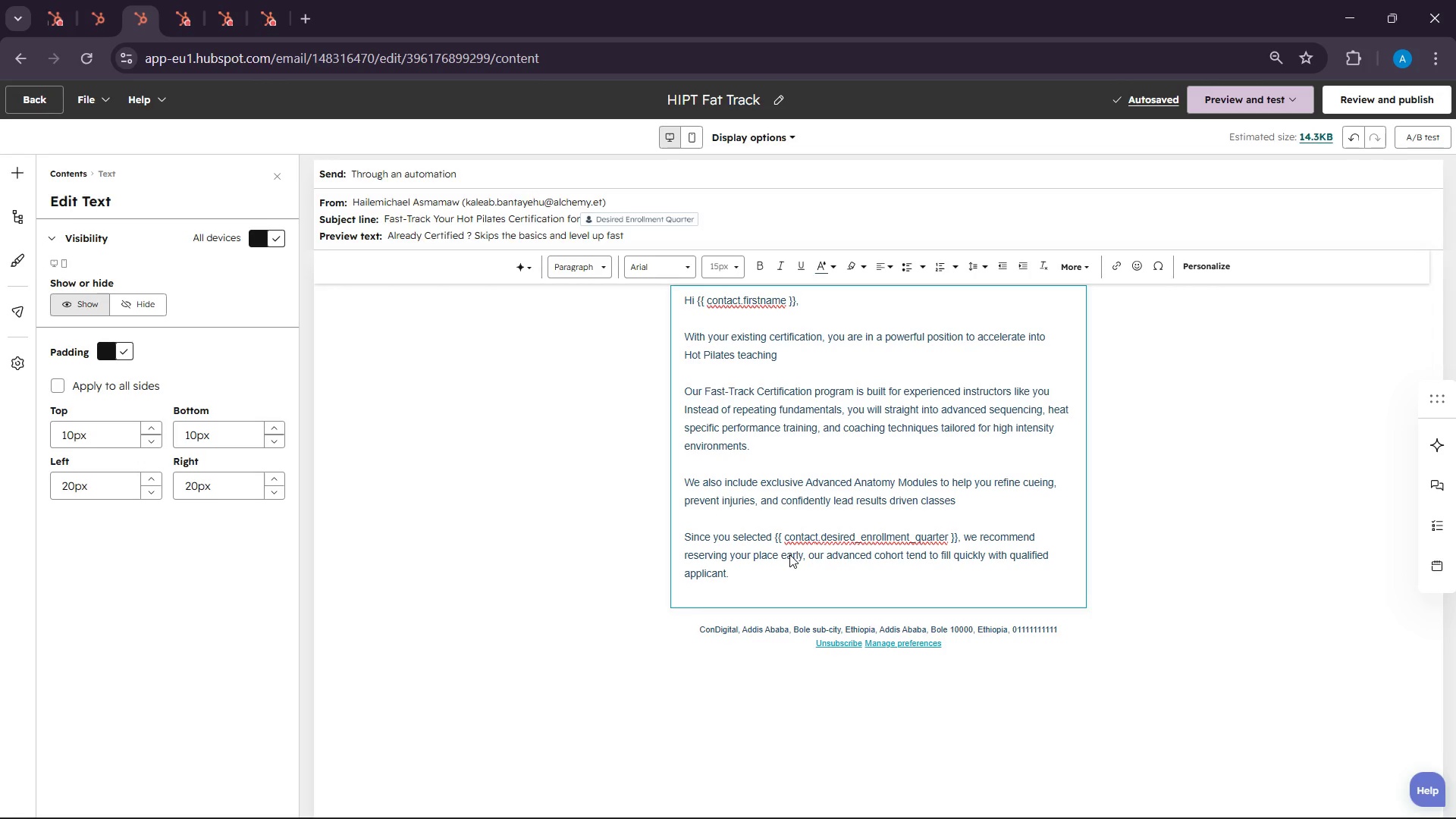 
wait(5.59)
 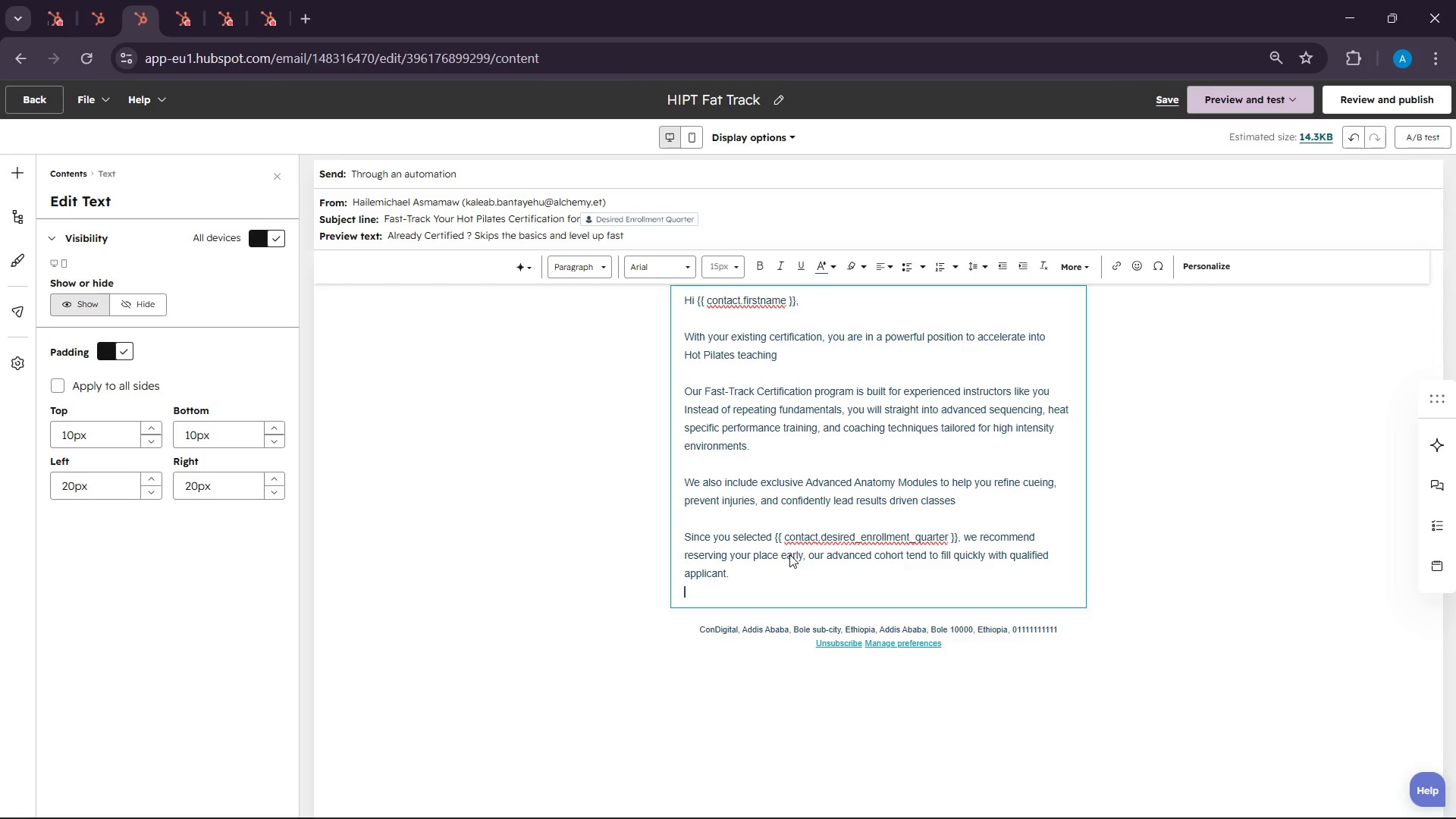 
type( member ou)
key(Backspace)
type(f our tem will reach our)
key(Backspace)
type(t )
 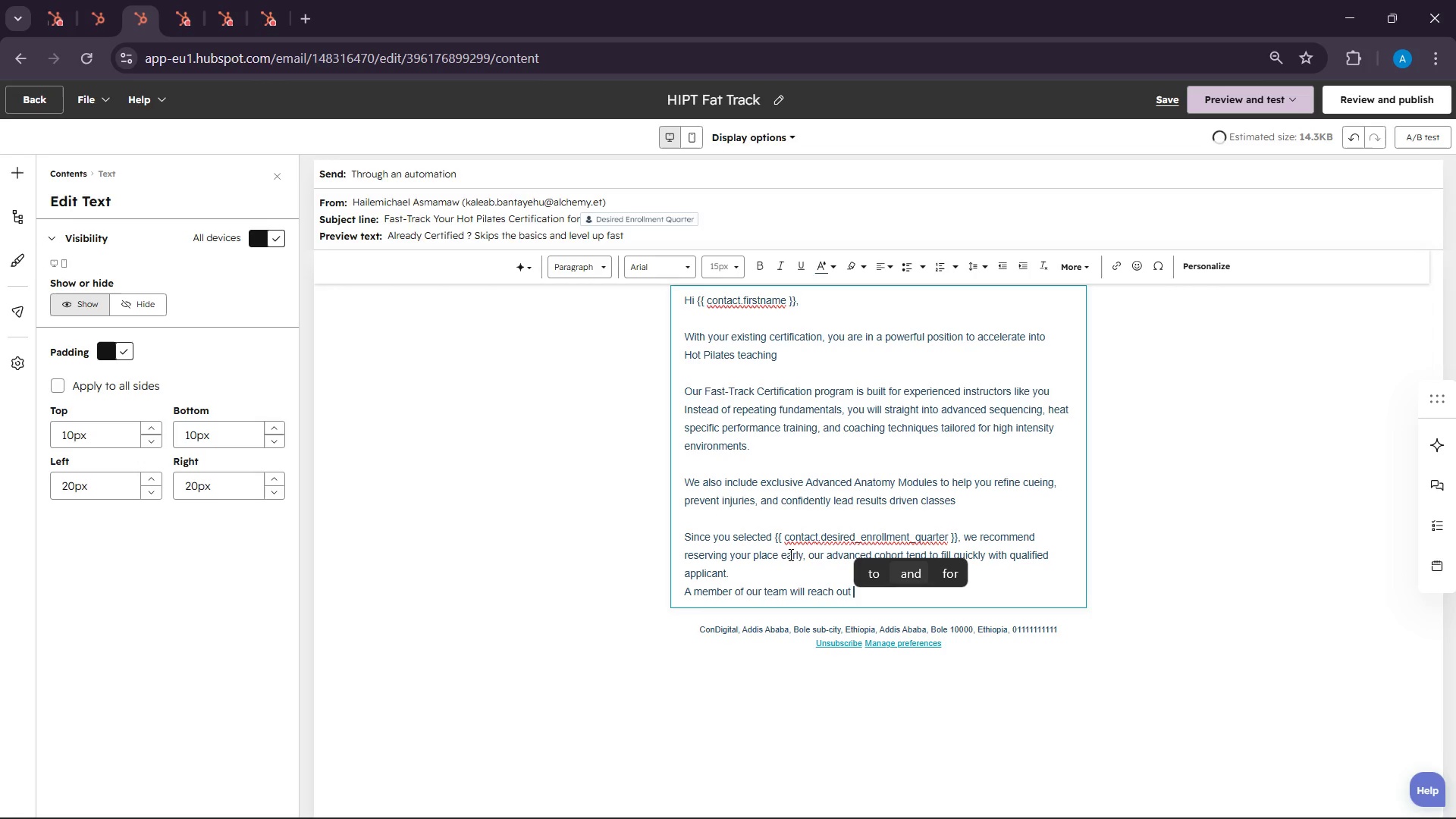 
type(shoe)
key(Backspace)
type(rtly to discuss )
 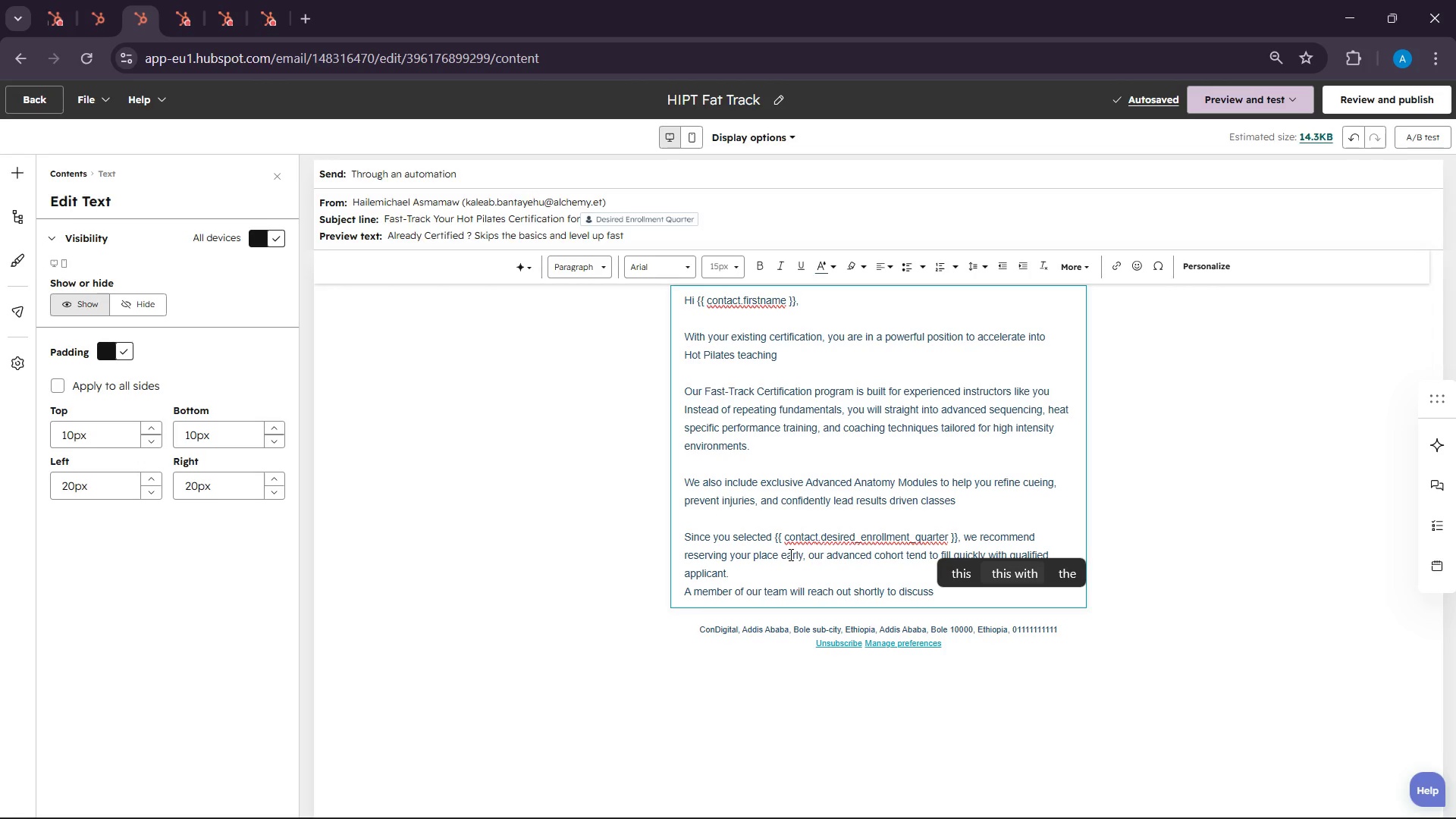 
wait(5.49)
 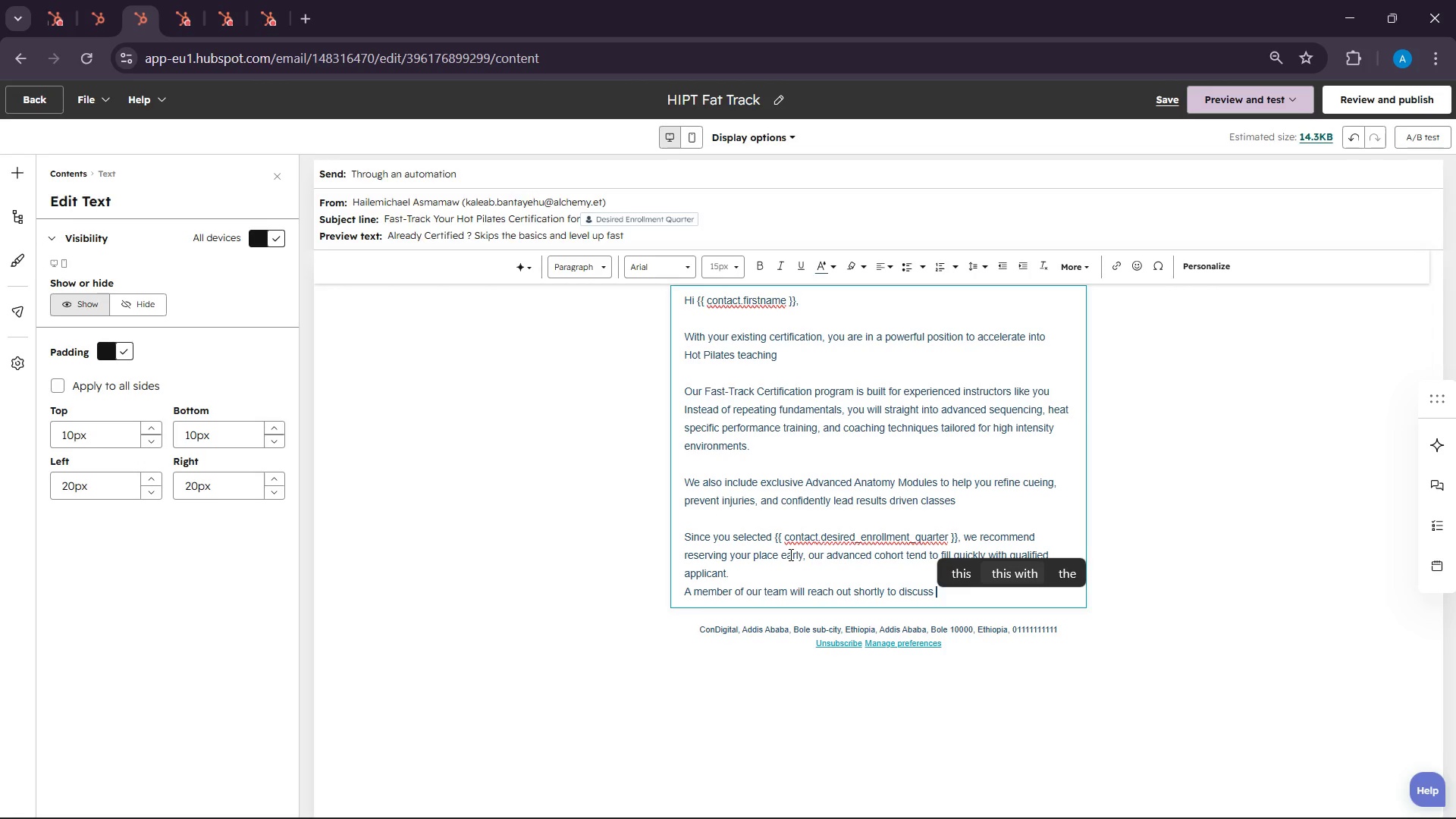 
type(your background )
 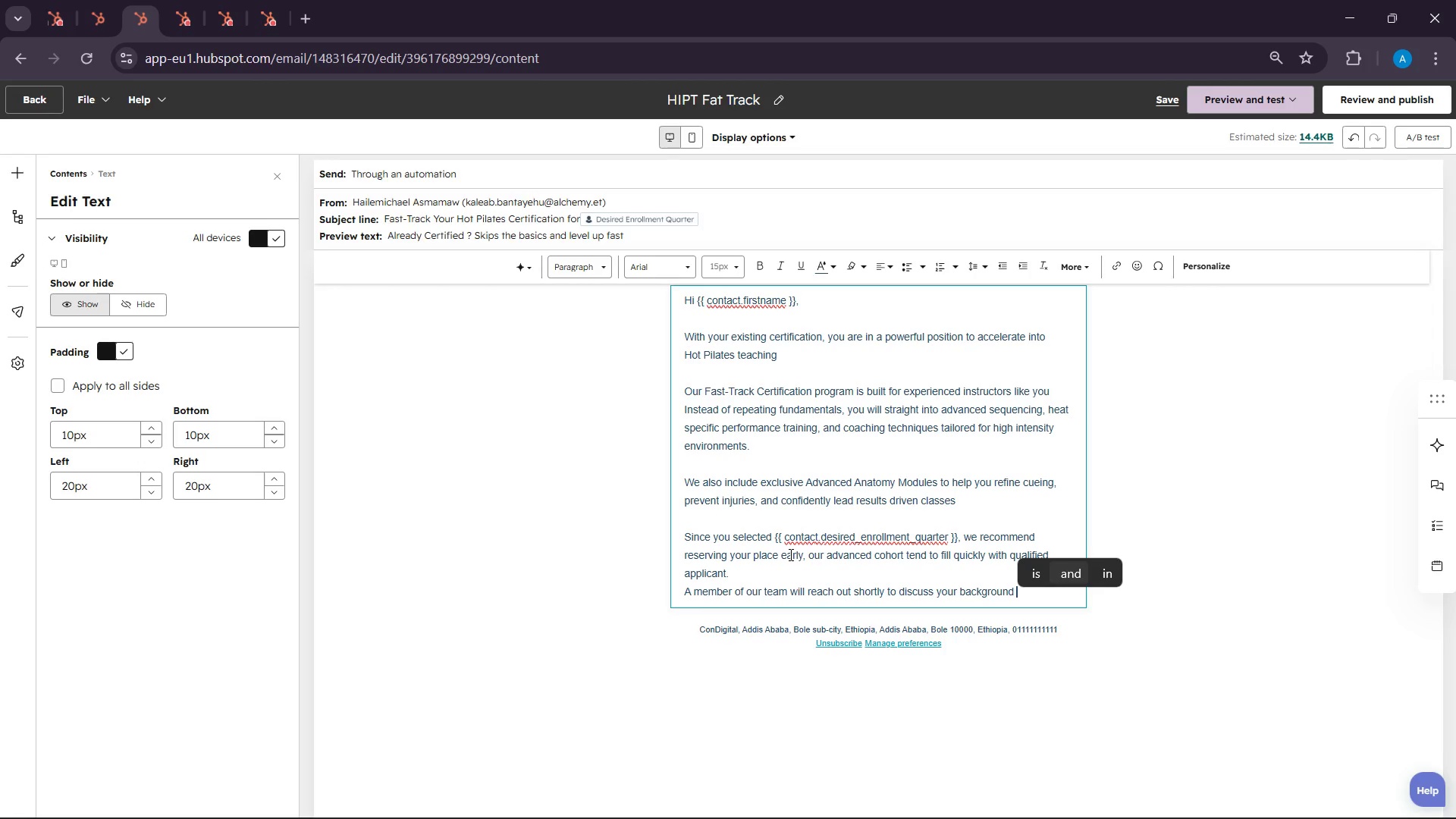 
type(and help)
 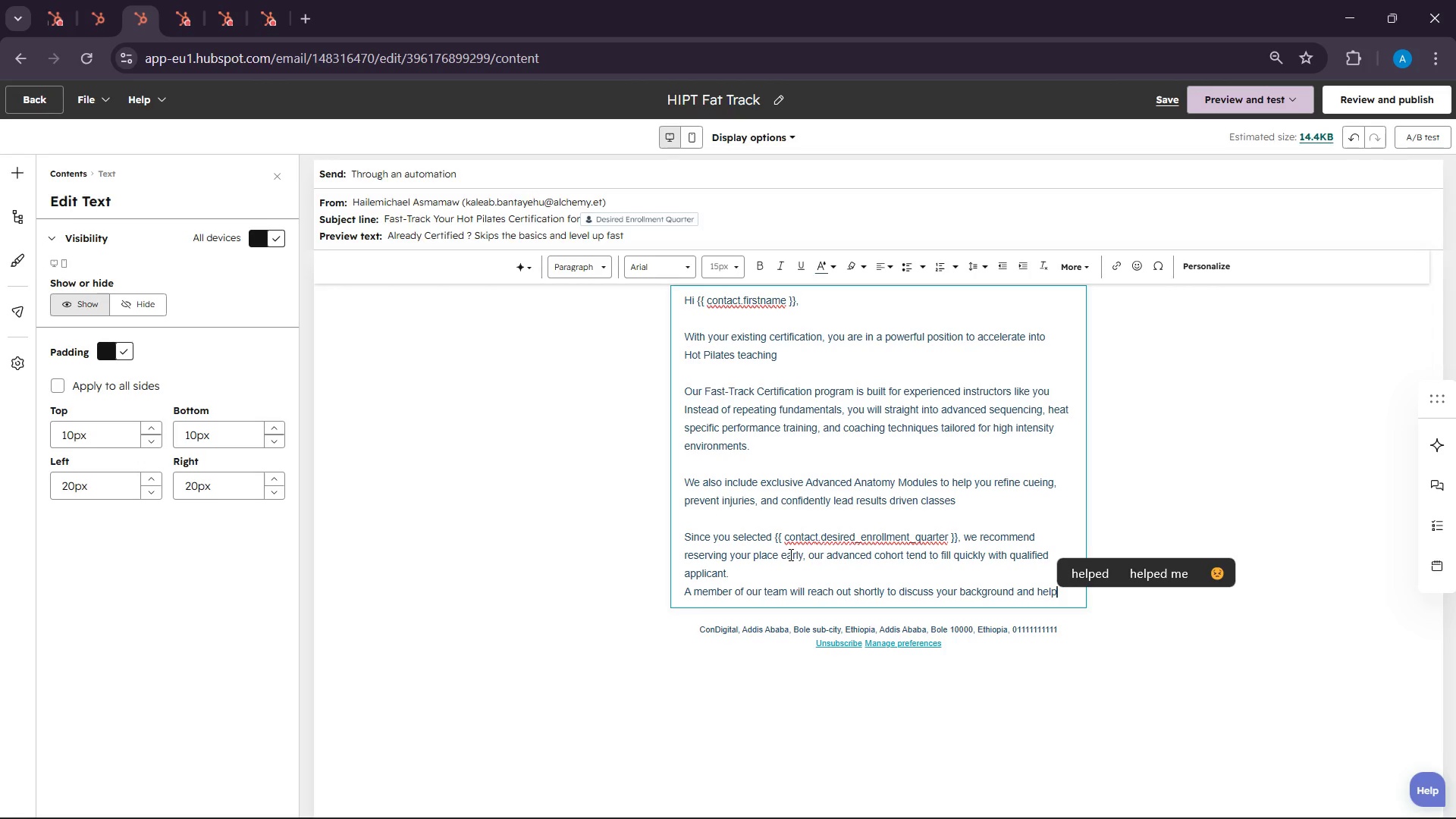 
type( you map the fastes )
key(Backspace)
type(t path forea)
key(Backspace)
key(Backspace)
type(ward )
key(Backspace)
type(,)
key(Backspace)
type(.)
 